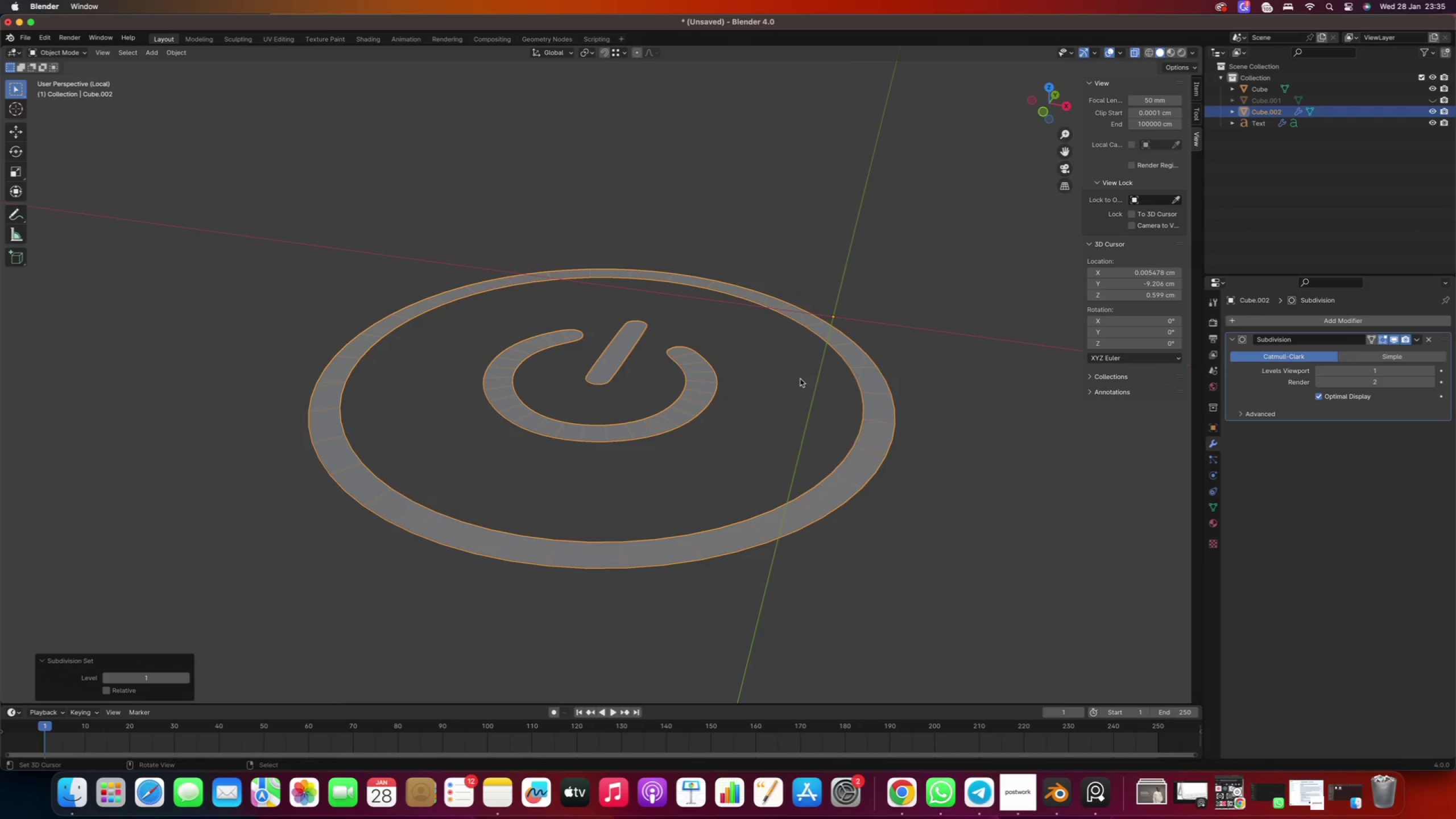 
left_click([1246, 321])
 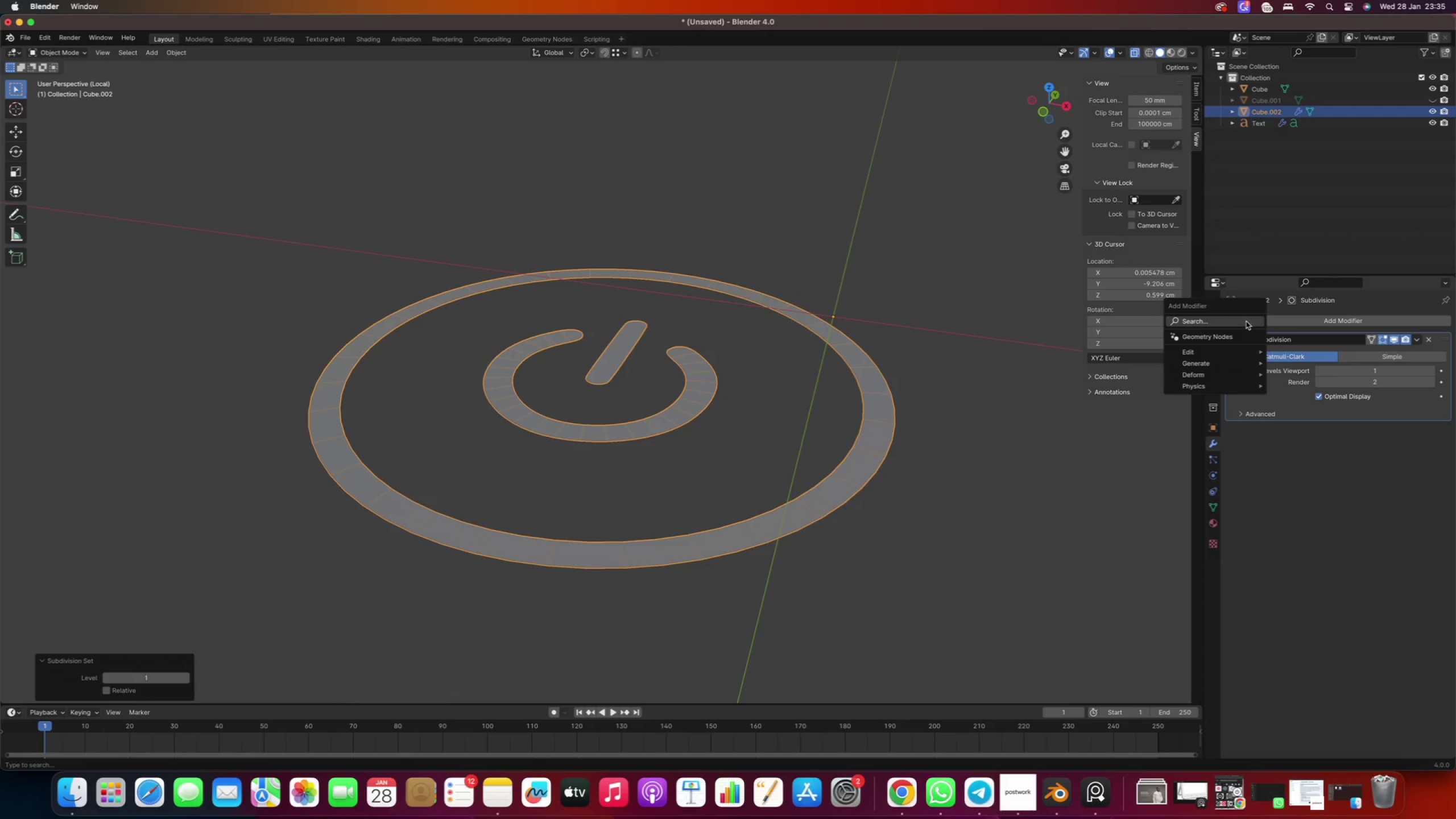 
type(sol)
 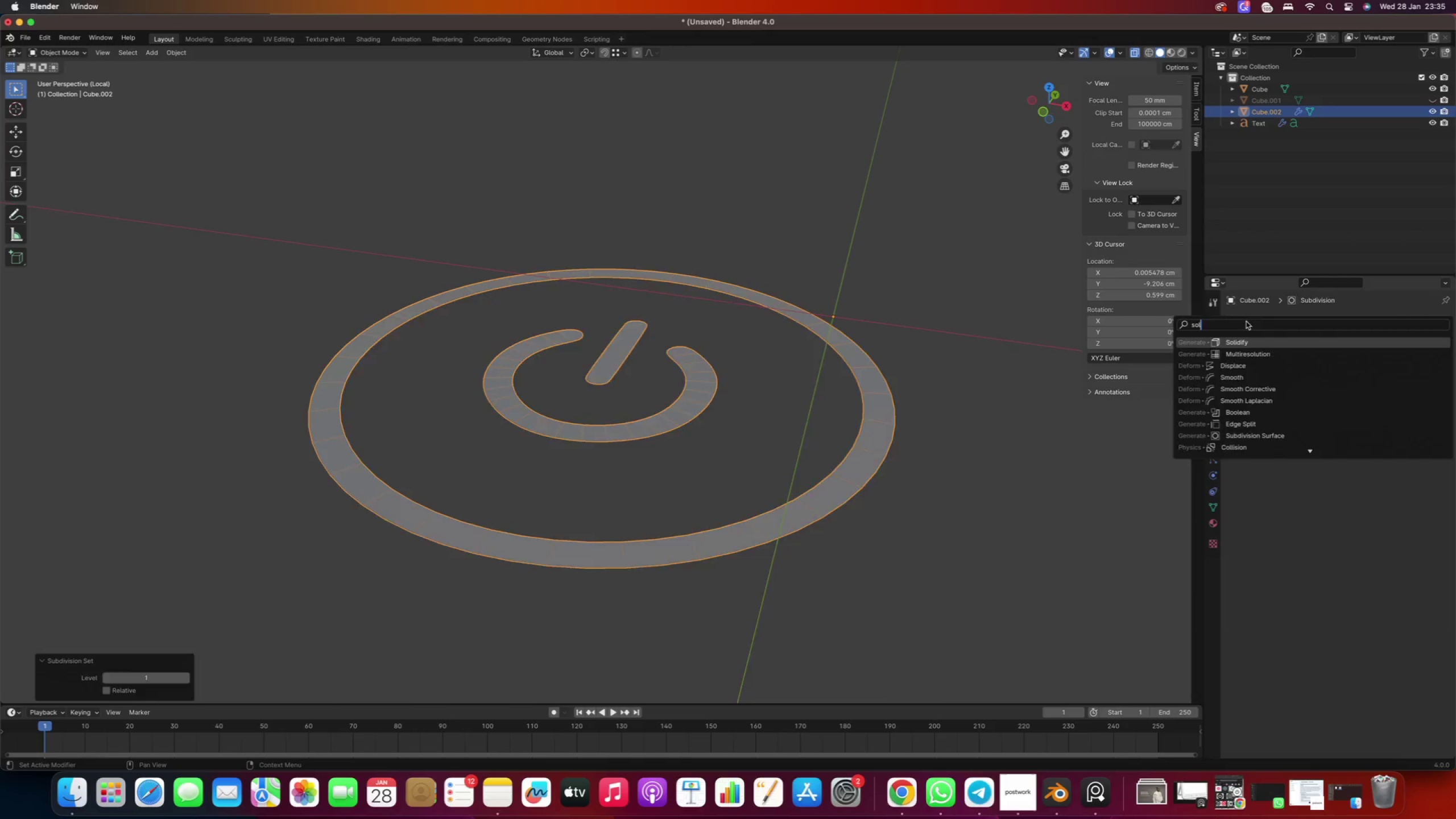 
key(Enter)
 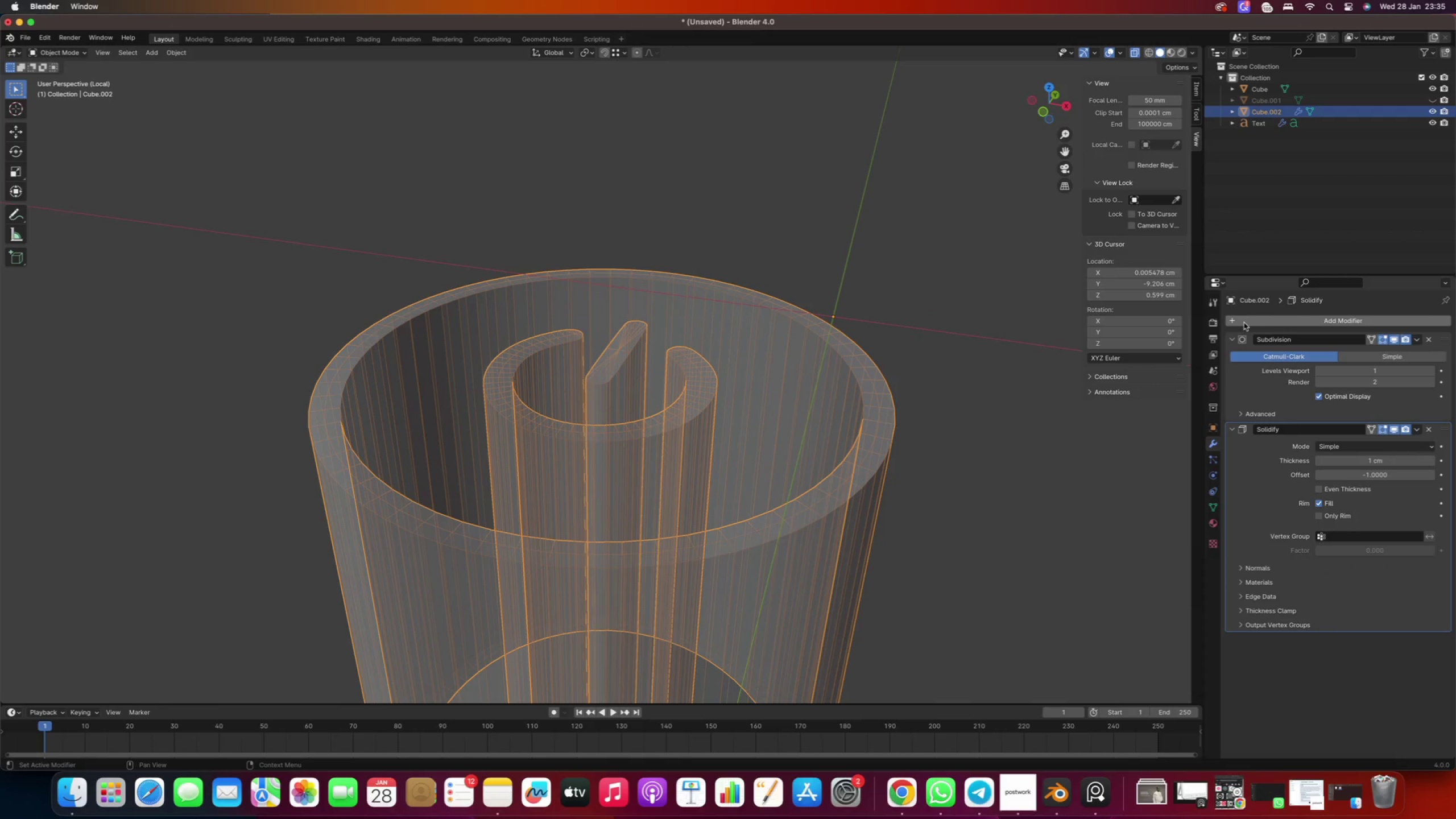 
scroll: coordinate [901, 335], scroll_direction: down, amount: 18.0
 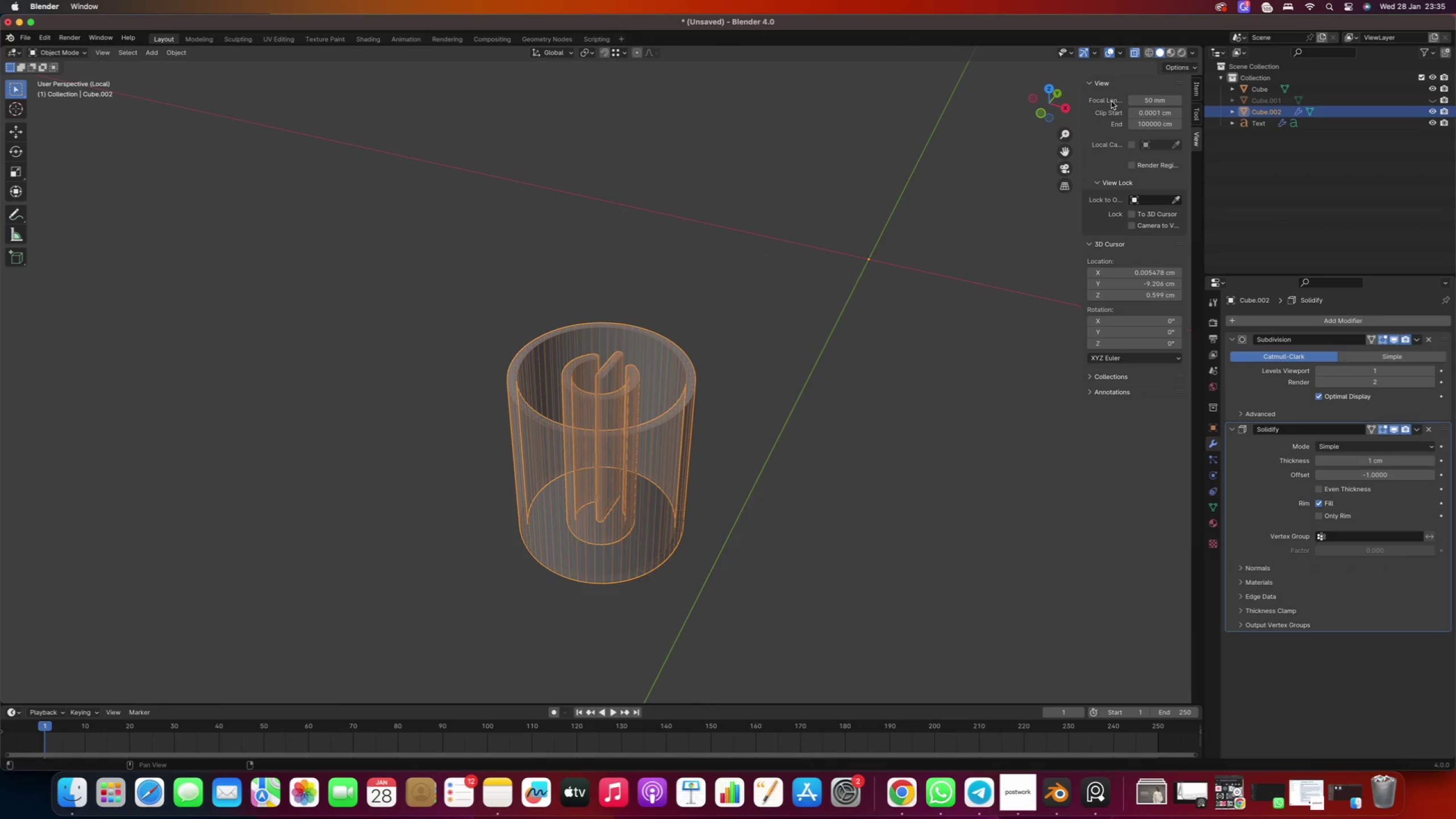 
left_click([1132, 53])
 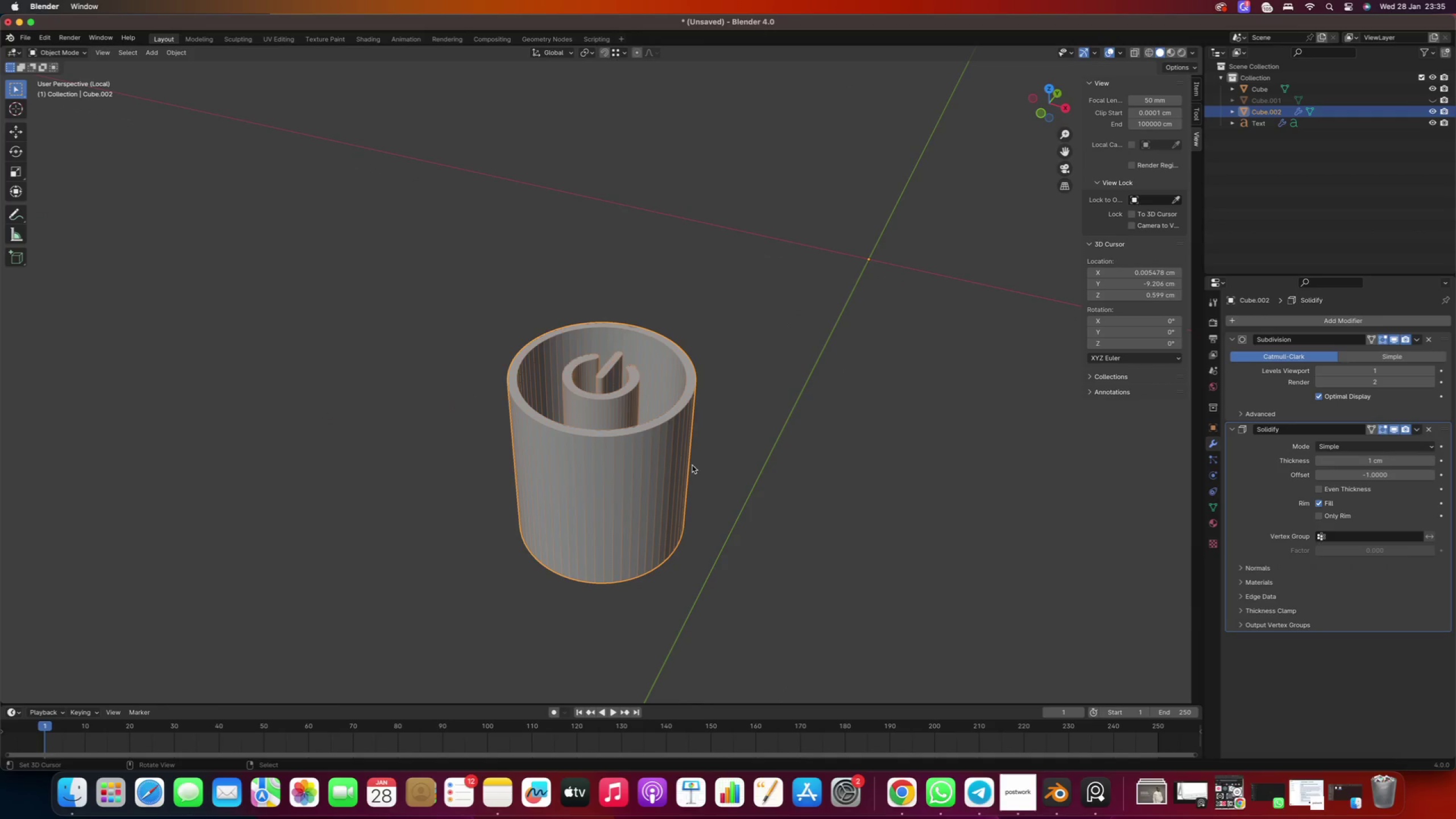 
scroll: coordinate [506, 472], scroll_direction: up, amount: 2.0
 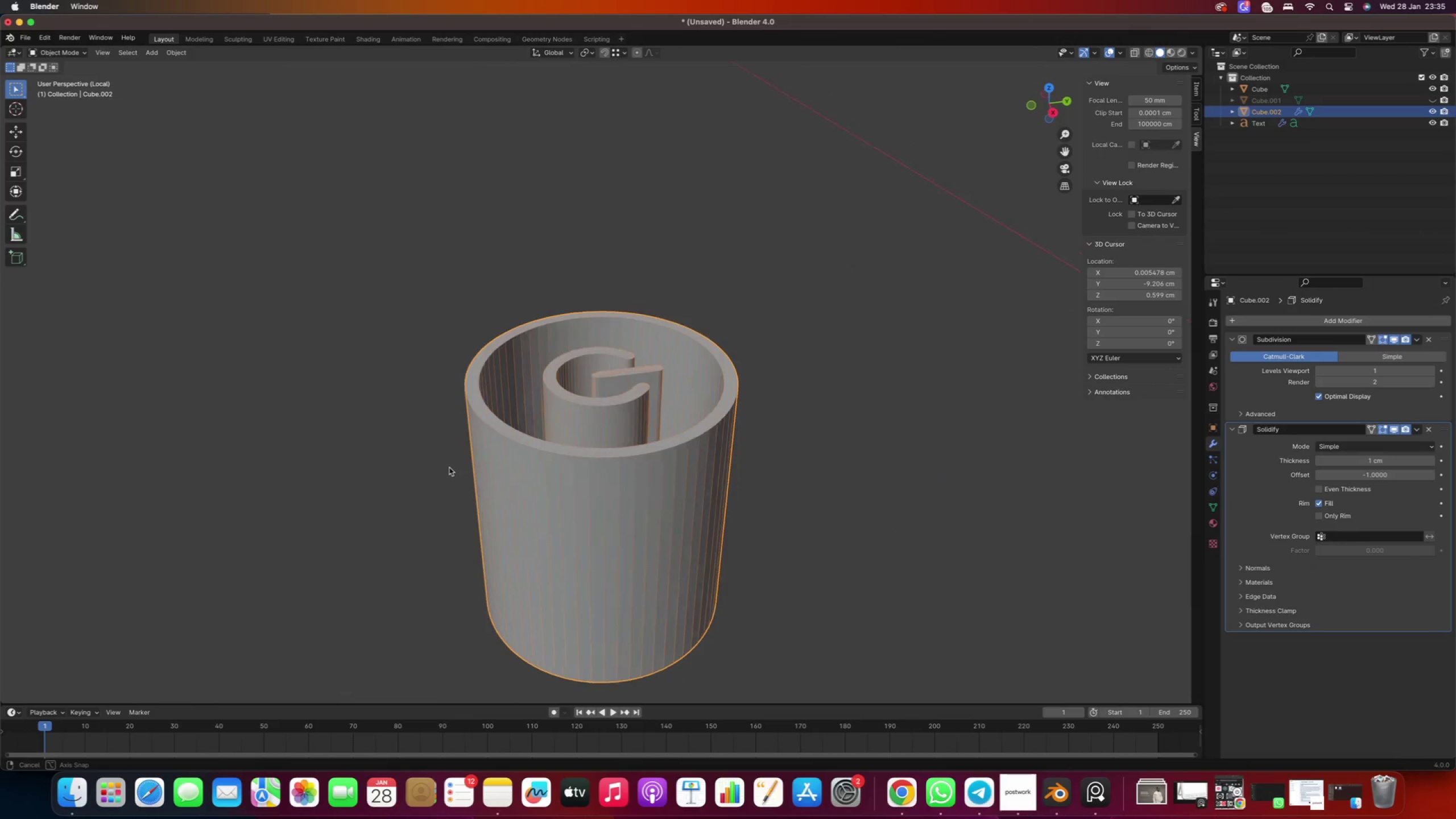 
key(Numpad7)
 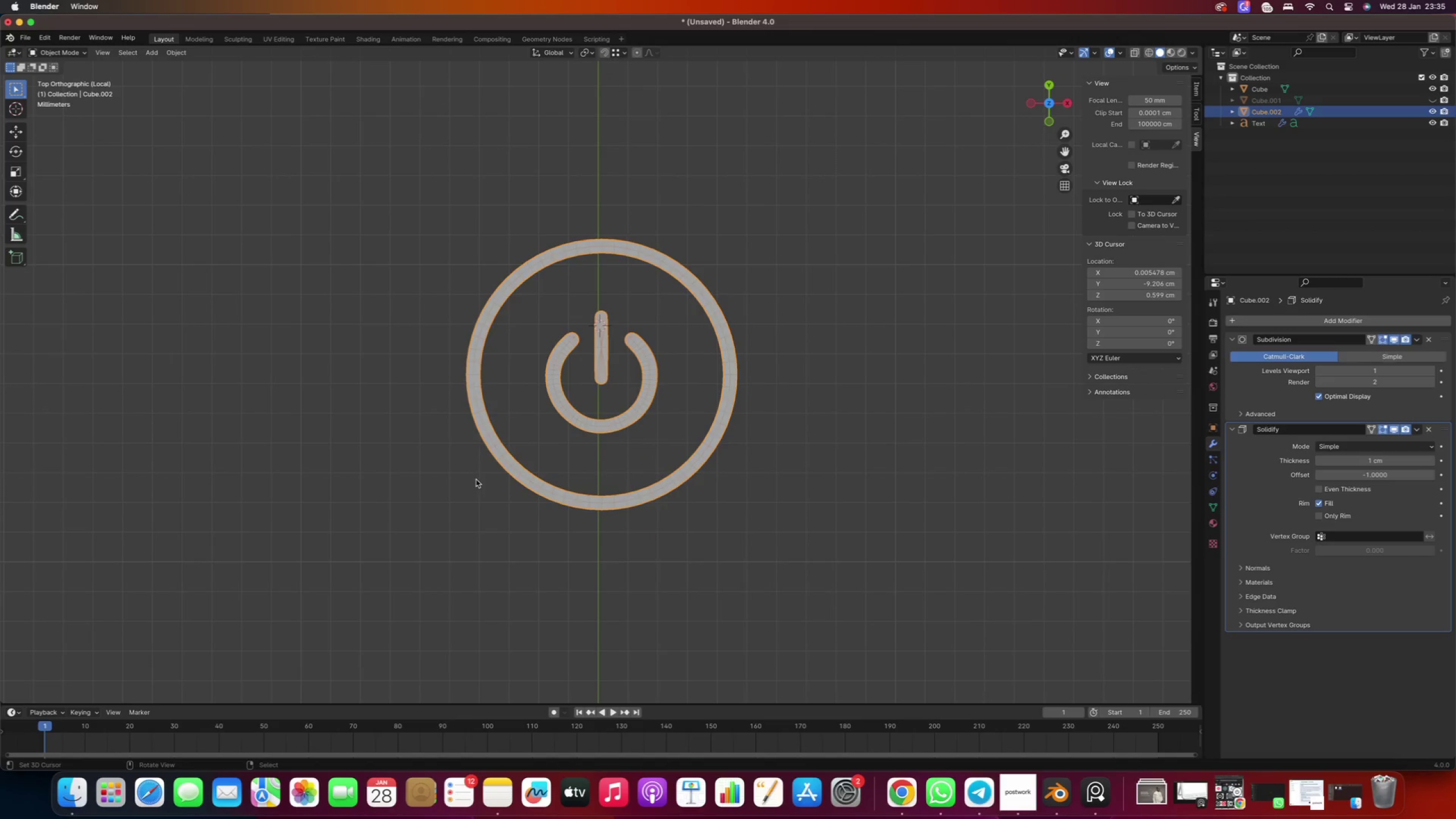 
scroll: coordinate [477, 480], scroll_direction: down, amount: 8.0
 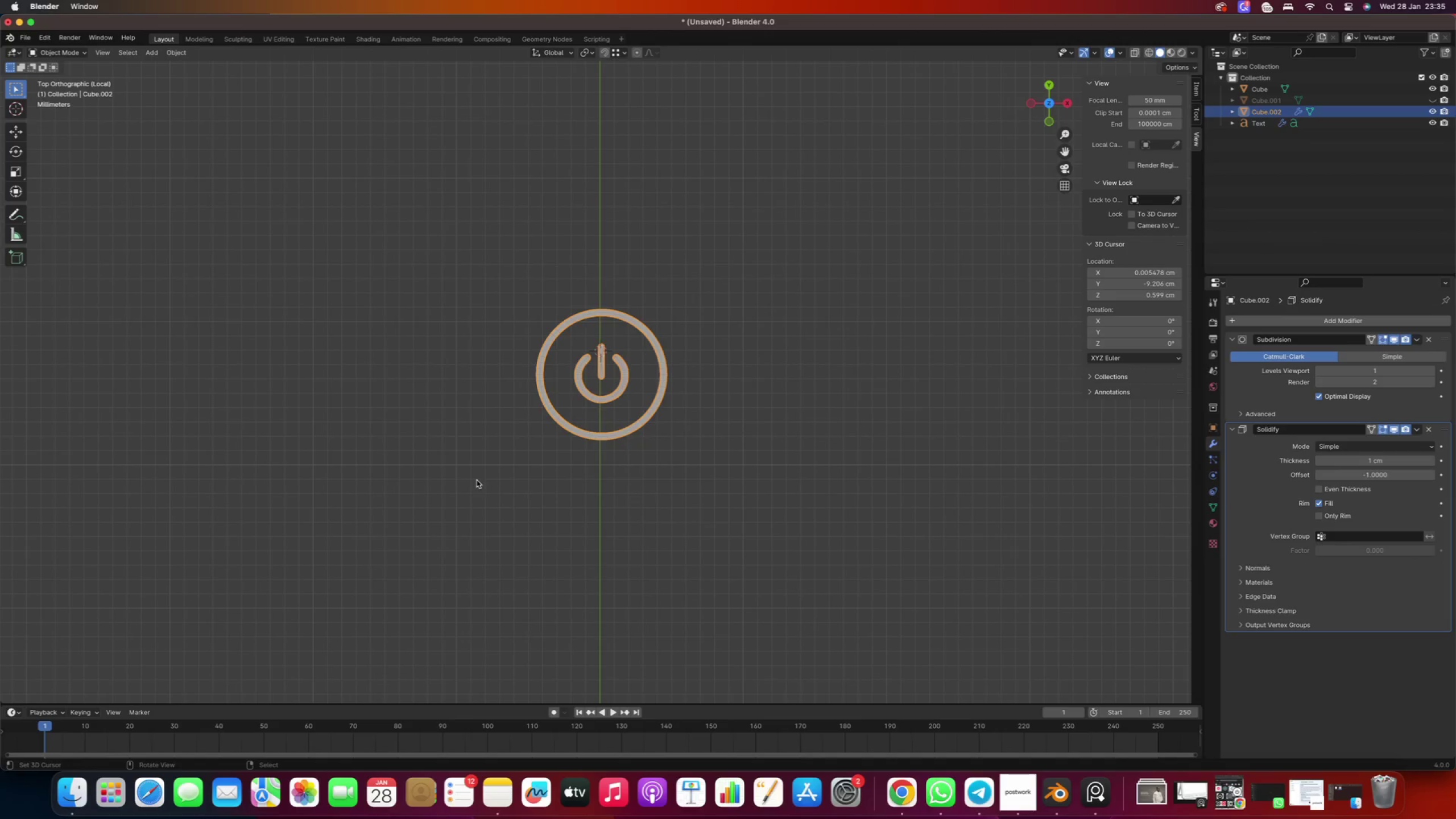 
scroll: coordinate [595, 387], scroll_direction: up, amount: 20.0
 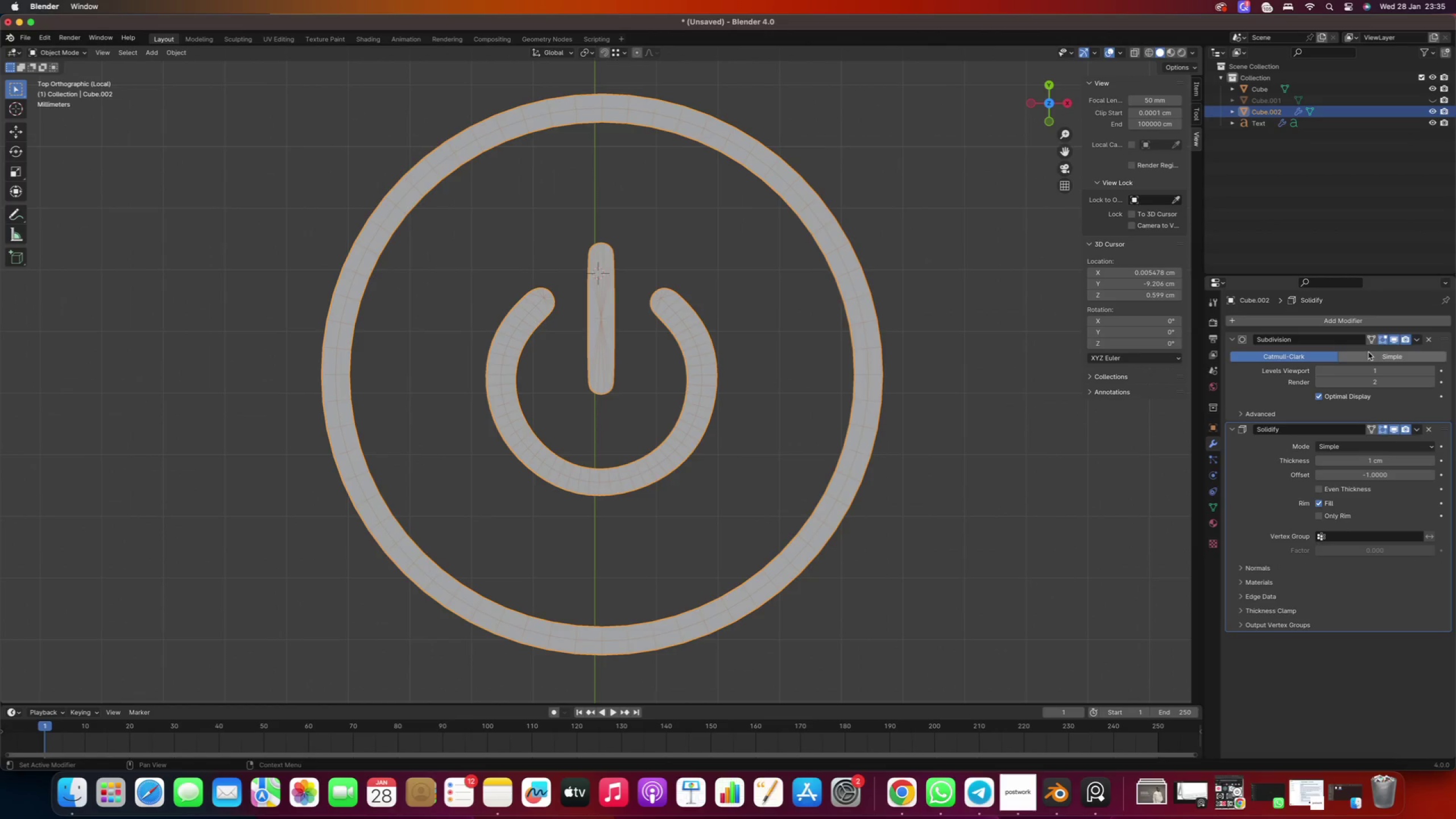 
left_click([1428, 342])
 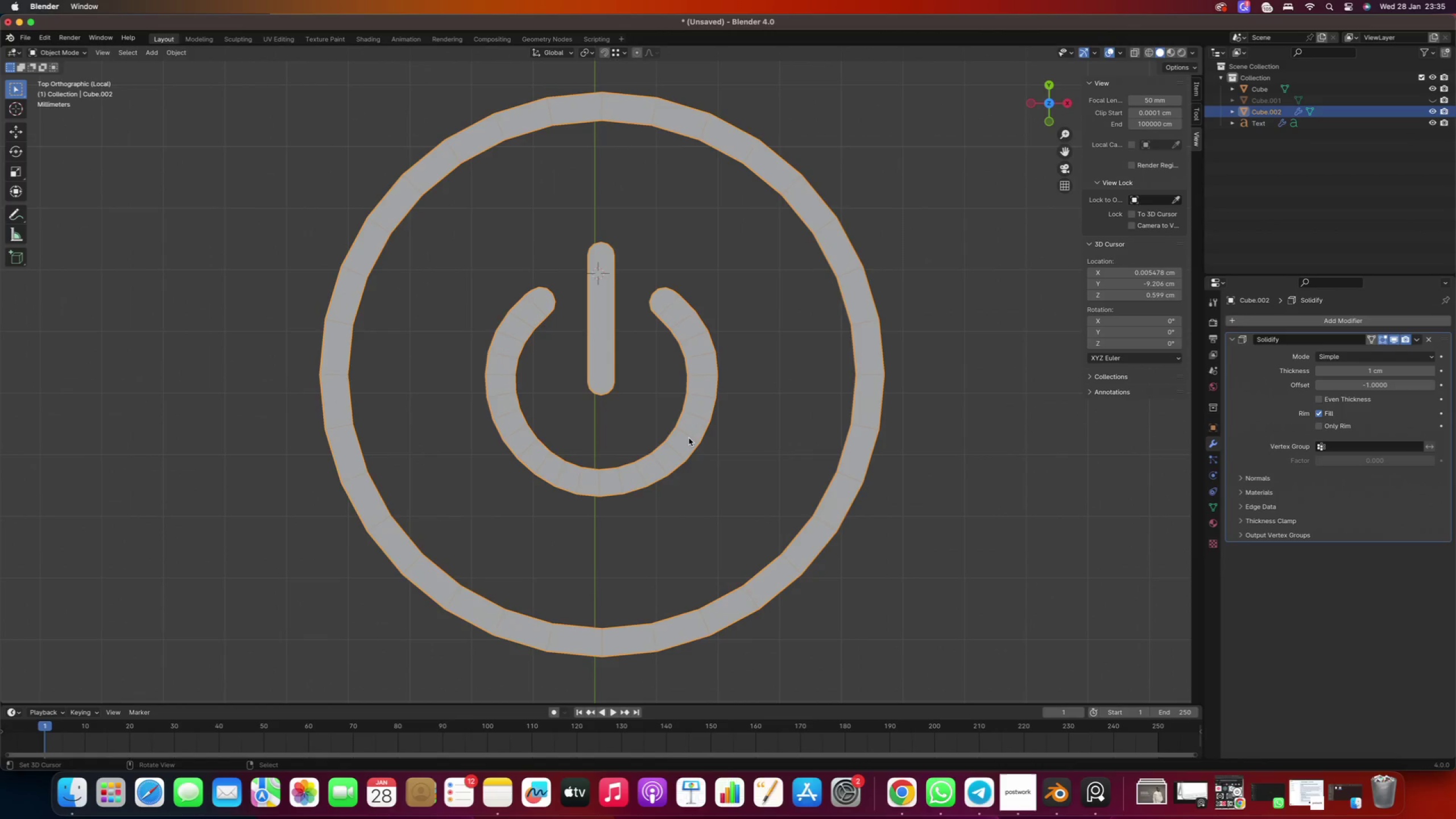 
key(Slash)
 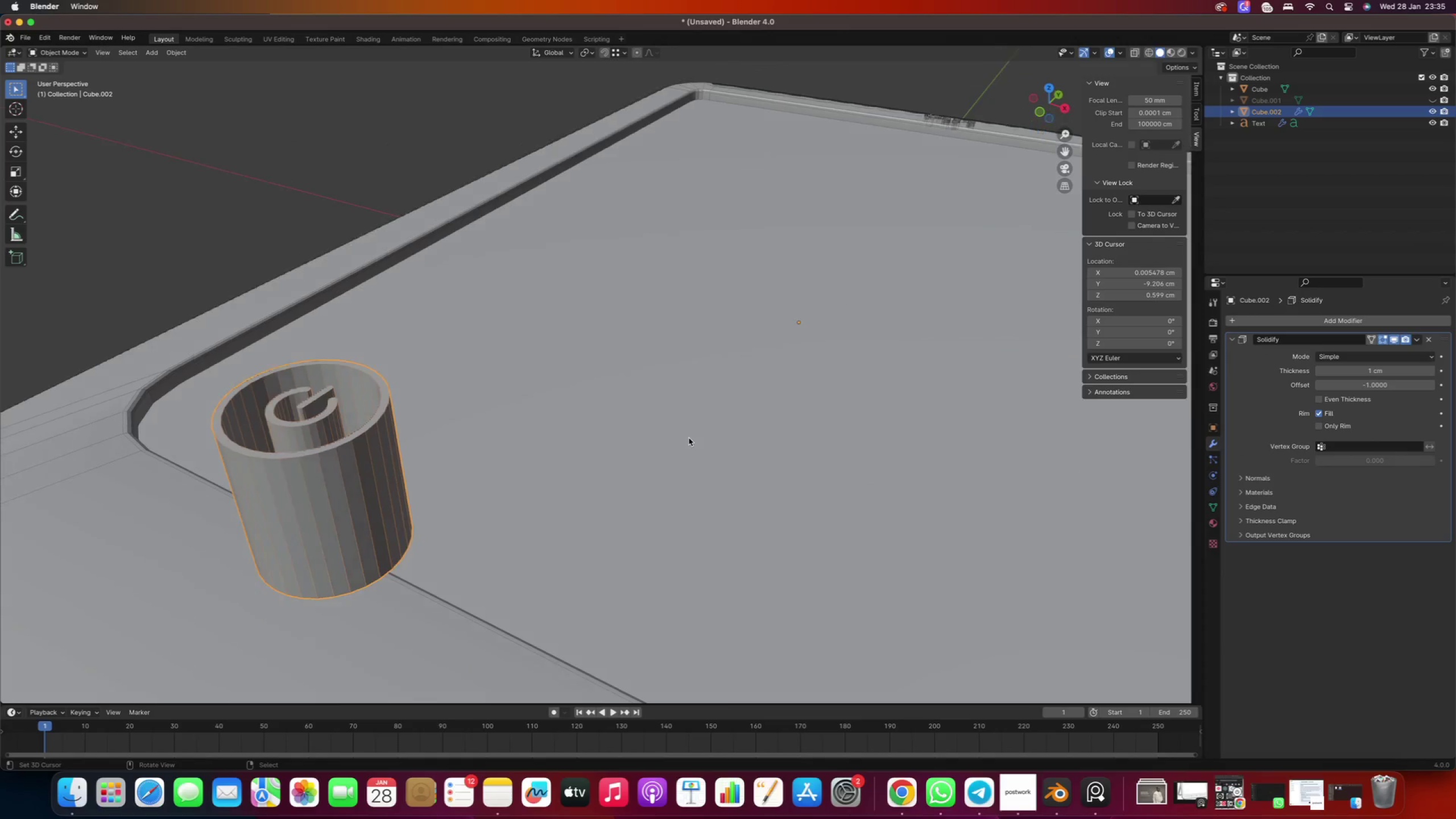 
scroll: coordinate [689, 439], scroll_direction: down, amount: 9.0
 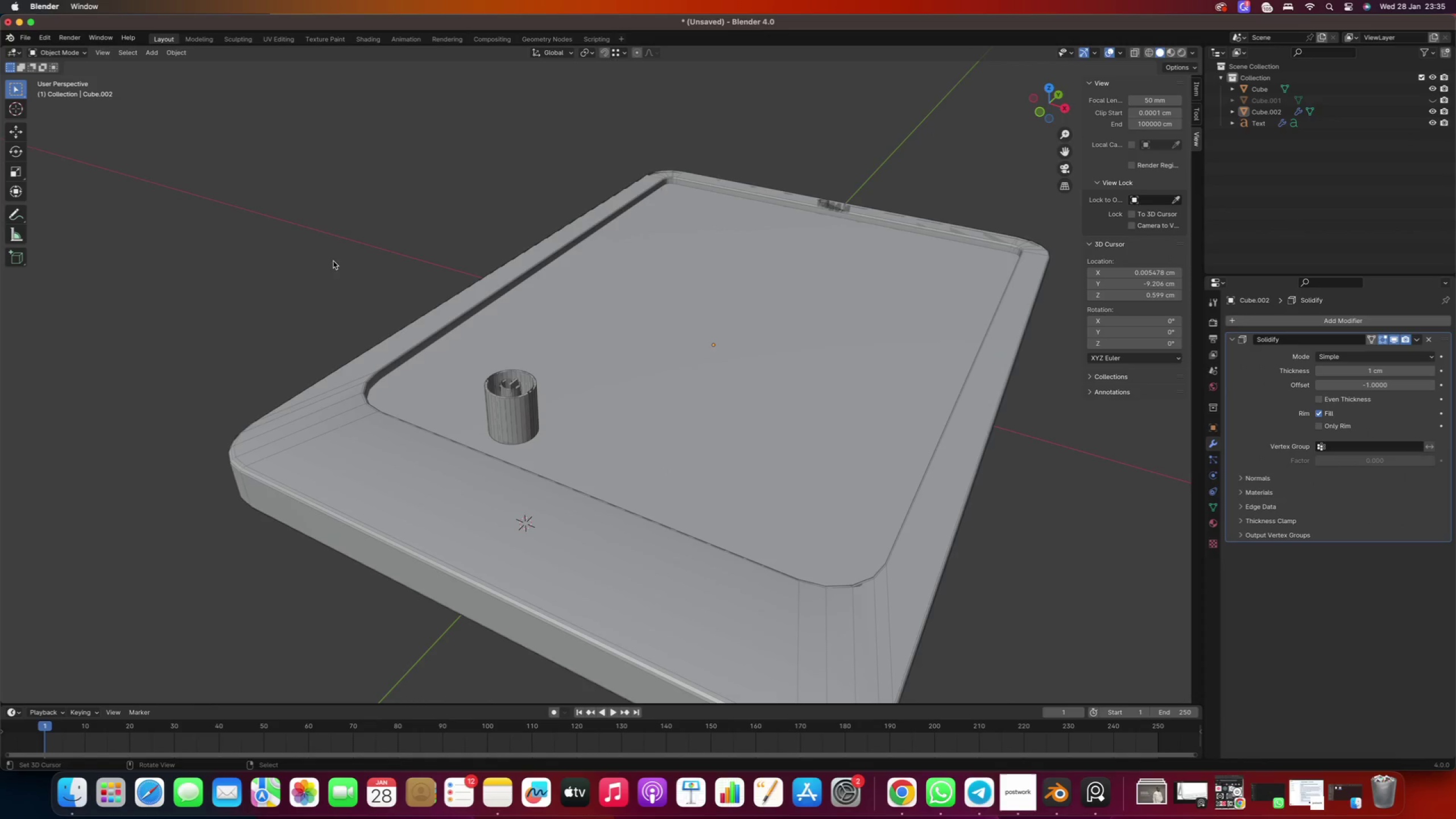 
right_click([498, 403])
 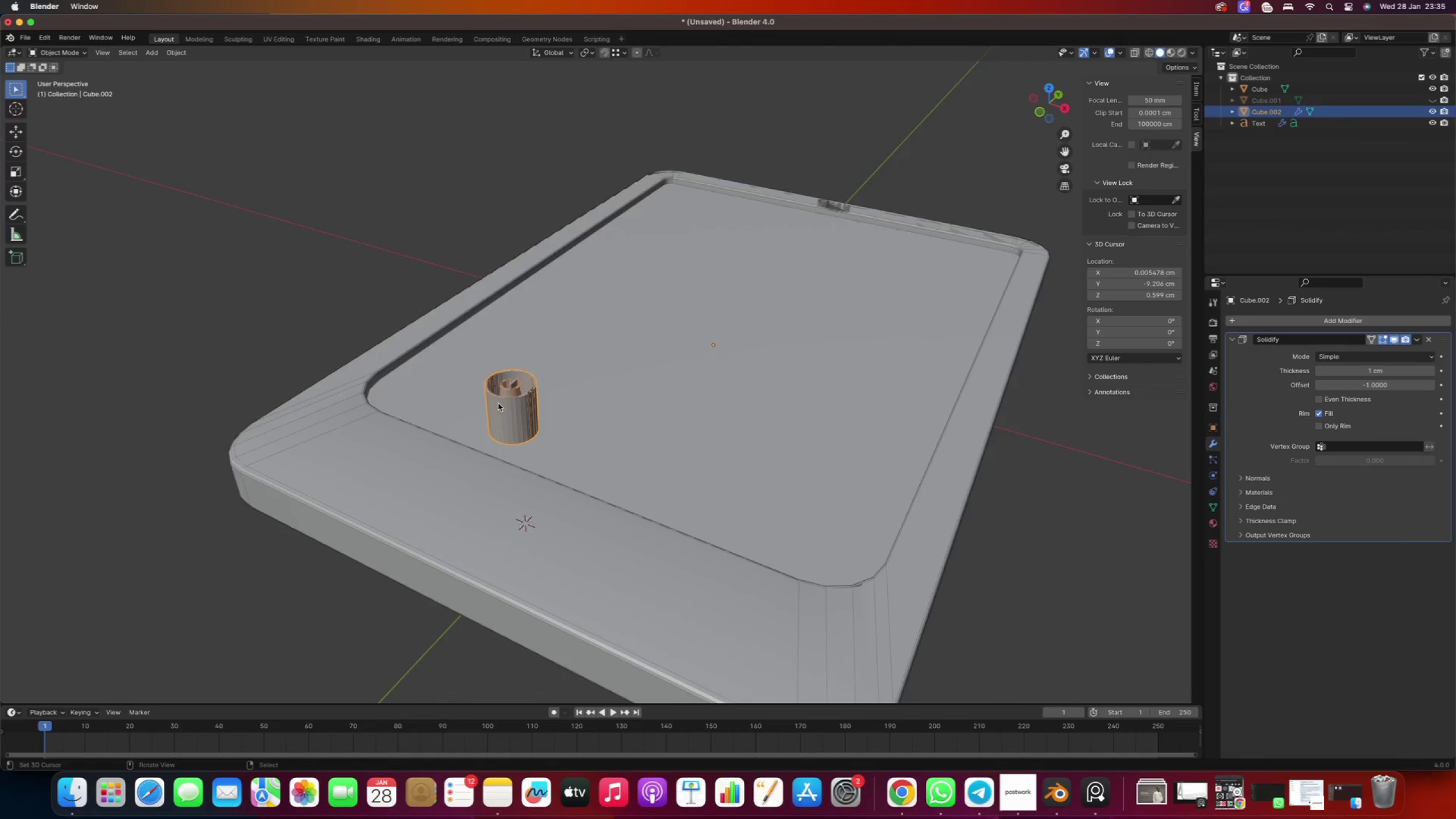 
key(Numpad7)
 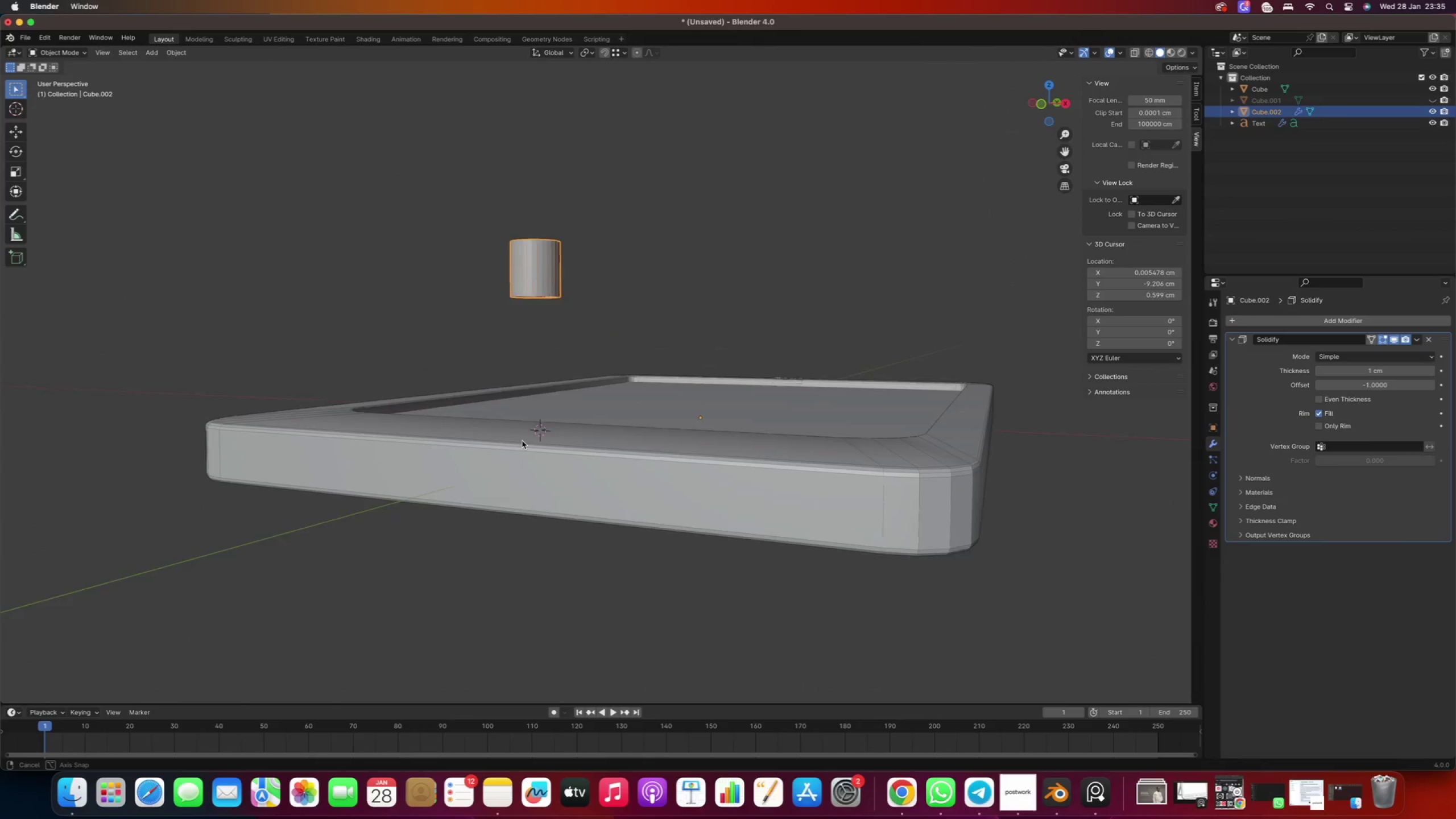 
scroll: coordinate [506, 449], scroll_direction: up, amount: 1.0
 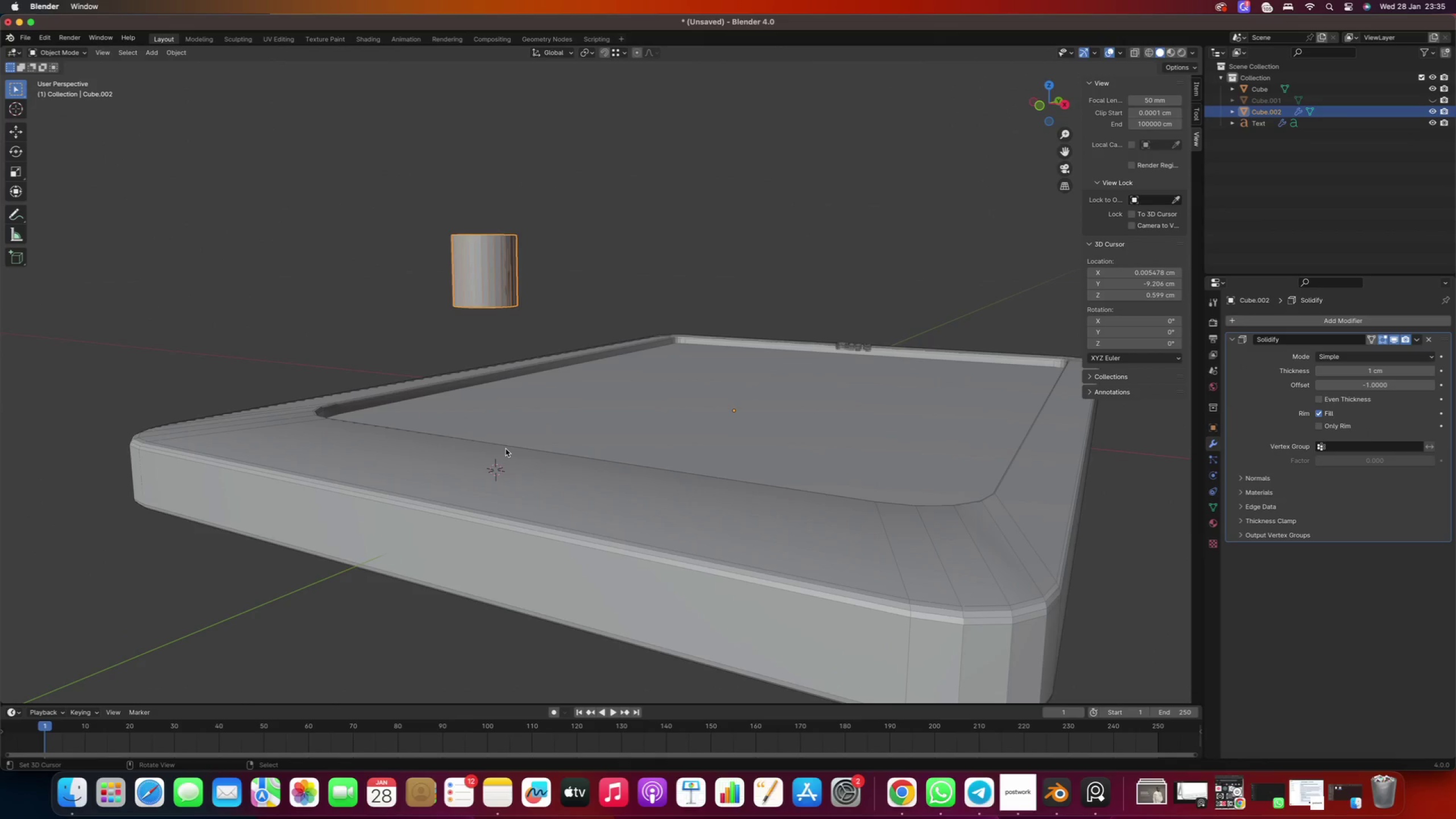 
key(G)
 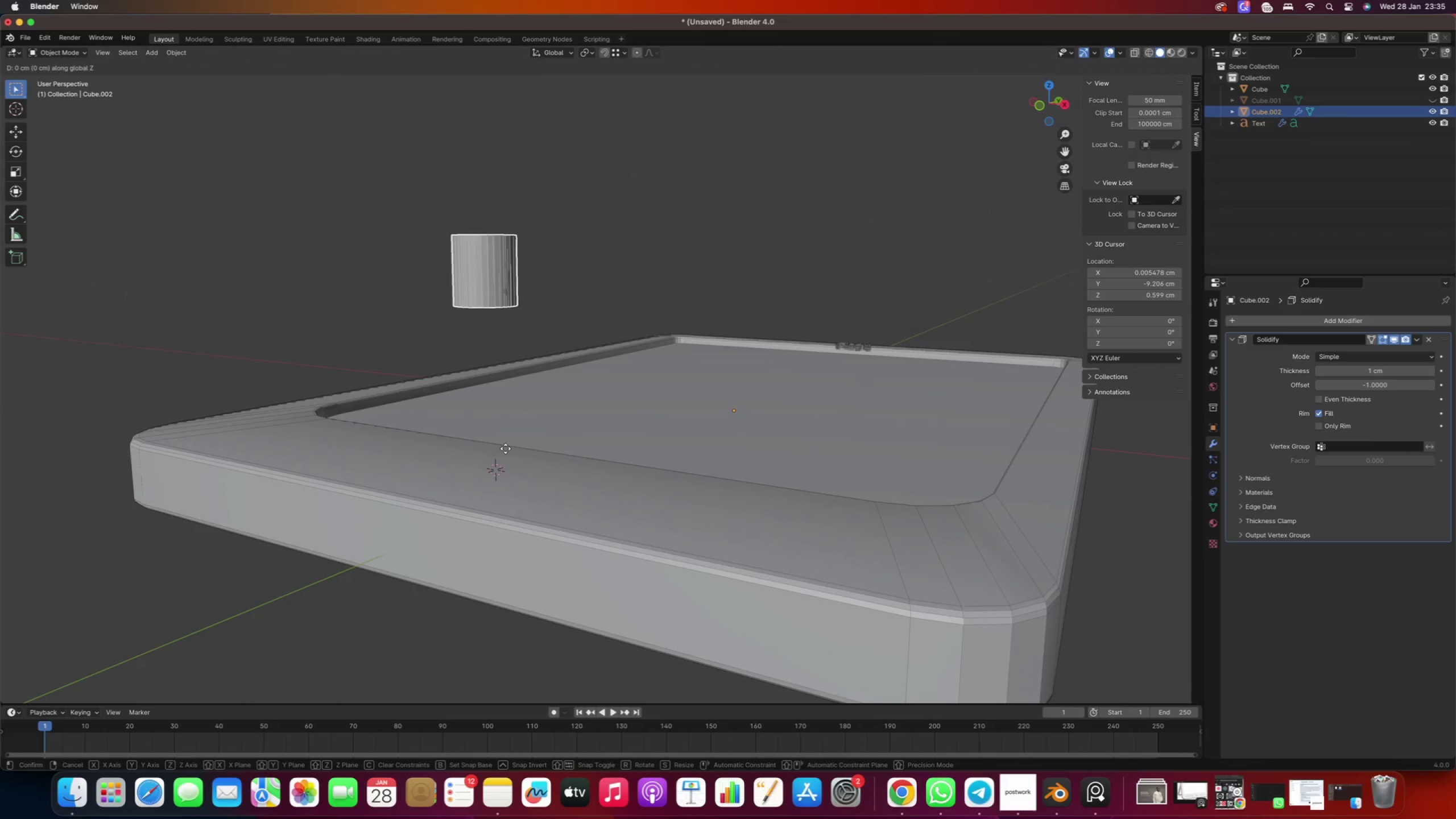 
key(Z)
 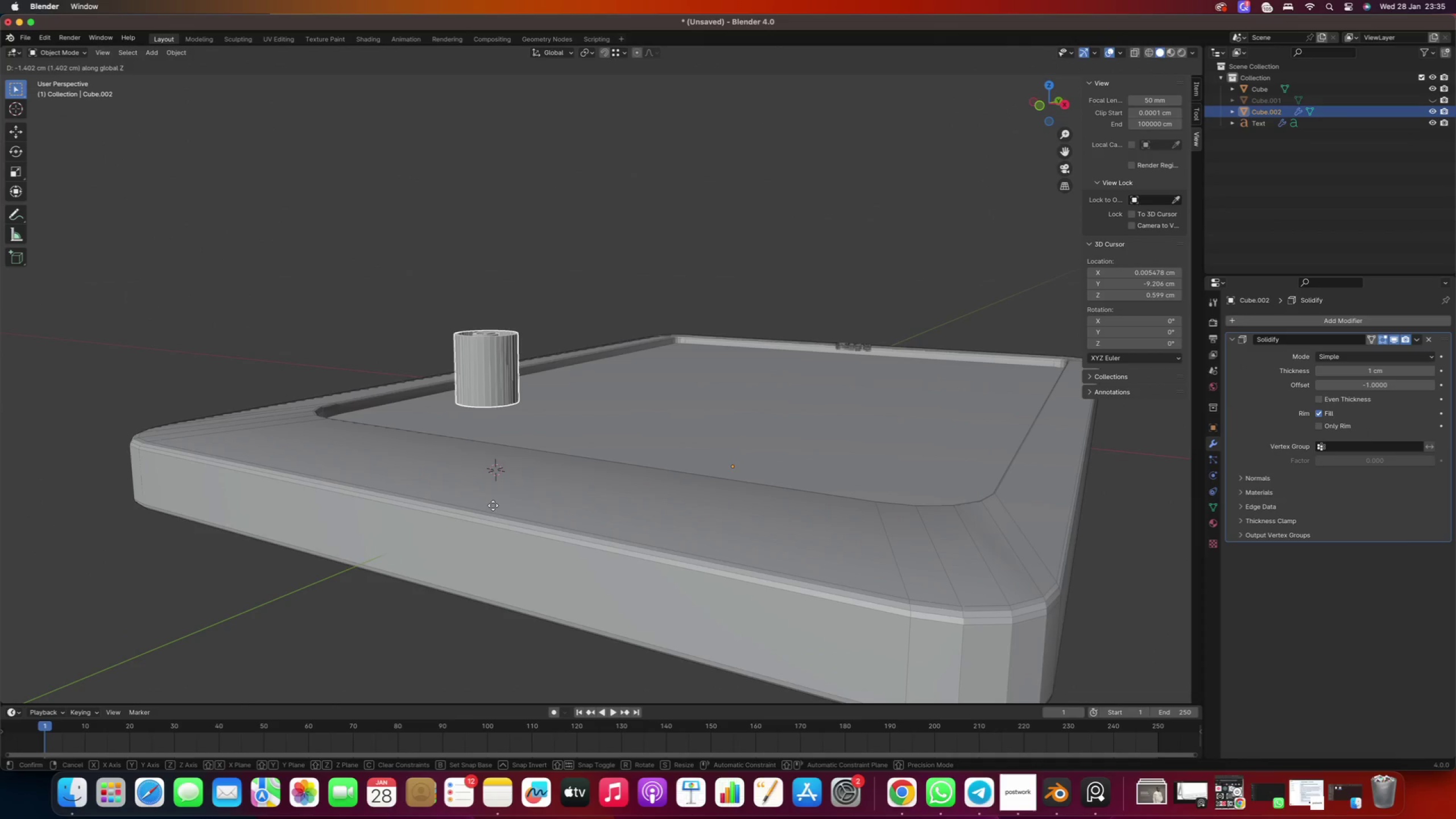 
hold_key(key=ControlRight, duration=1.08)
 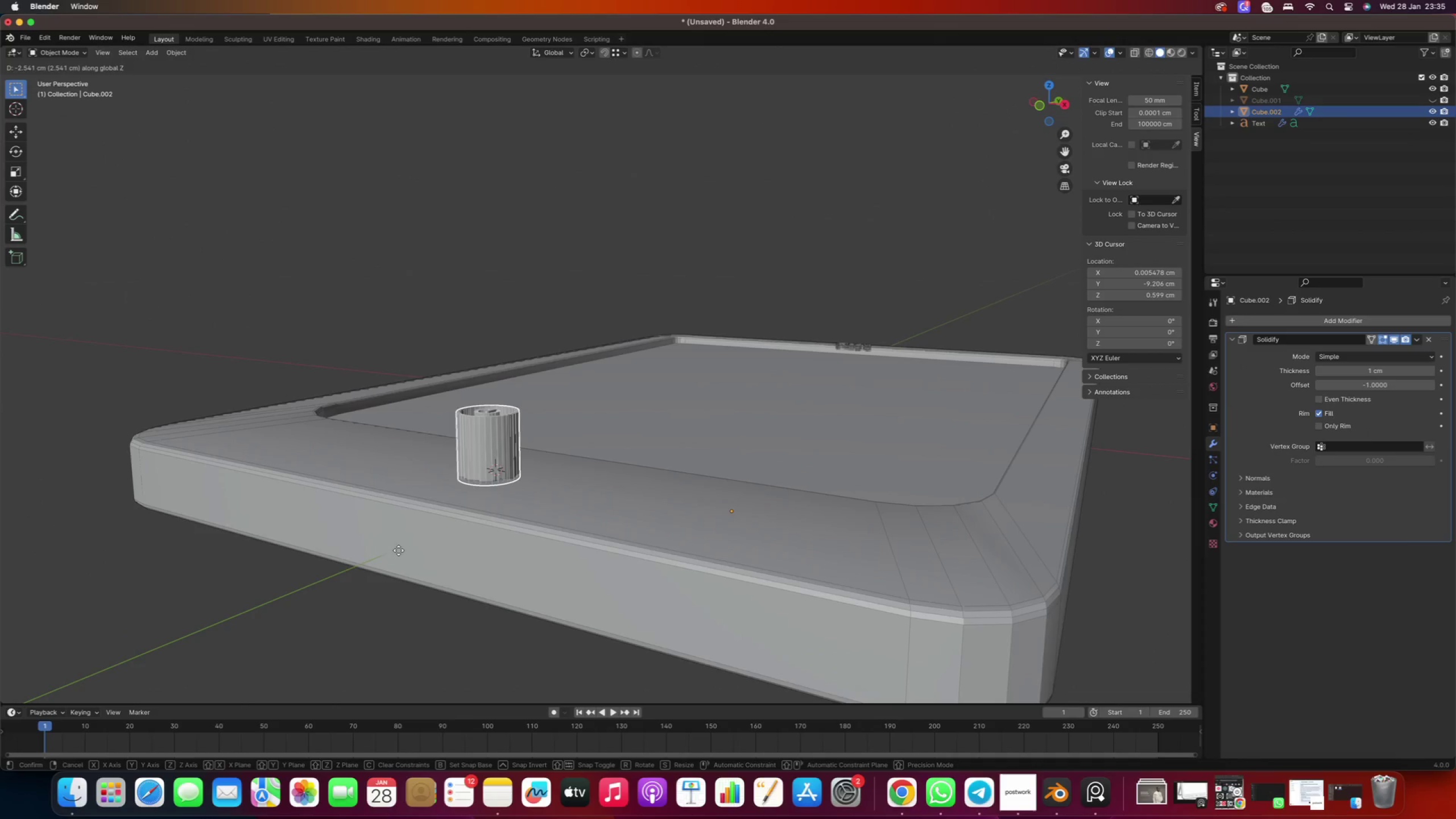 
left_click([399, 551])
 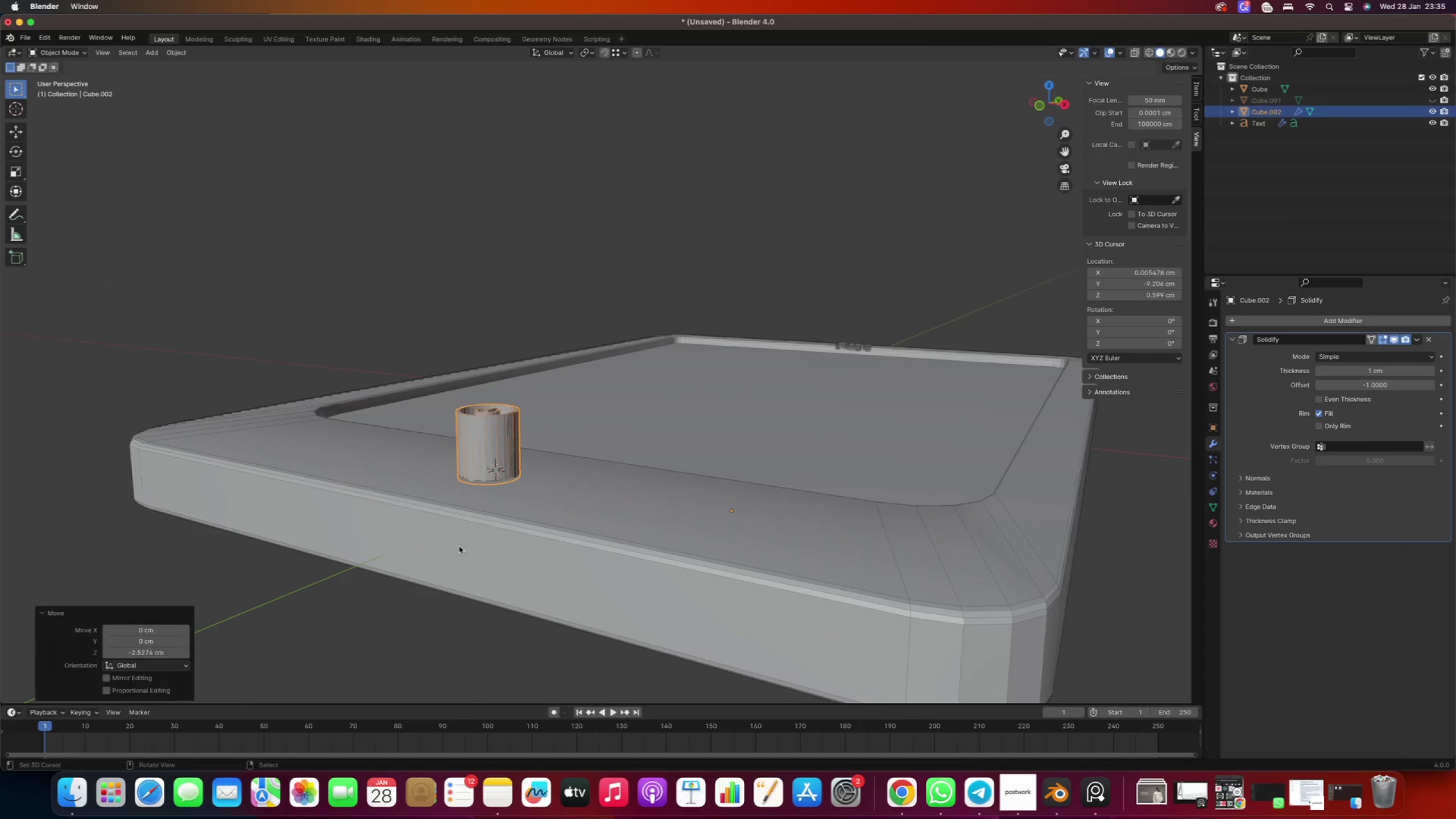 
scroll: coordinate [455, 524], scroll_direction: up, amount: 5.0
 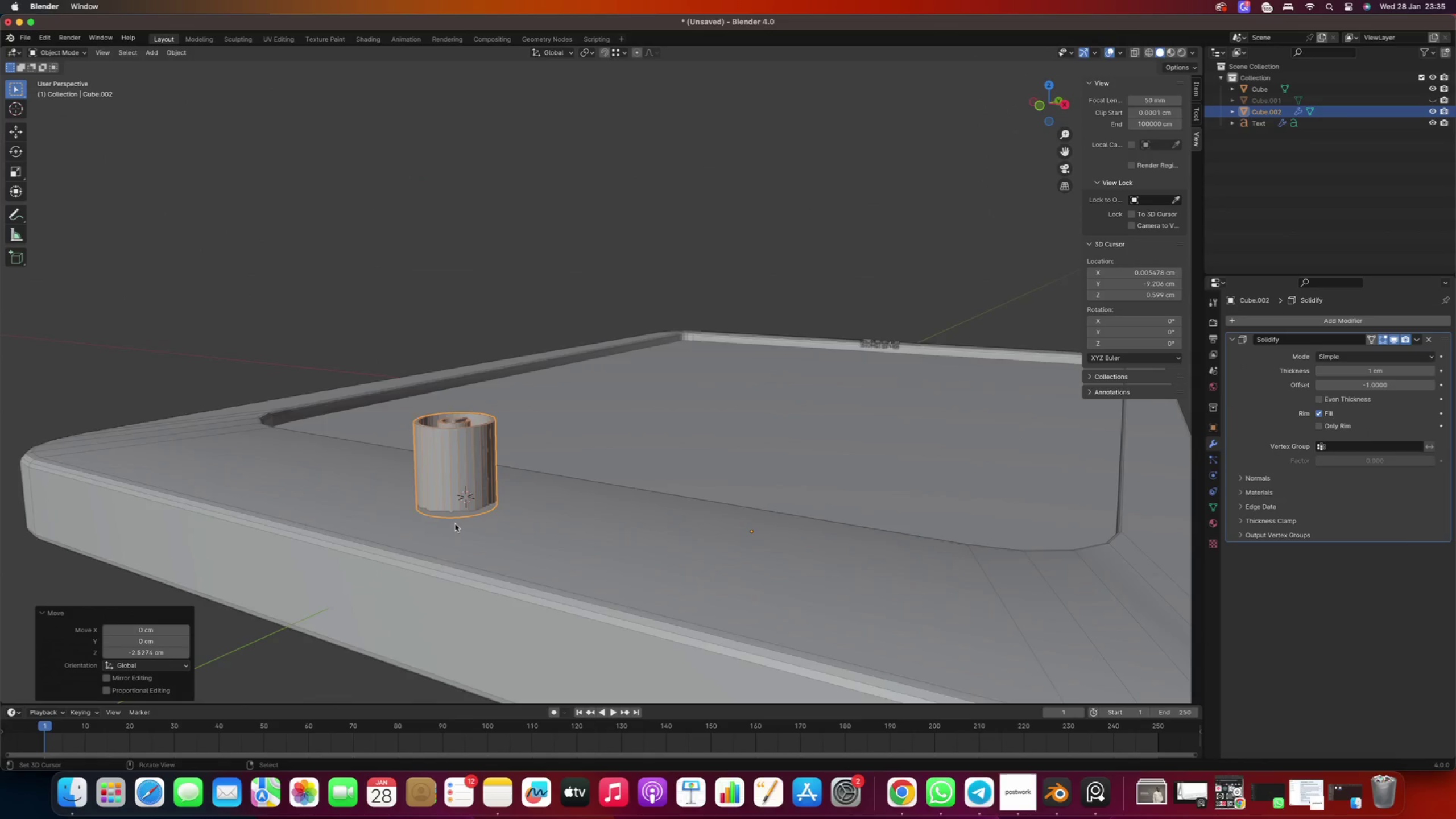 
hold_key(key=ShiftRight, duration=0.35)
 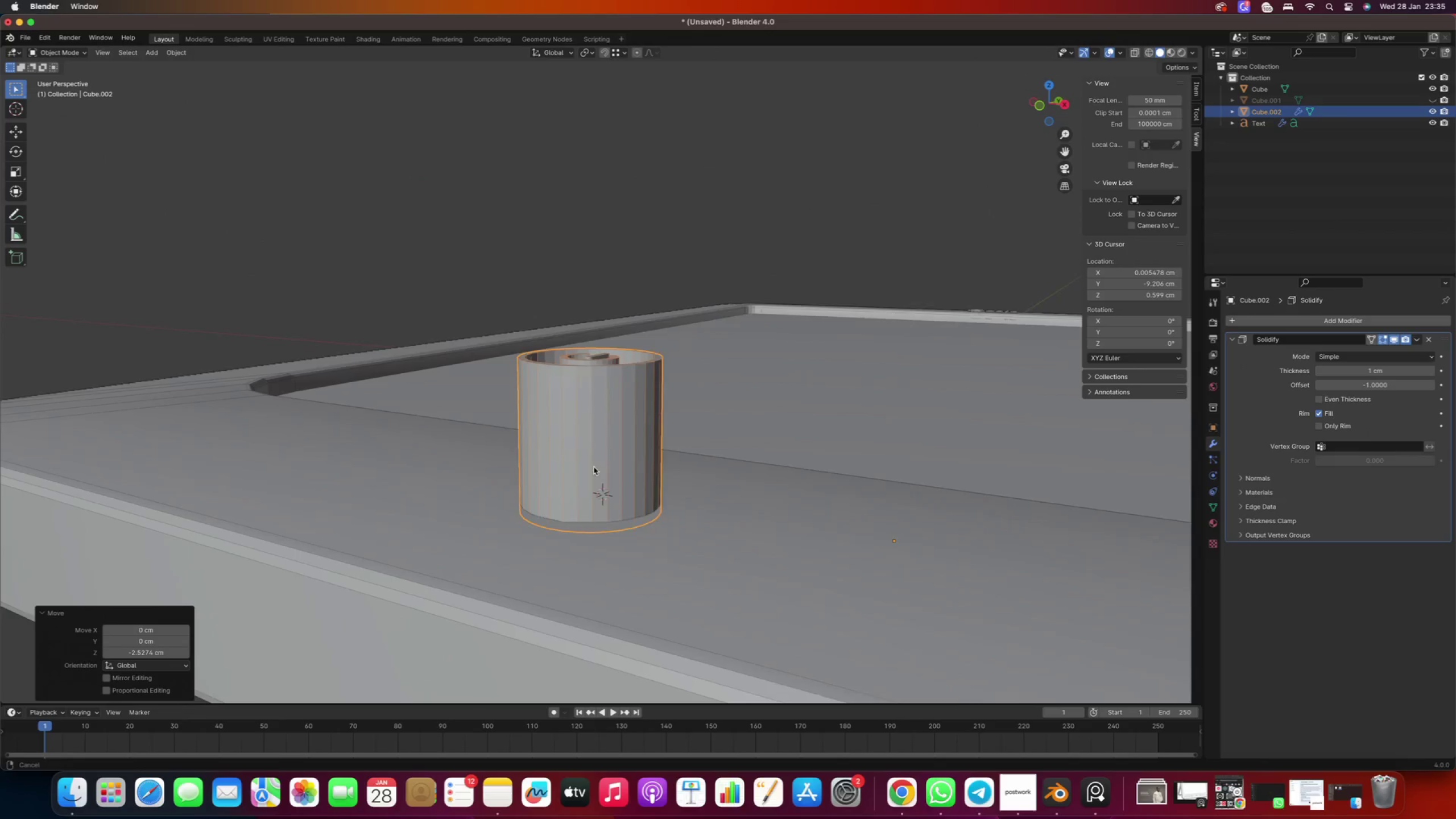 
scroll: coordinate [535, 510], scroll_direction: up, amount: 2.0
 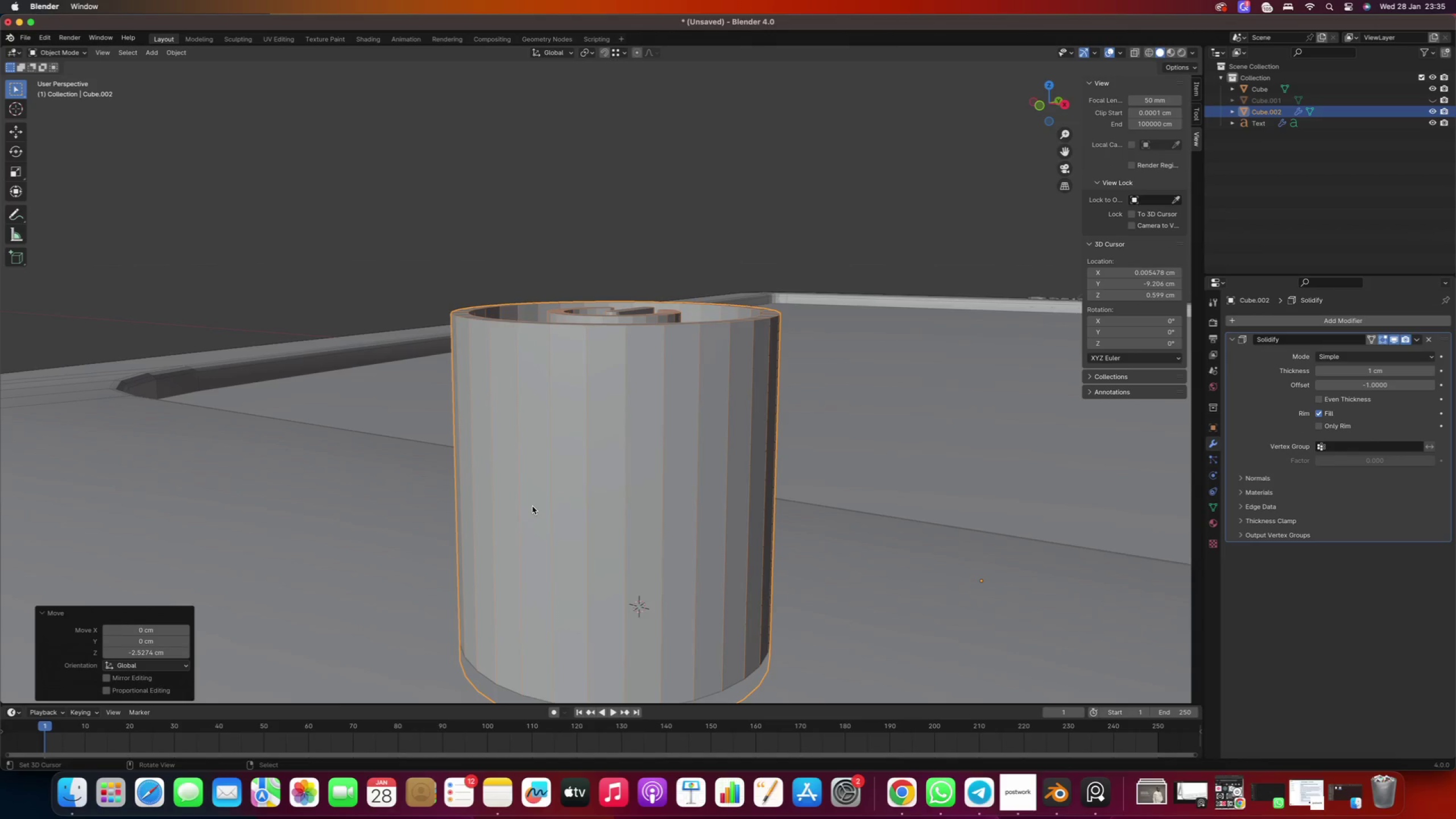 
hold_key(key=ShiftRight, duration=0.42)
 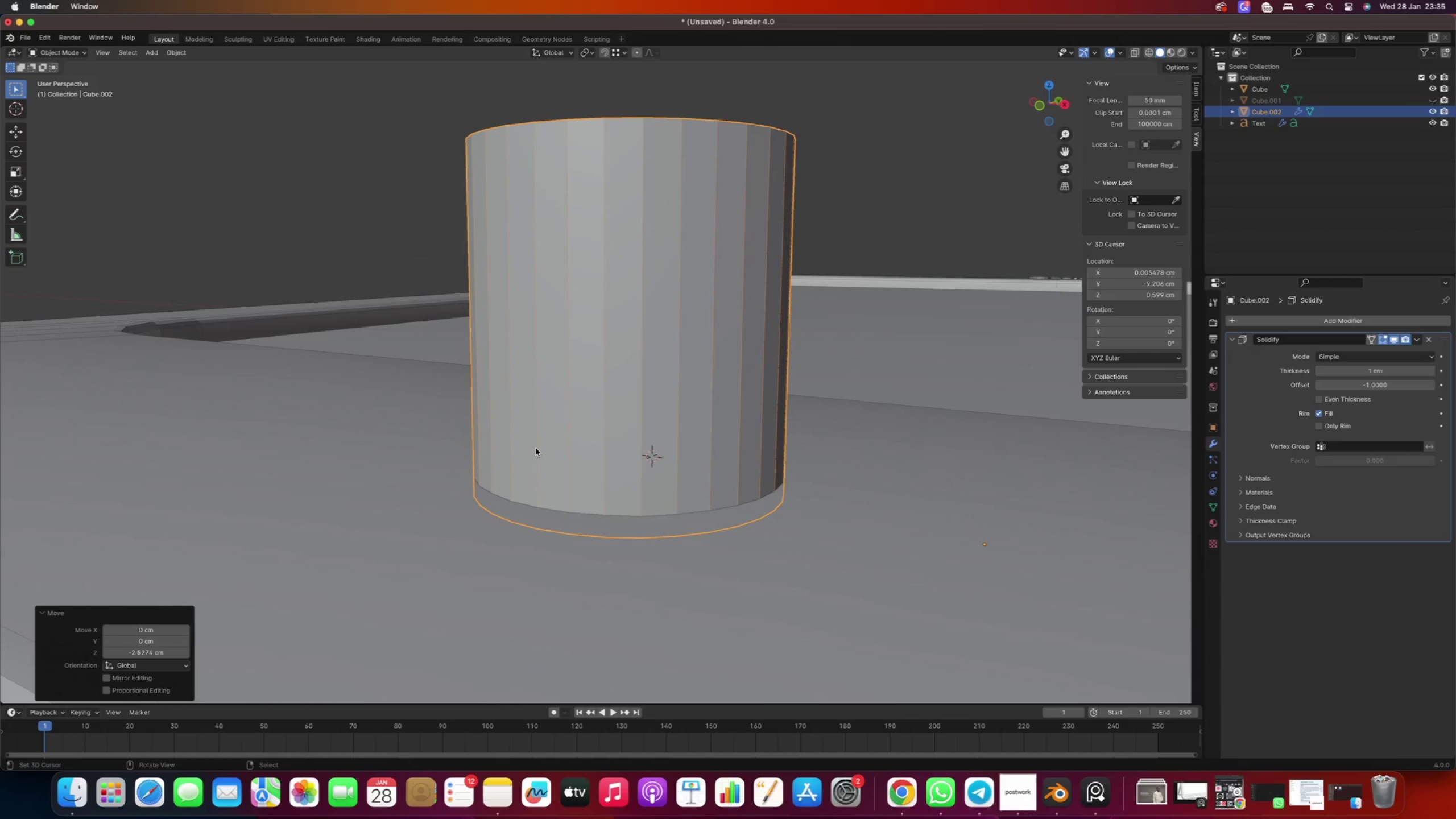 
scroll: coordinate [533, 450], scroll_direction: up, amount: 1.0
 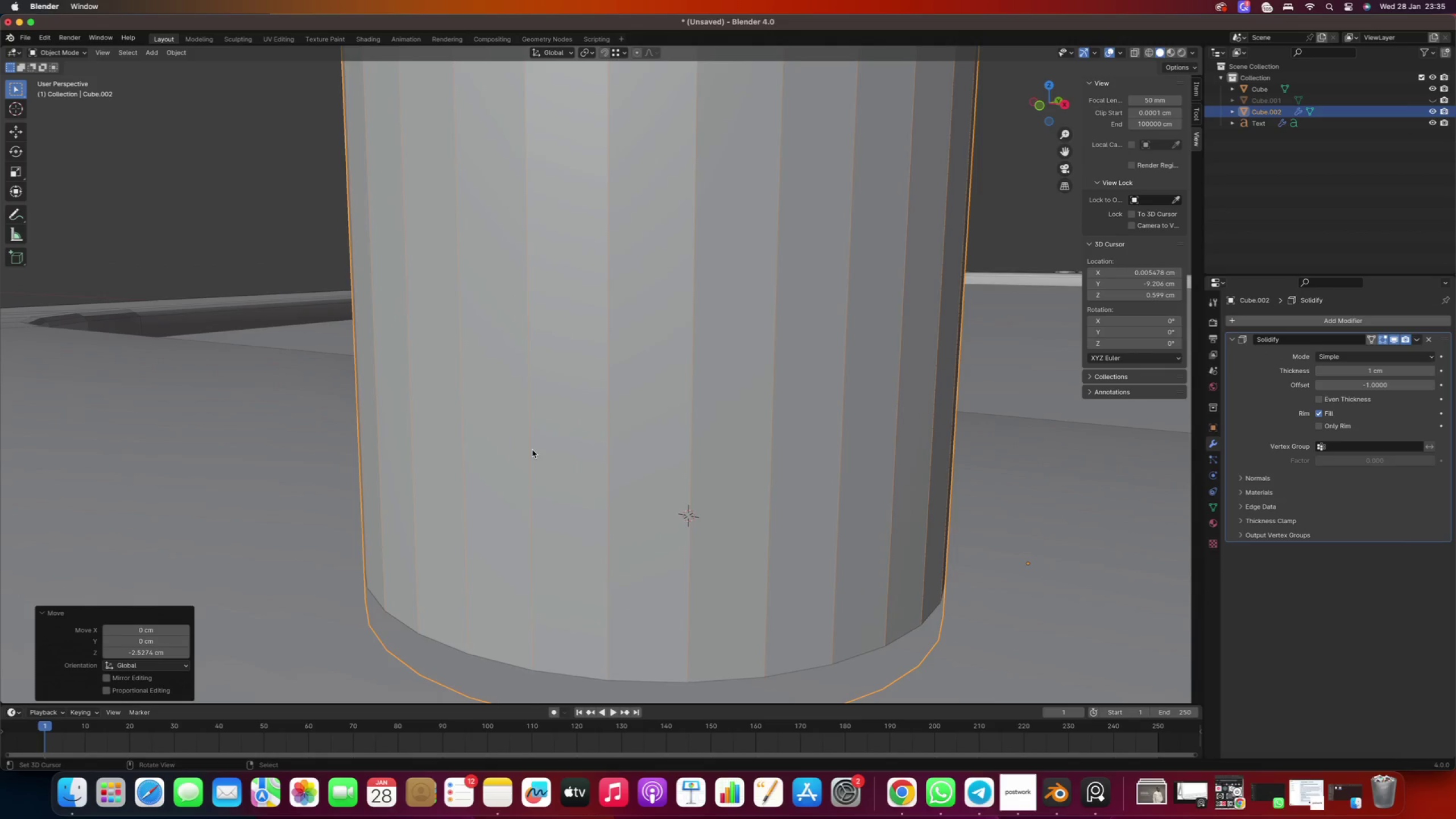 
key(G)
 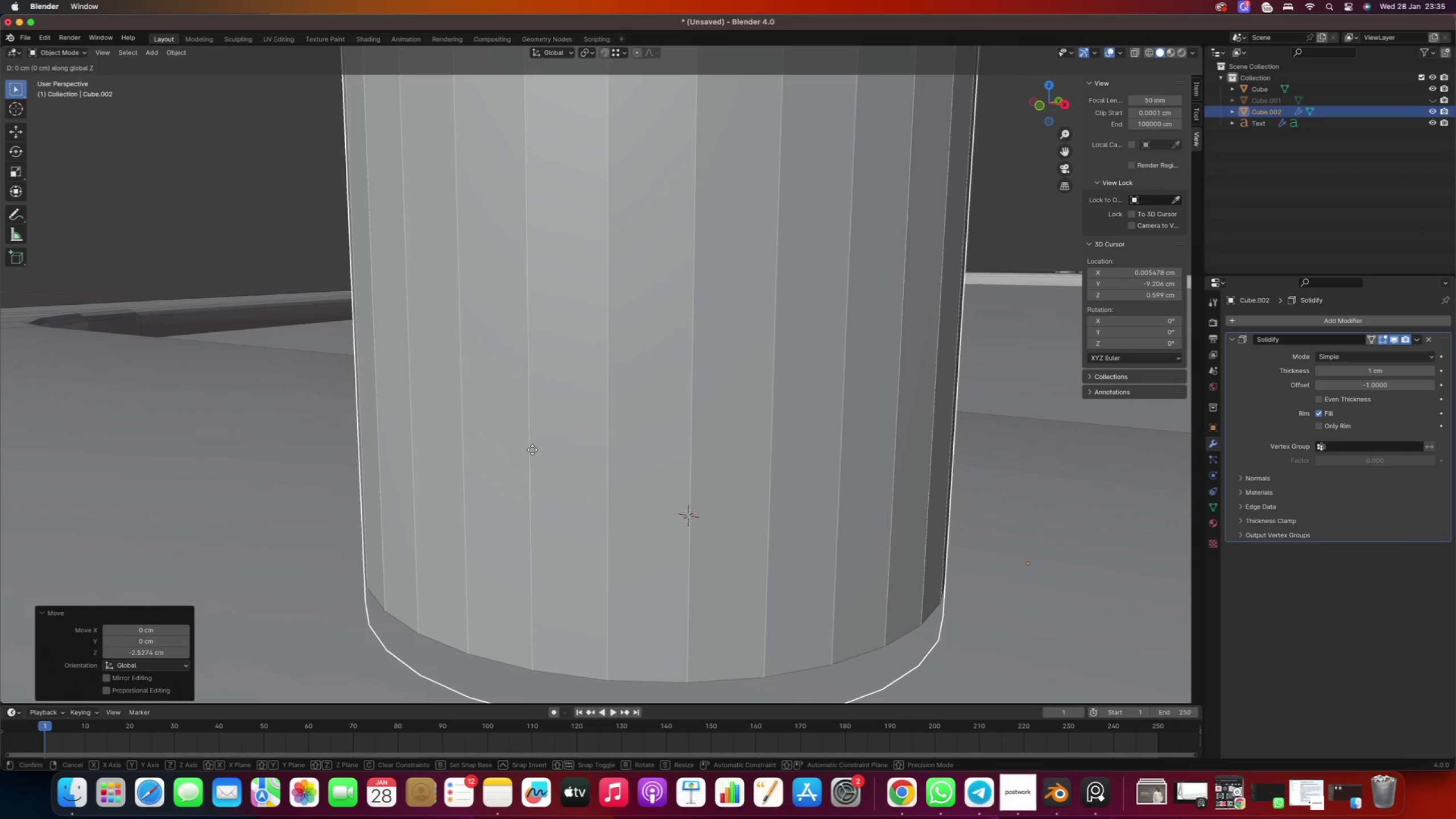 
key(Z)
 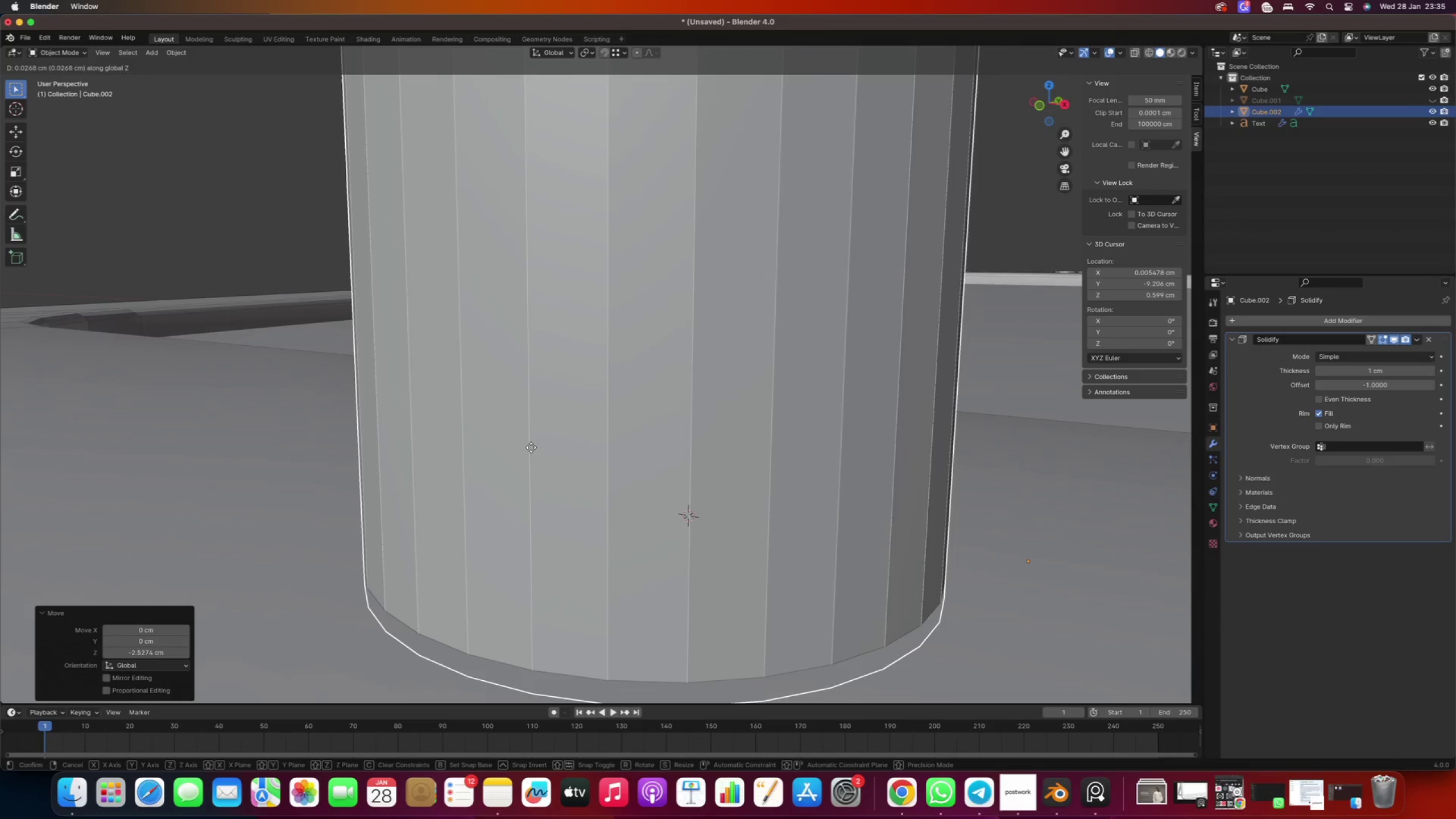 
hold_key(key=ShiftRight, duration=2.4)
left_click([529, 448])
 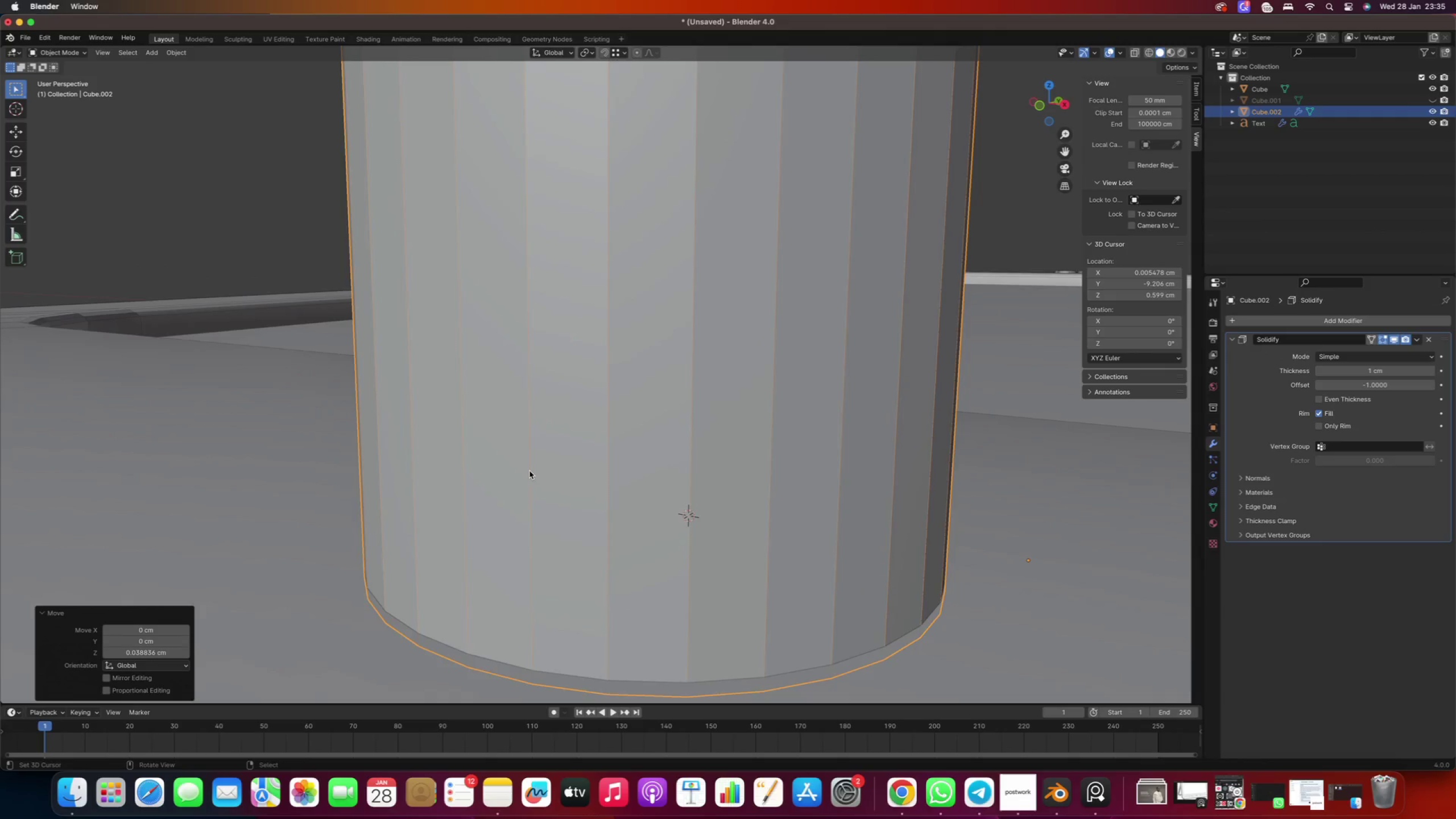 
scroll: coordinate [529, 471], scroll_direction: down, amount: 4.0
 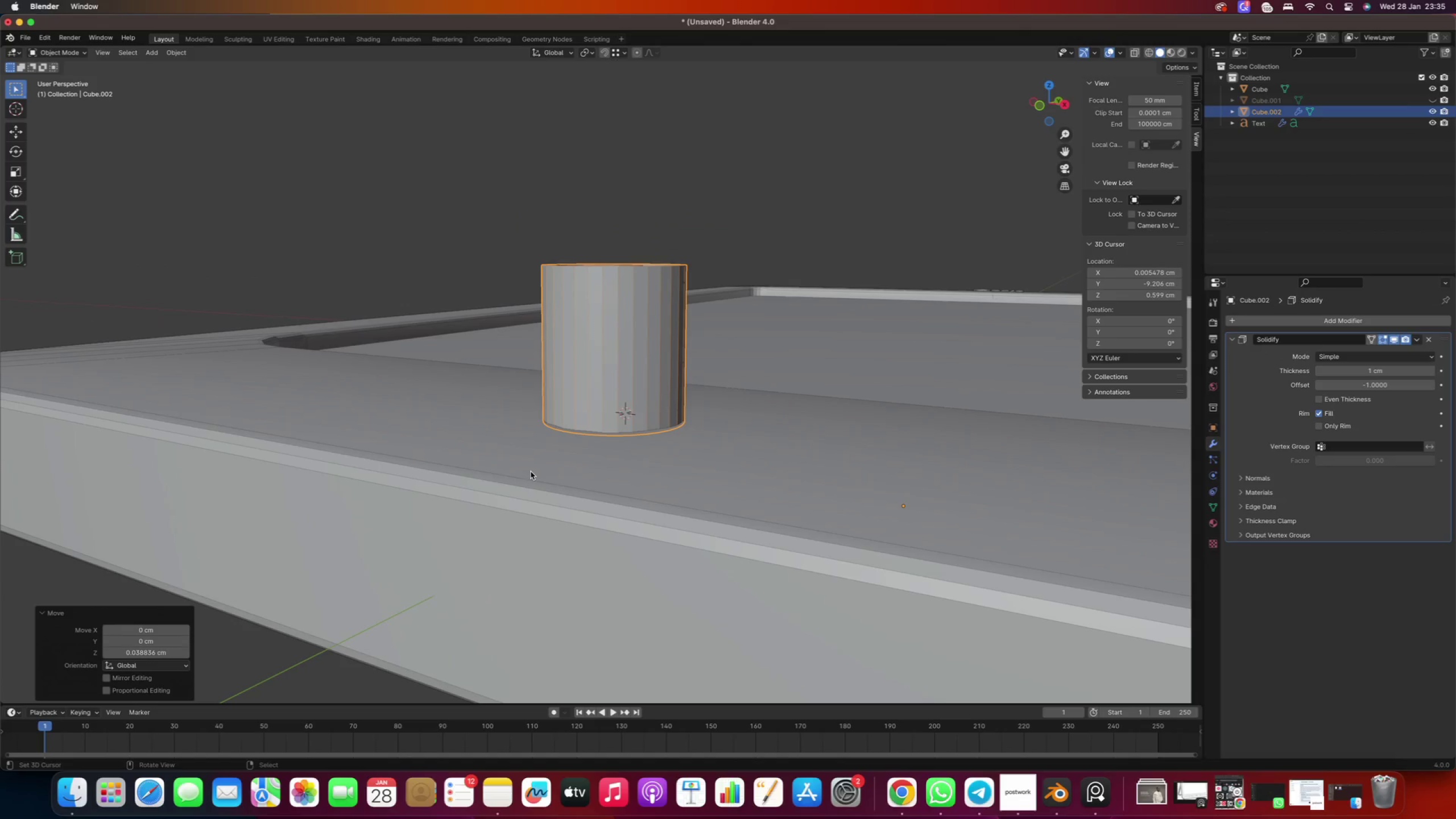 
key(U)
 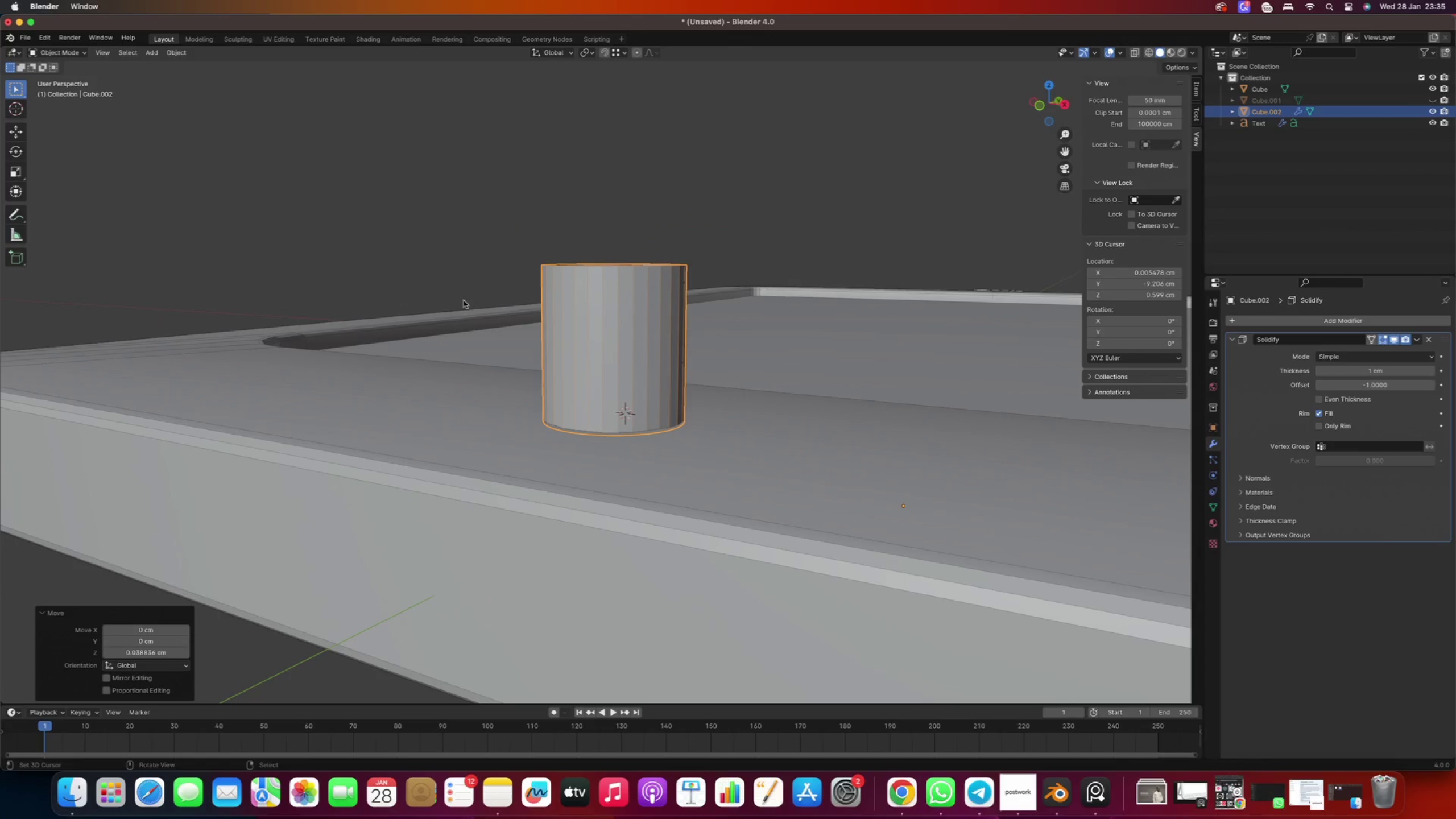 
key(Numpad5)
 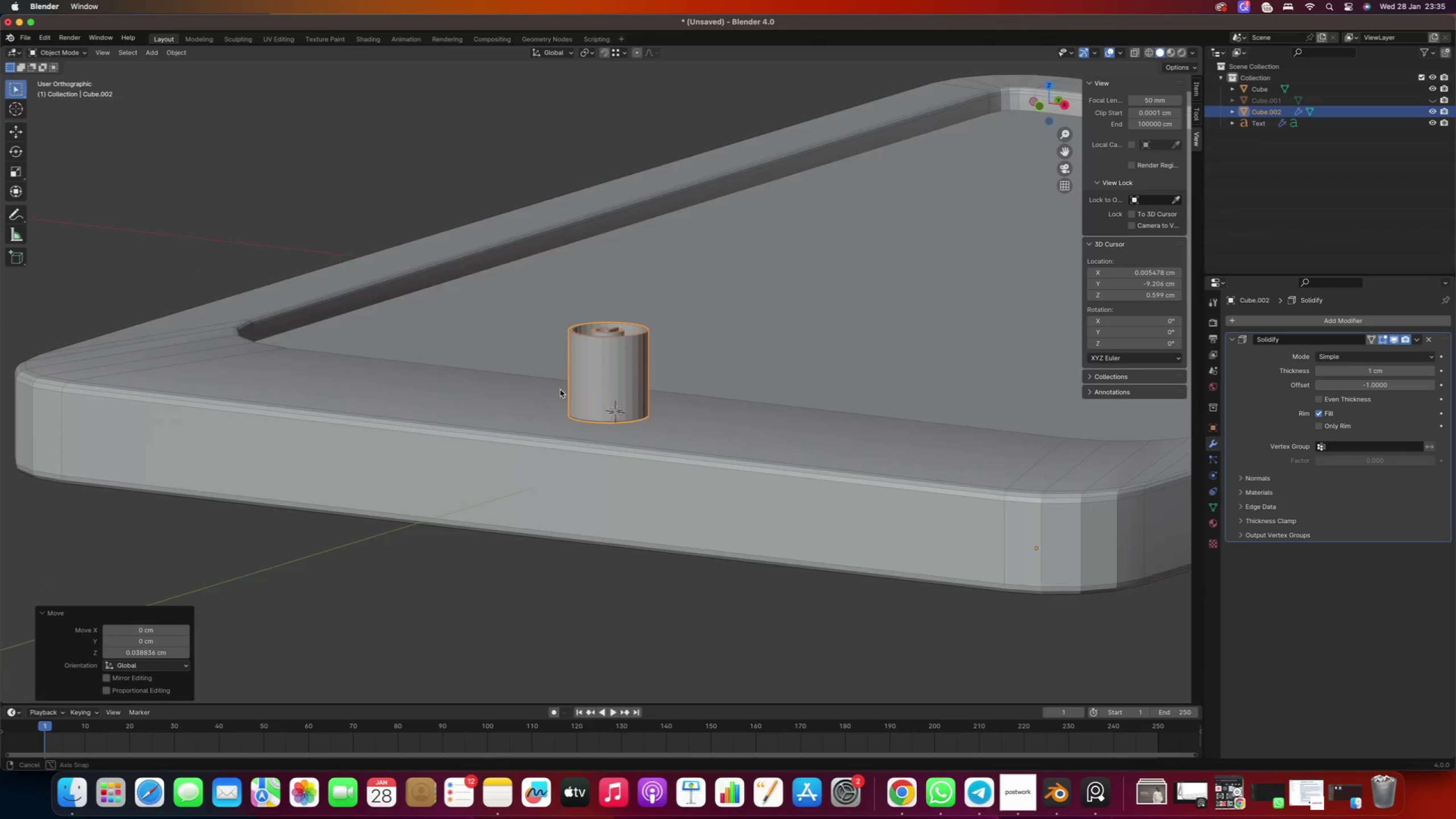 
hold_key(key=ShiftRight, duration=0.34)
 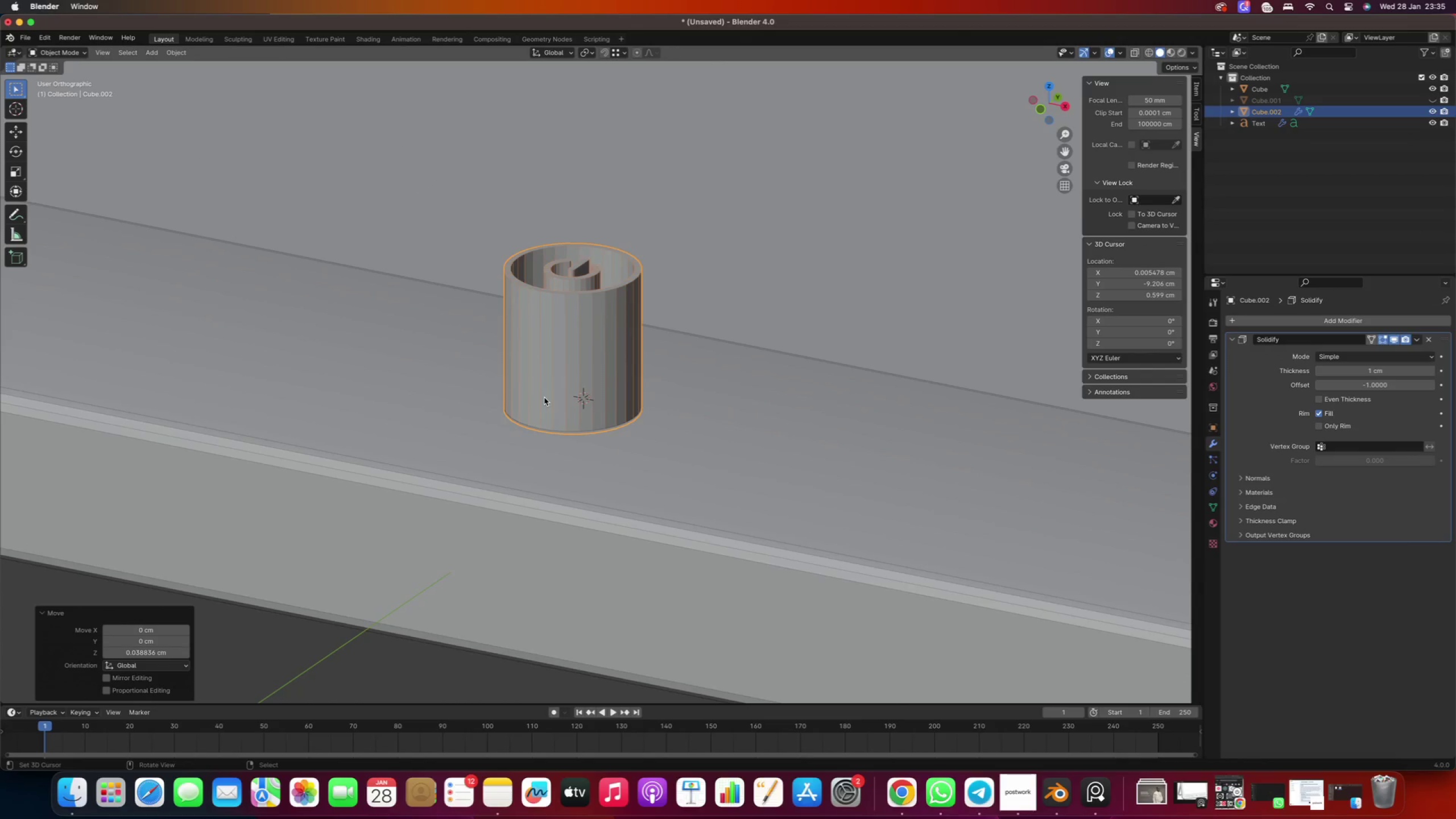 
scroll: coordinate [589, 437], scroll_direction: up, amount: 4.0
 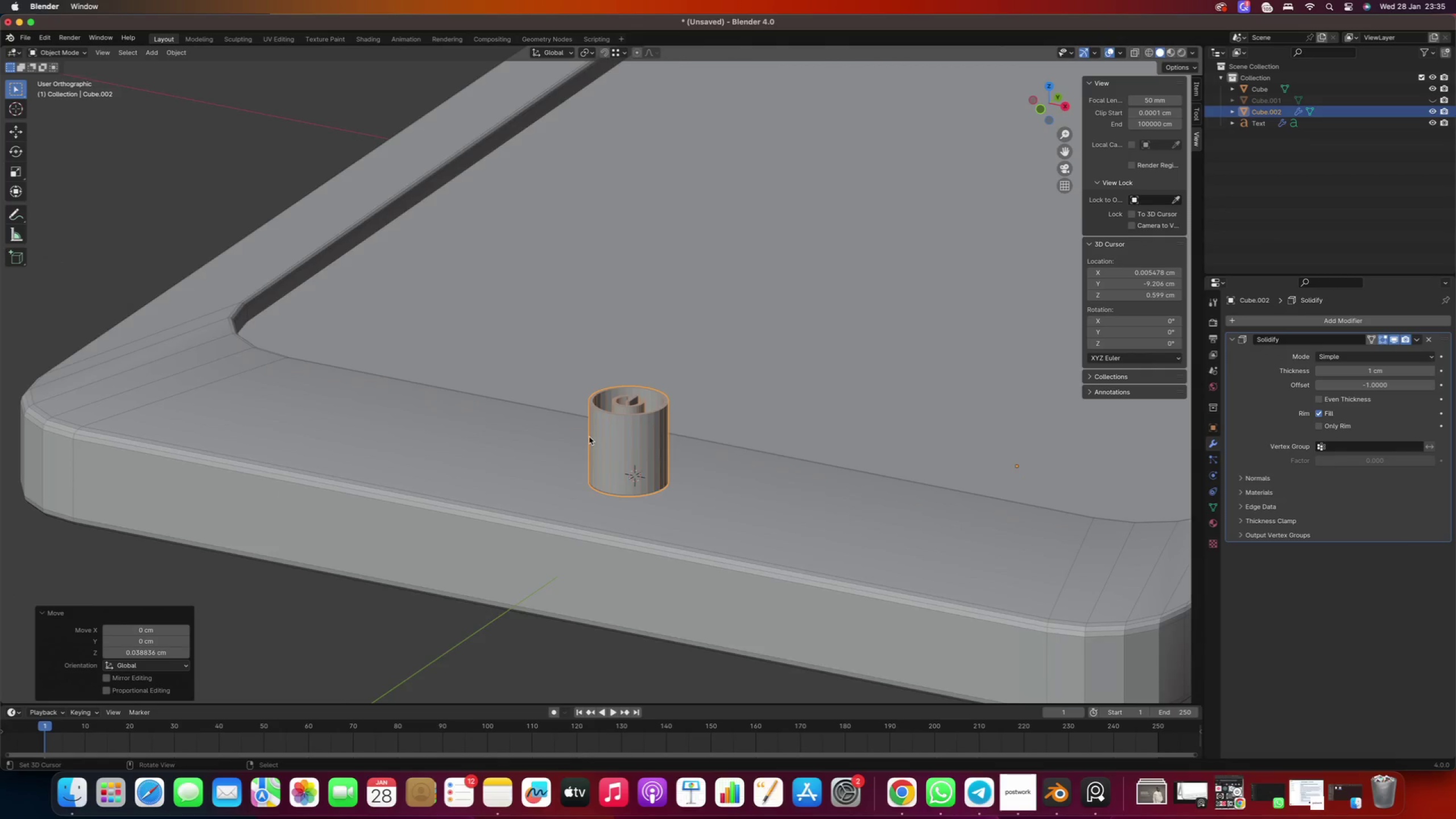 
key(Slash)
 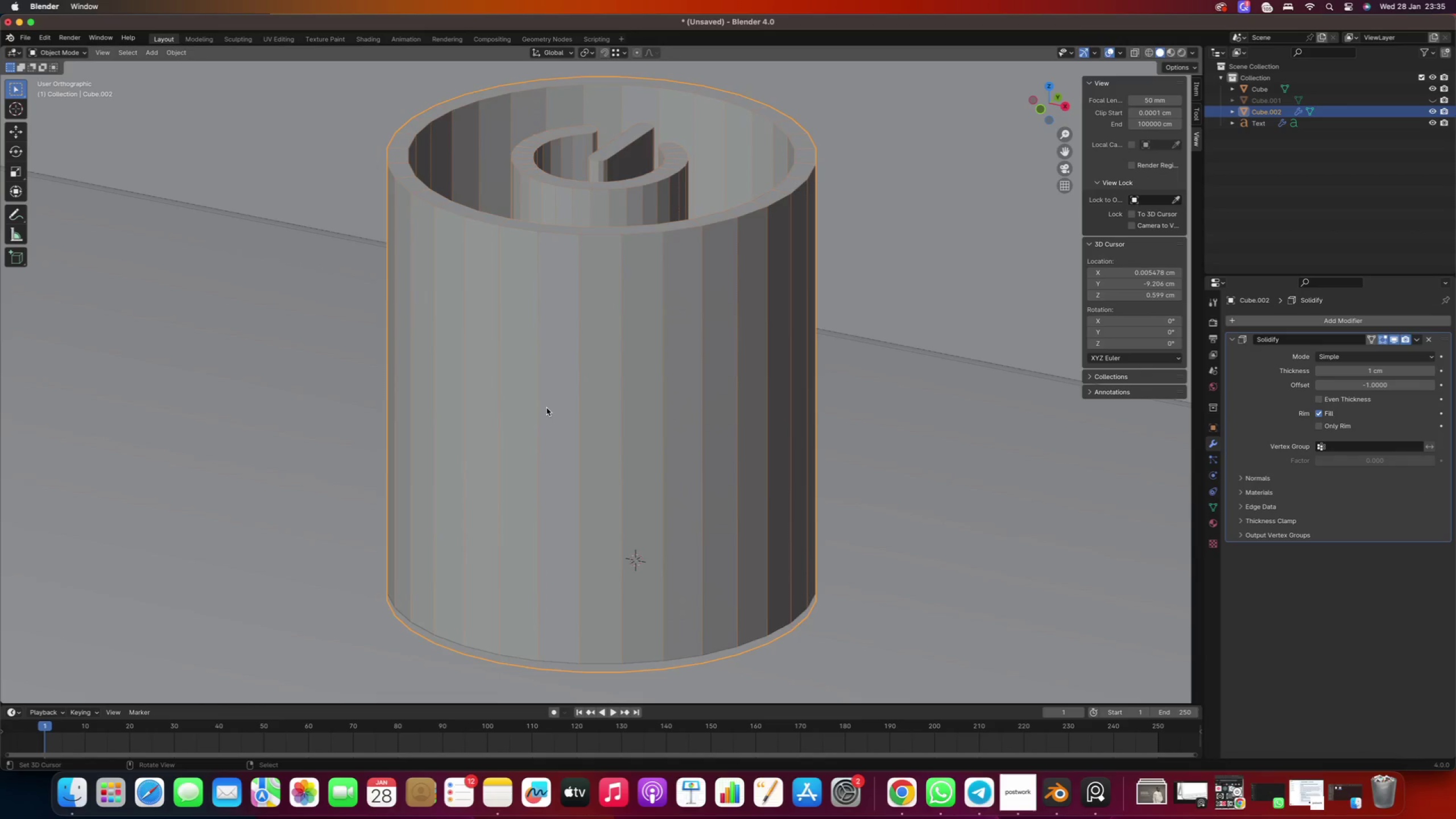 
key(Slash)
 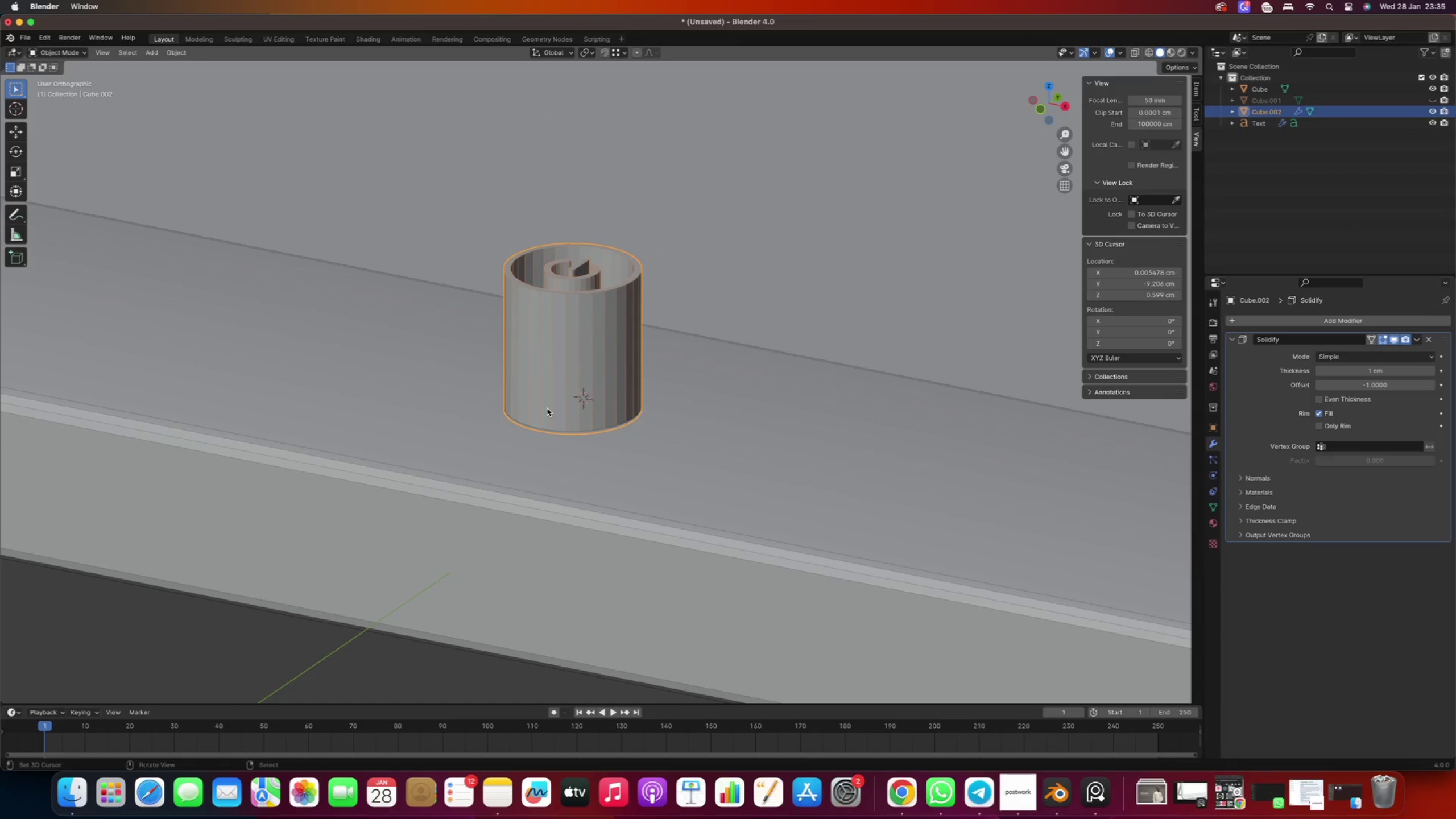 
key(NumpadDecimal)
 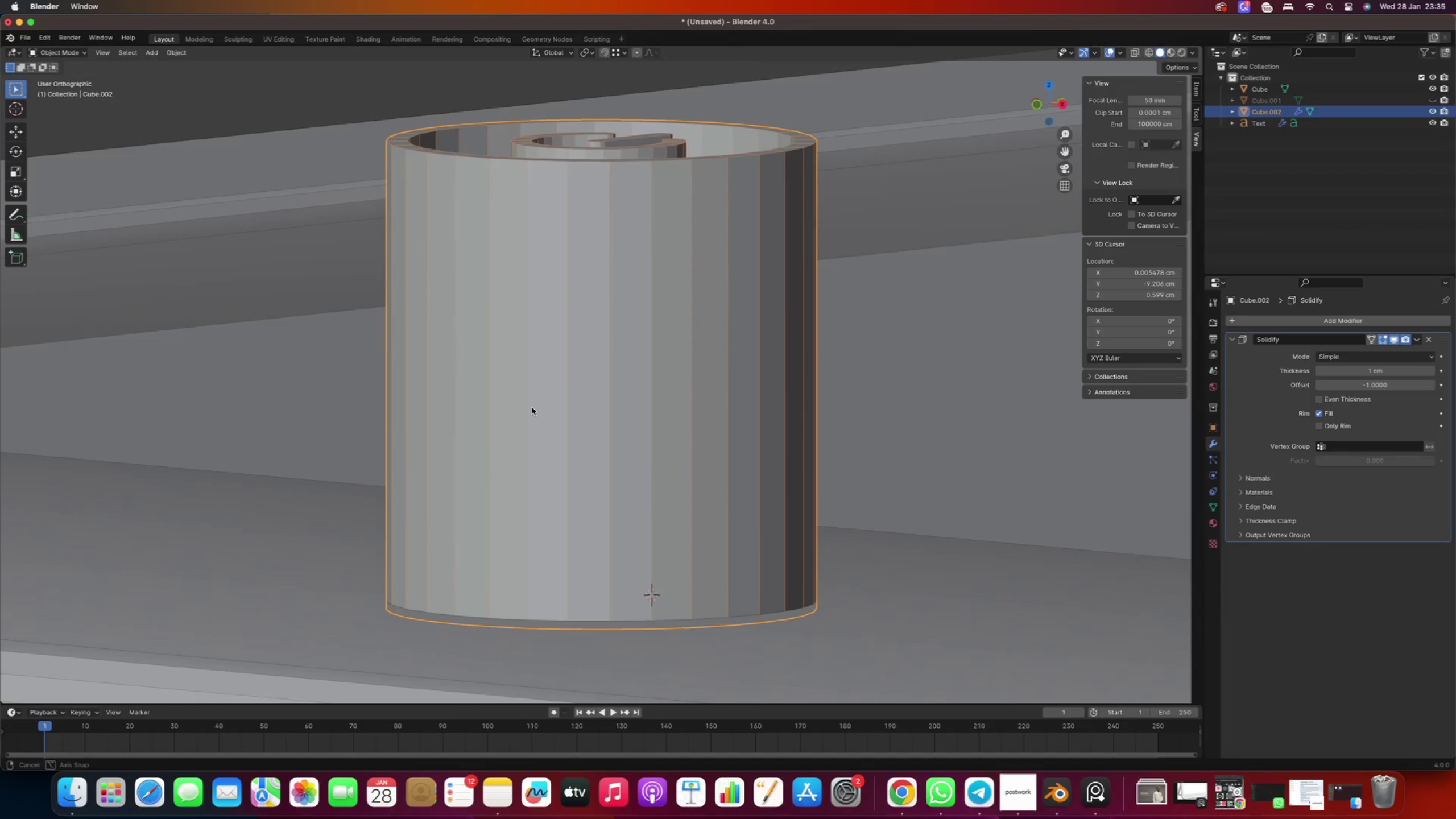 
scroll: coordinate [532, 423], scroll_direction: up, amount: 1.0
 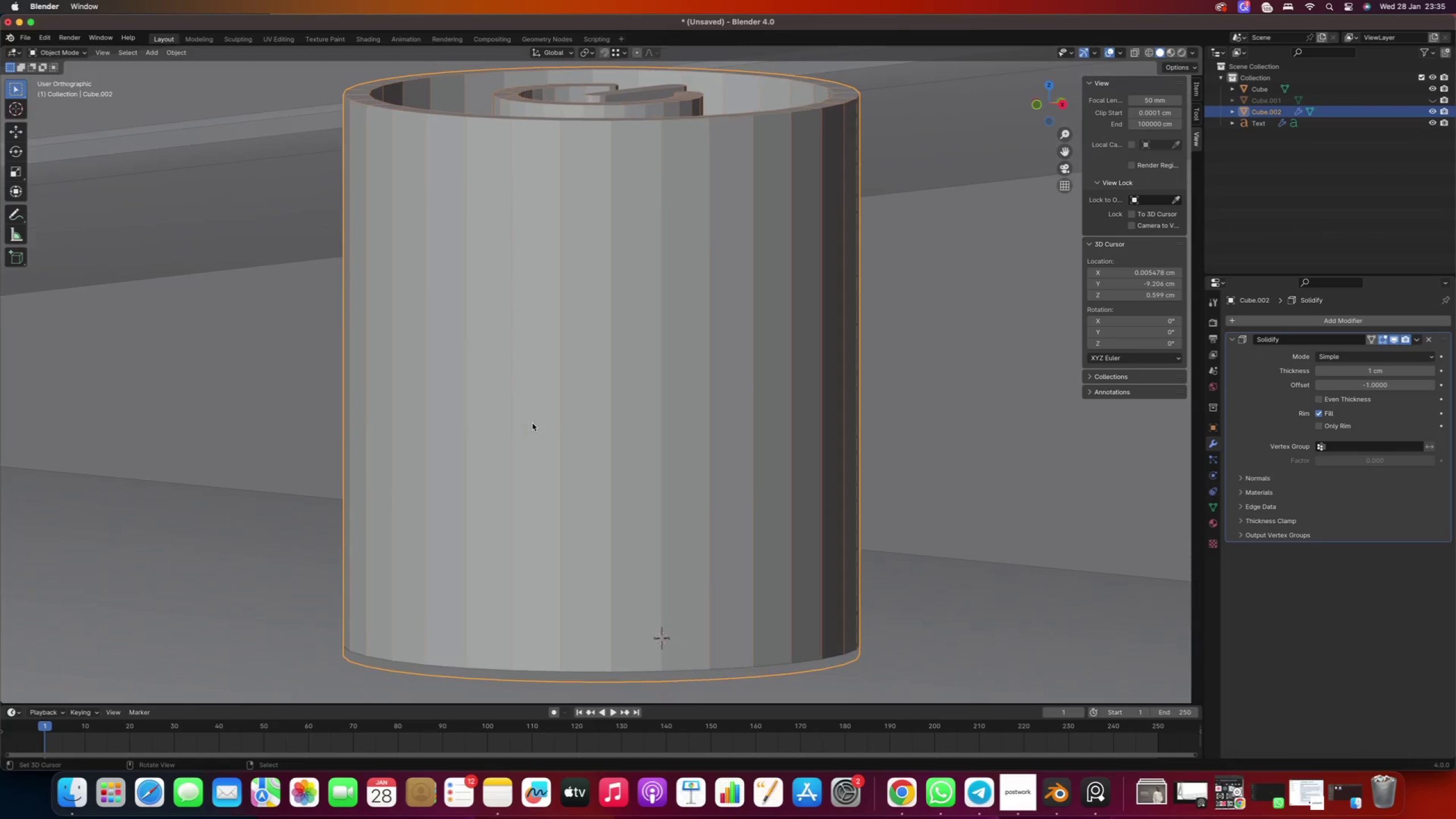 
type(gz)
 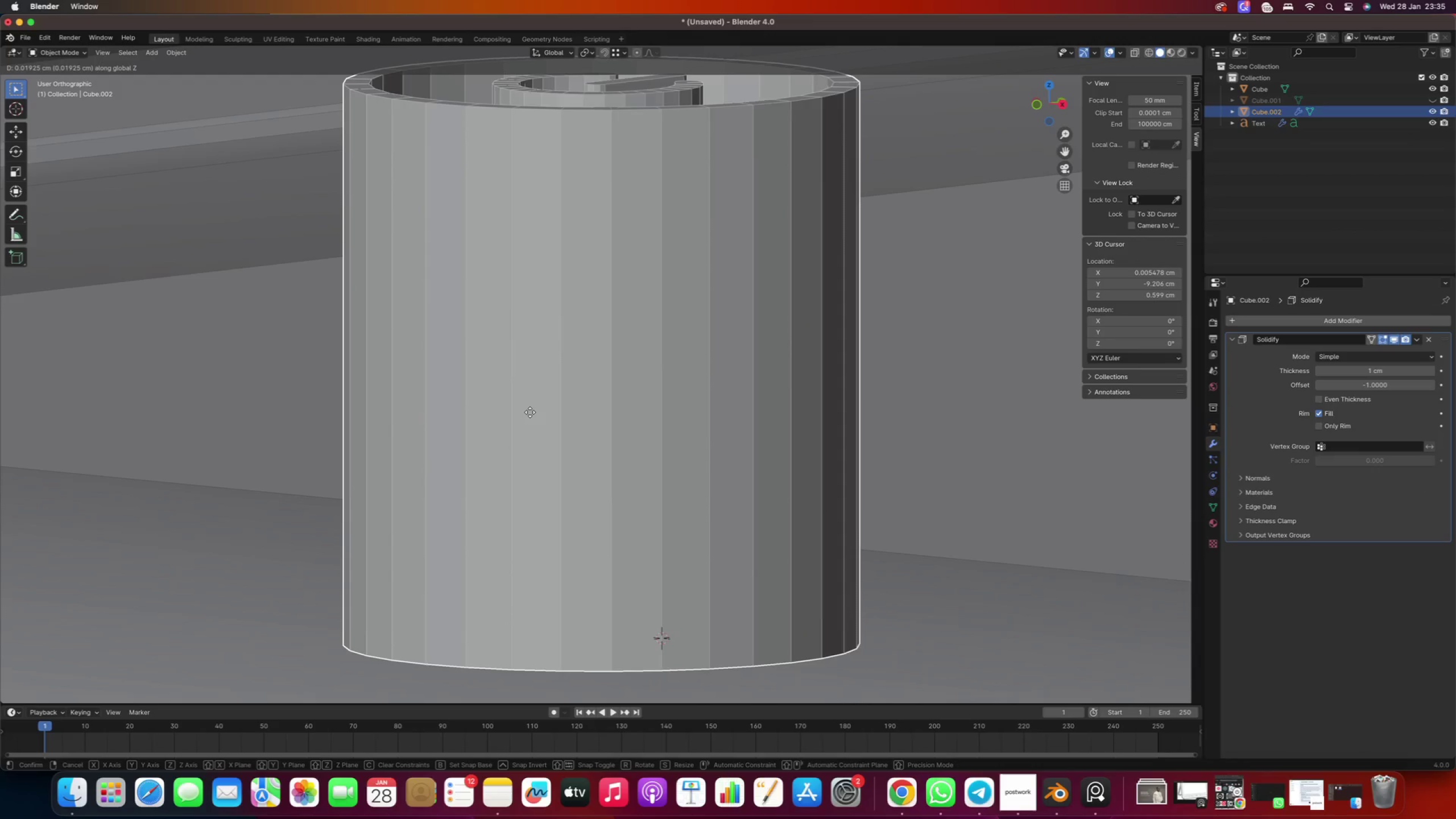 
hold_key(key=ShiftRight, duration=2.1)
left_click([514, 474])
 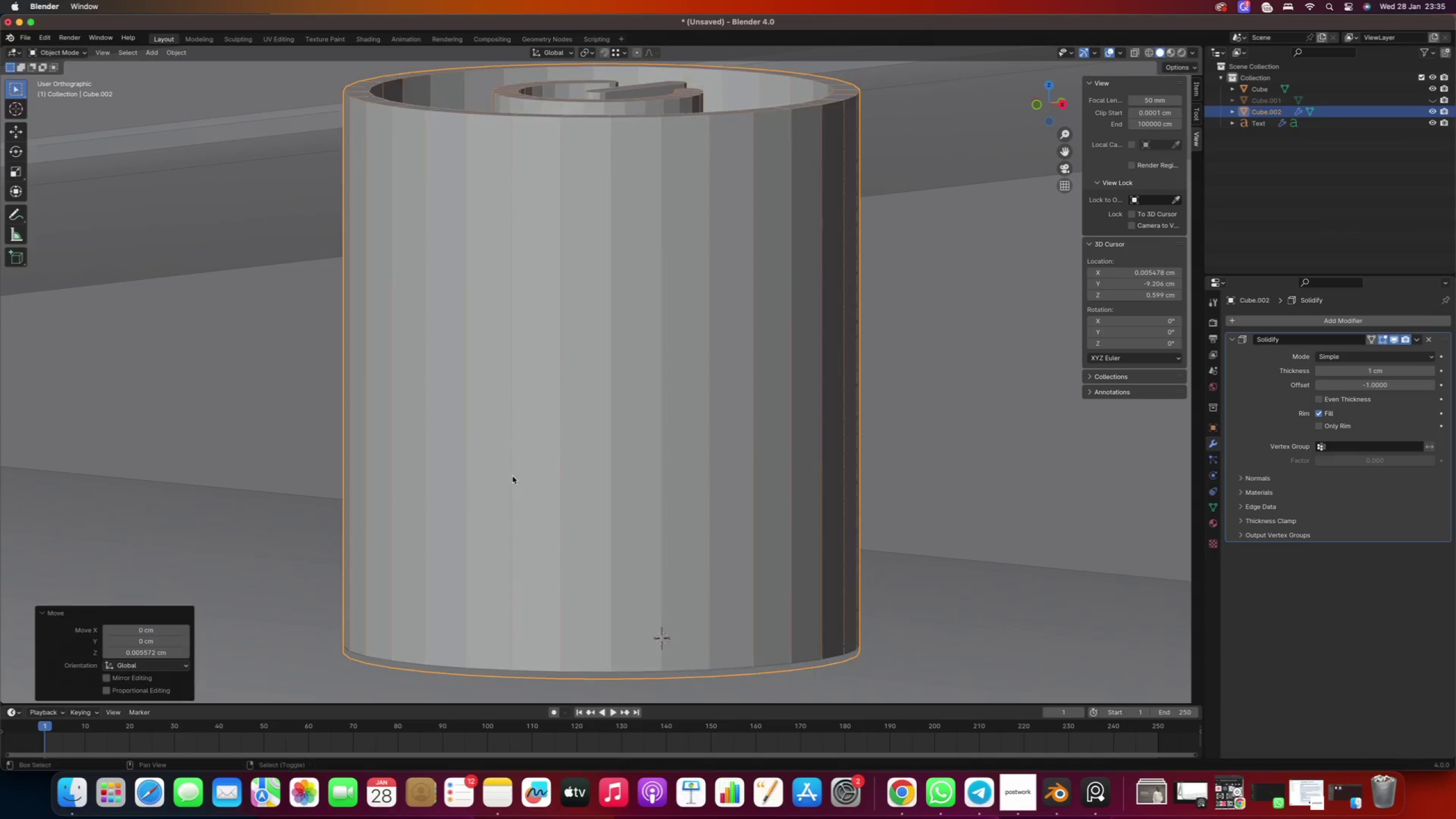 
scroll: coordinate [497, 469], scroll_direction: down, amount: 30.0
 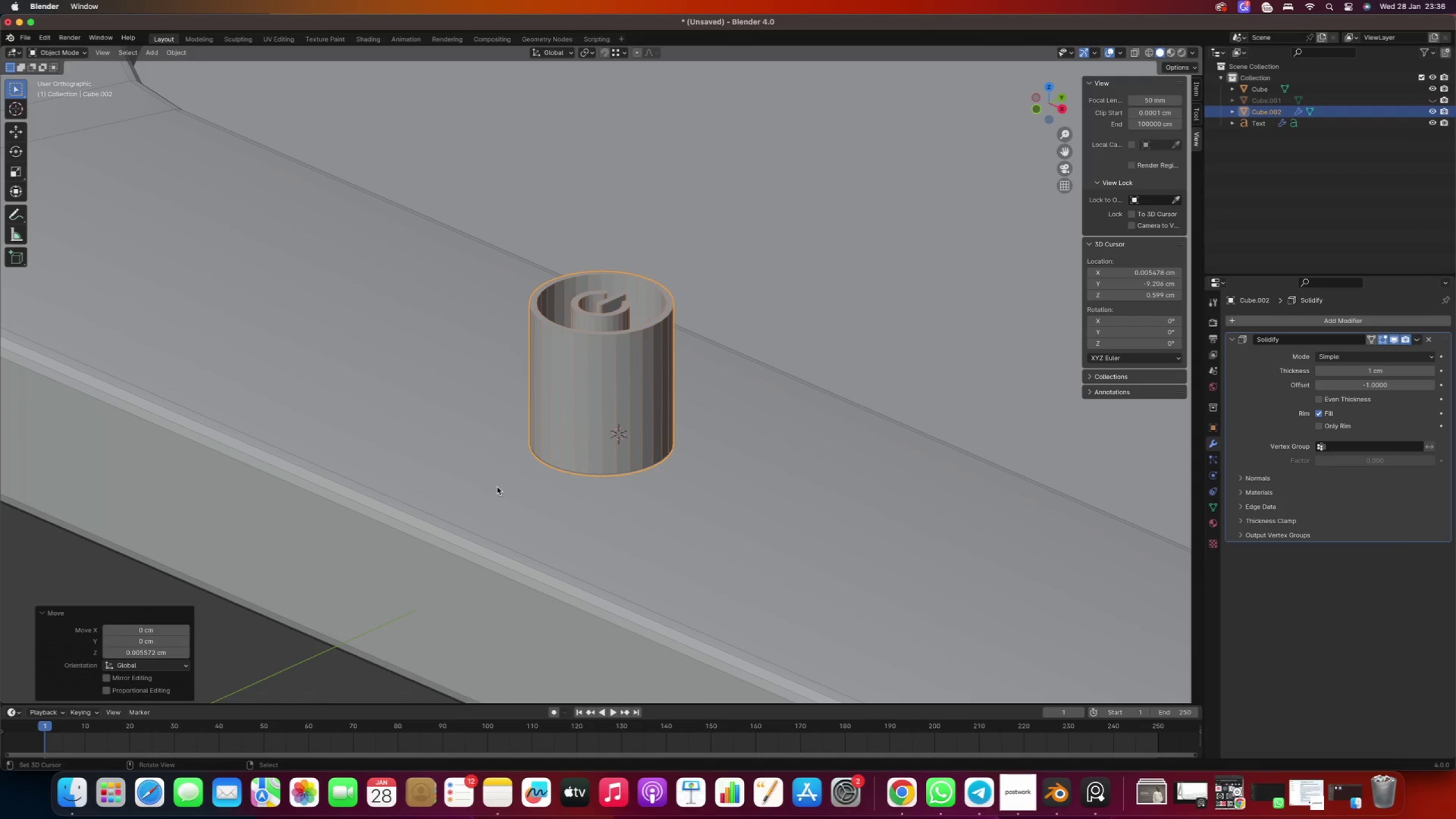 
key(Numpad5)
 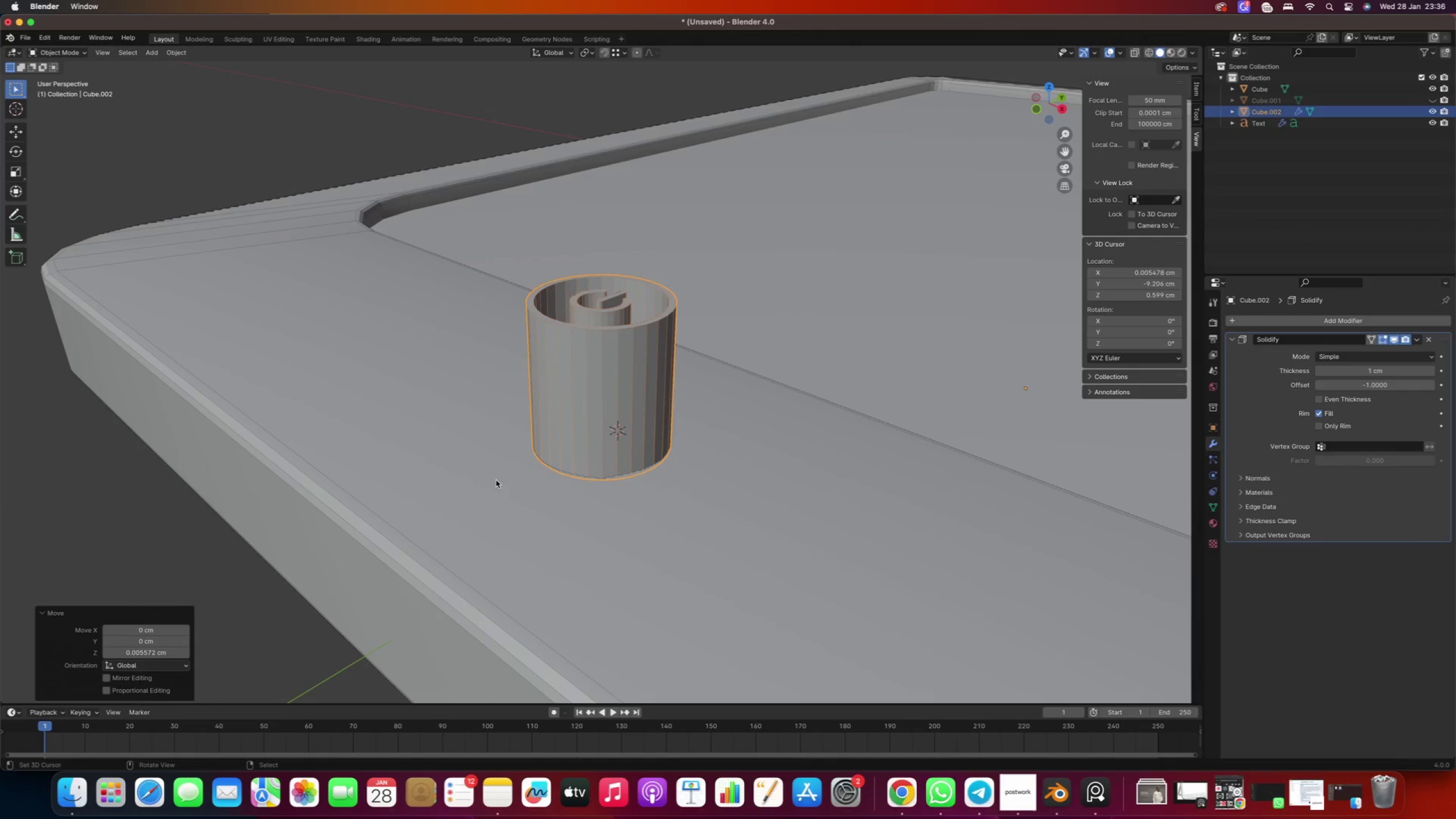 
scroll: coordinate [498, 481], scroll_direction: down, amount: 4.0
 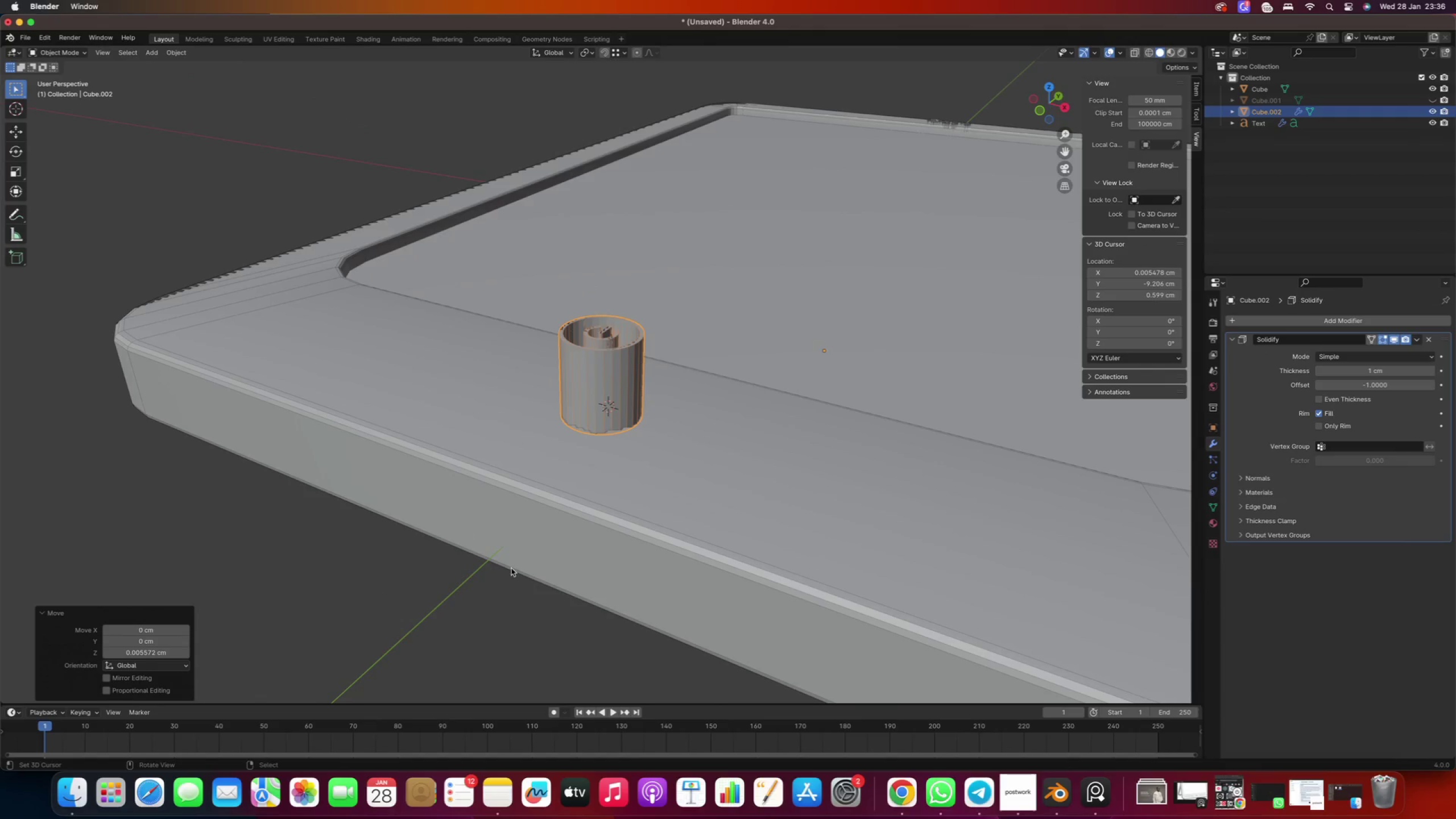 
right_click([497, 611])
 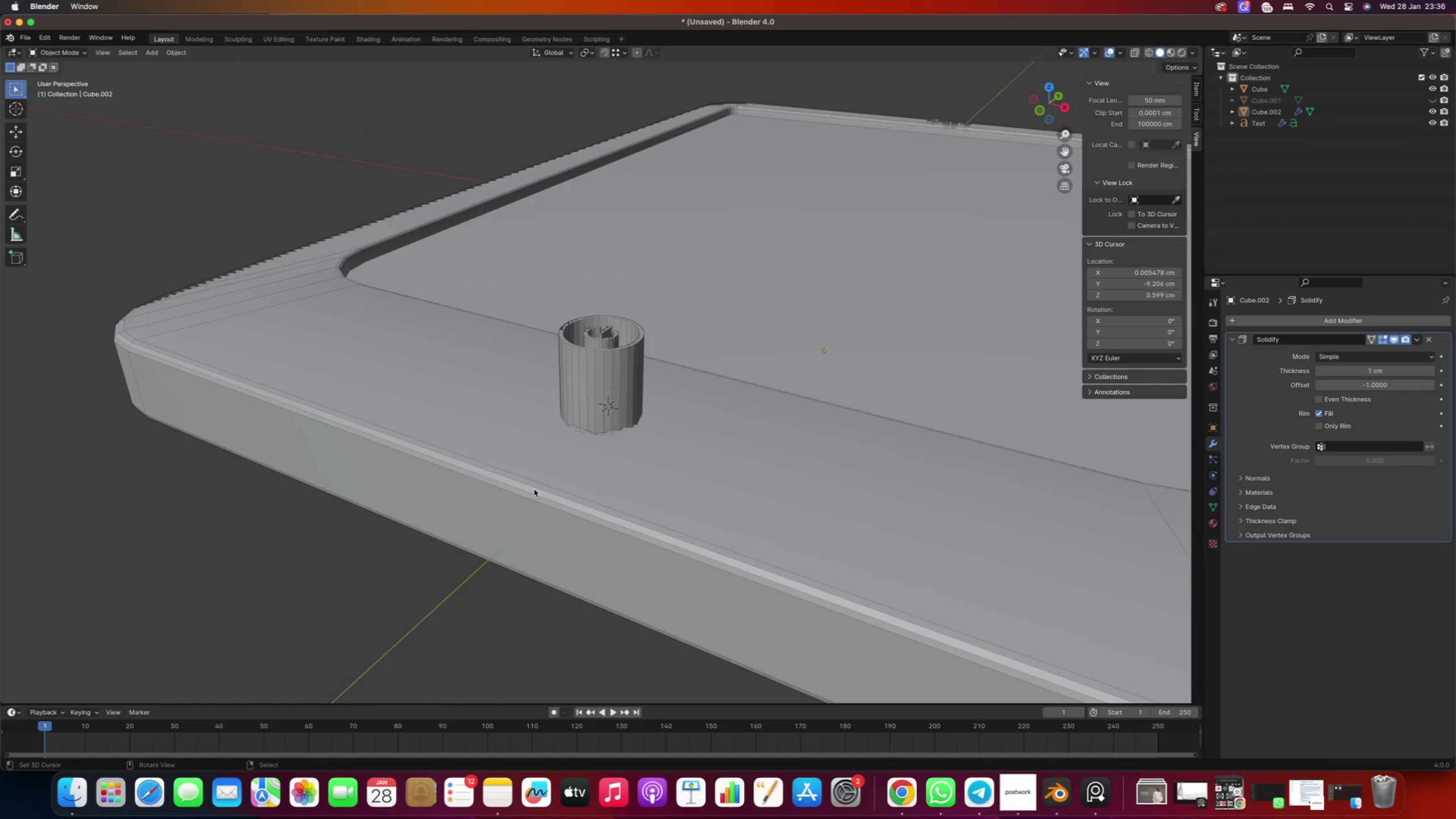 
right_click([534, 489])
 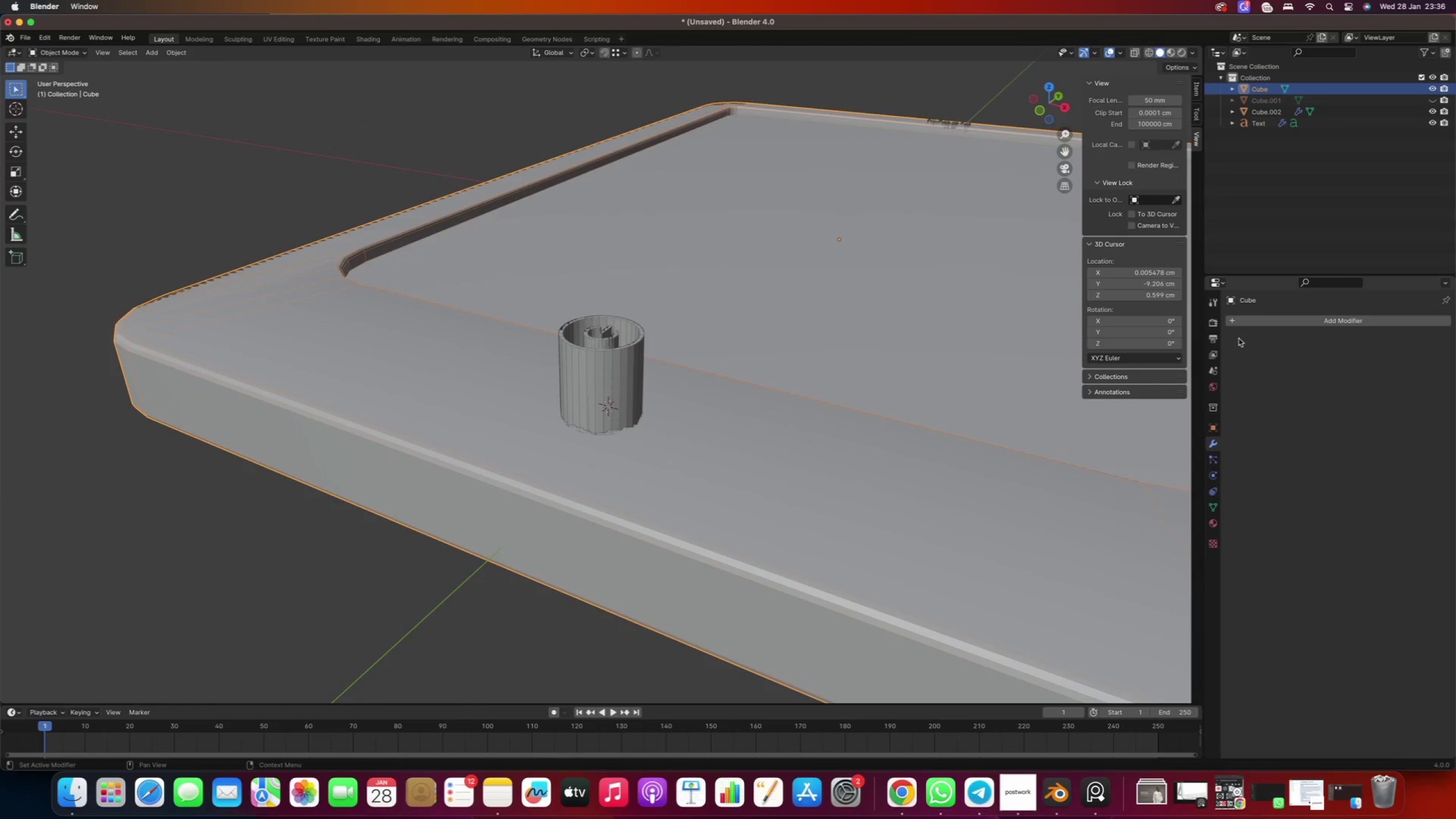 
left_click([1259, 326])
 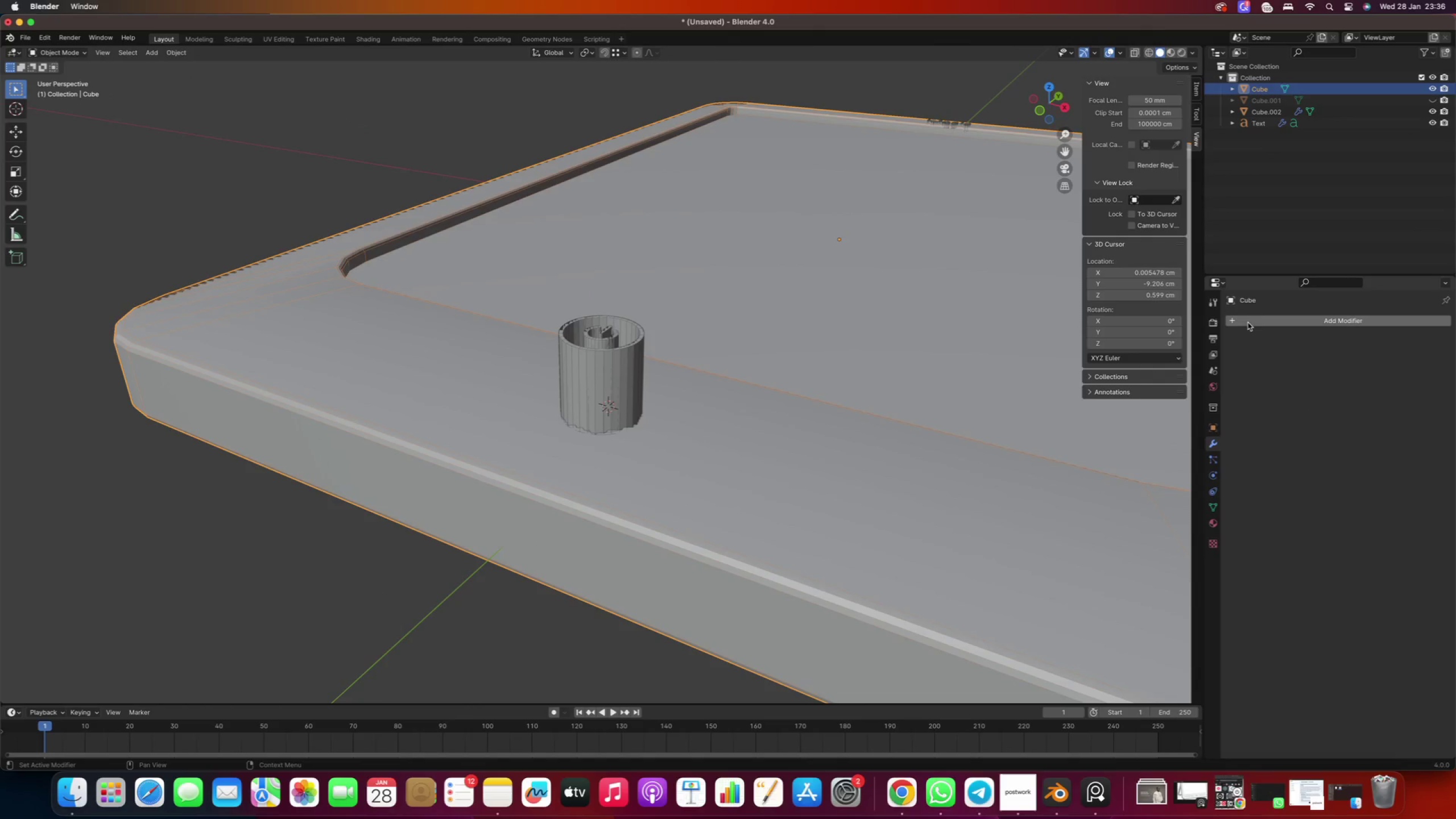 
left_click([1251, 318])
 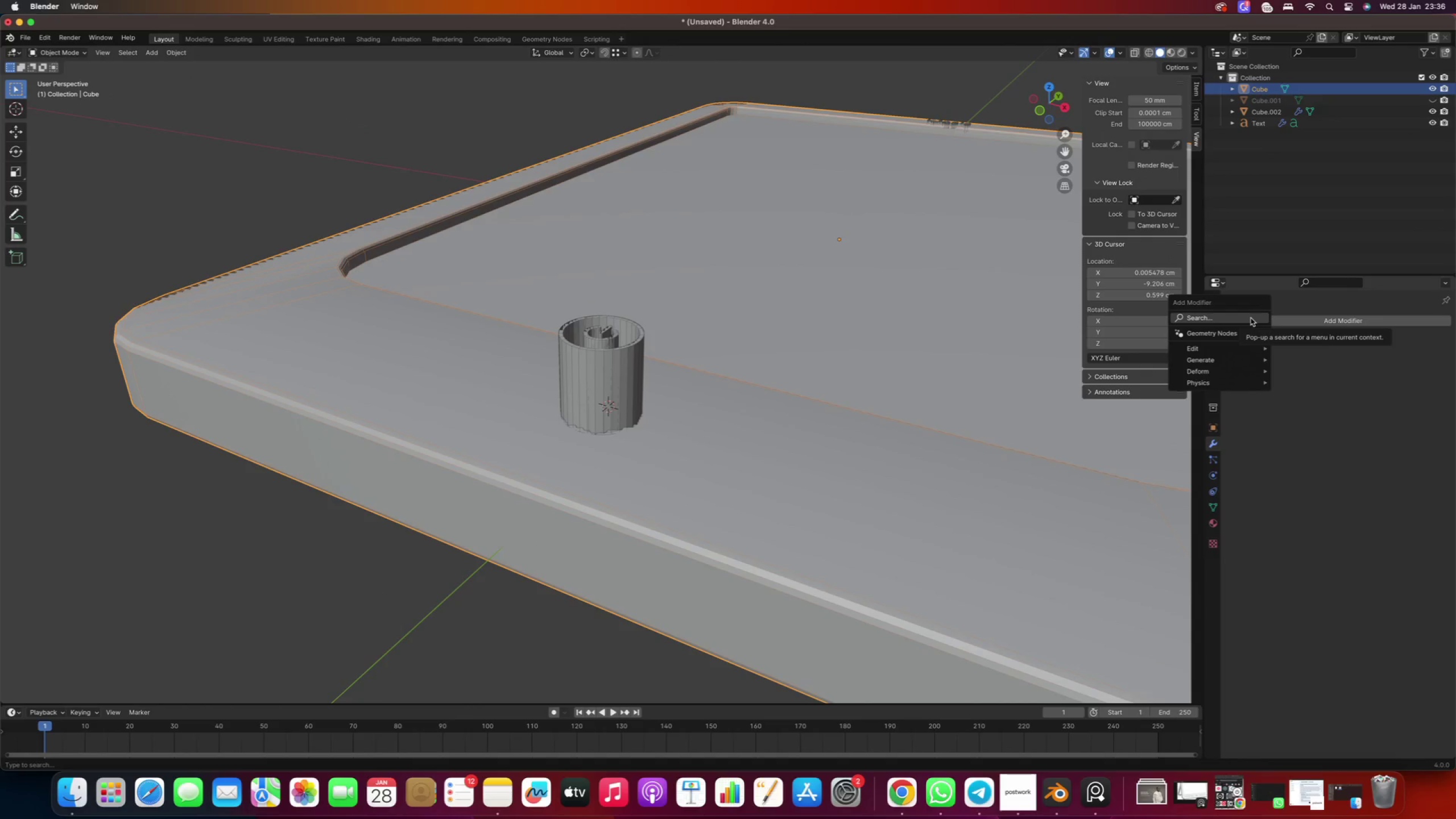 
type(bool)
 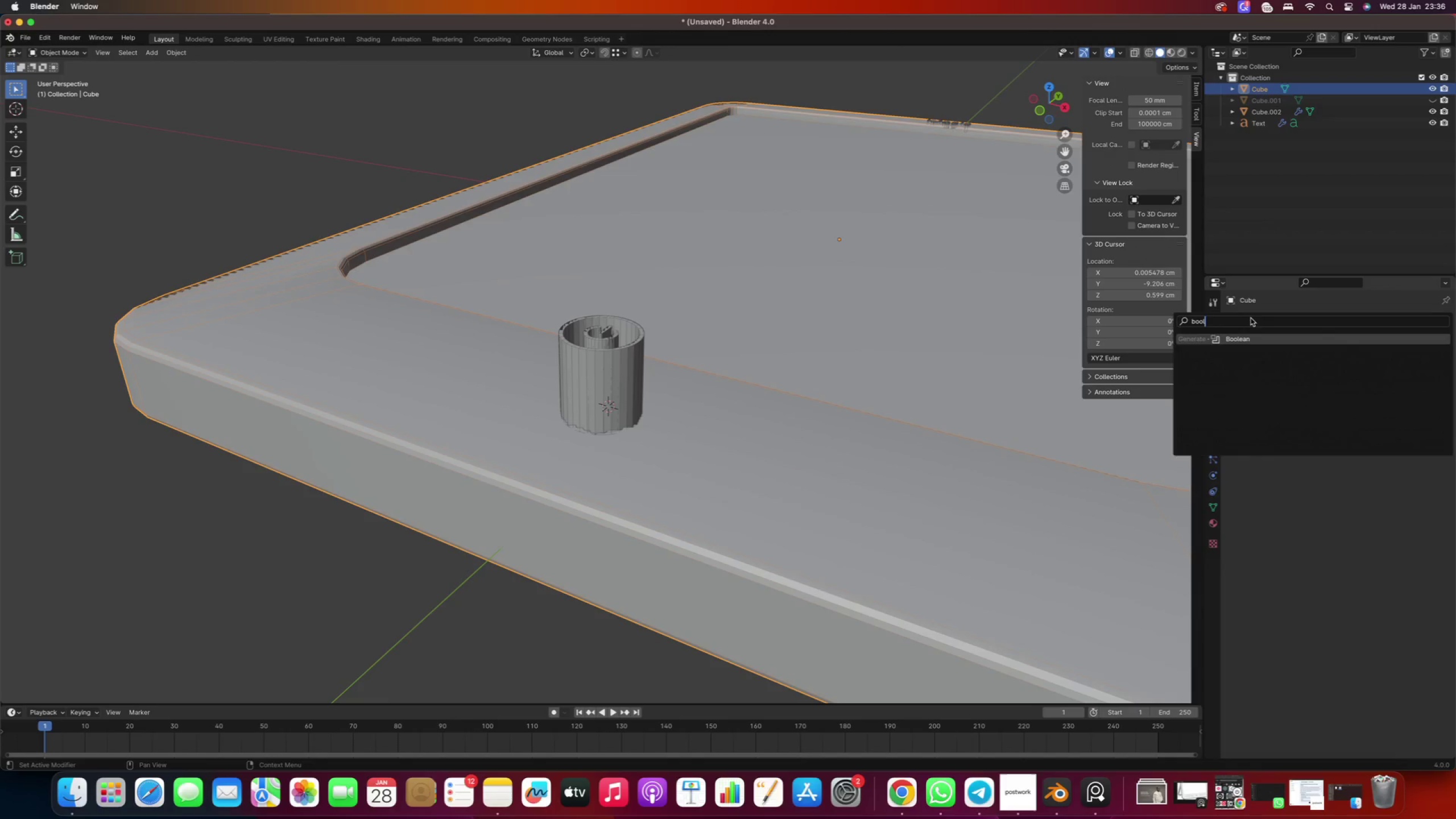 
key(Enter)
 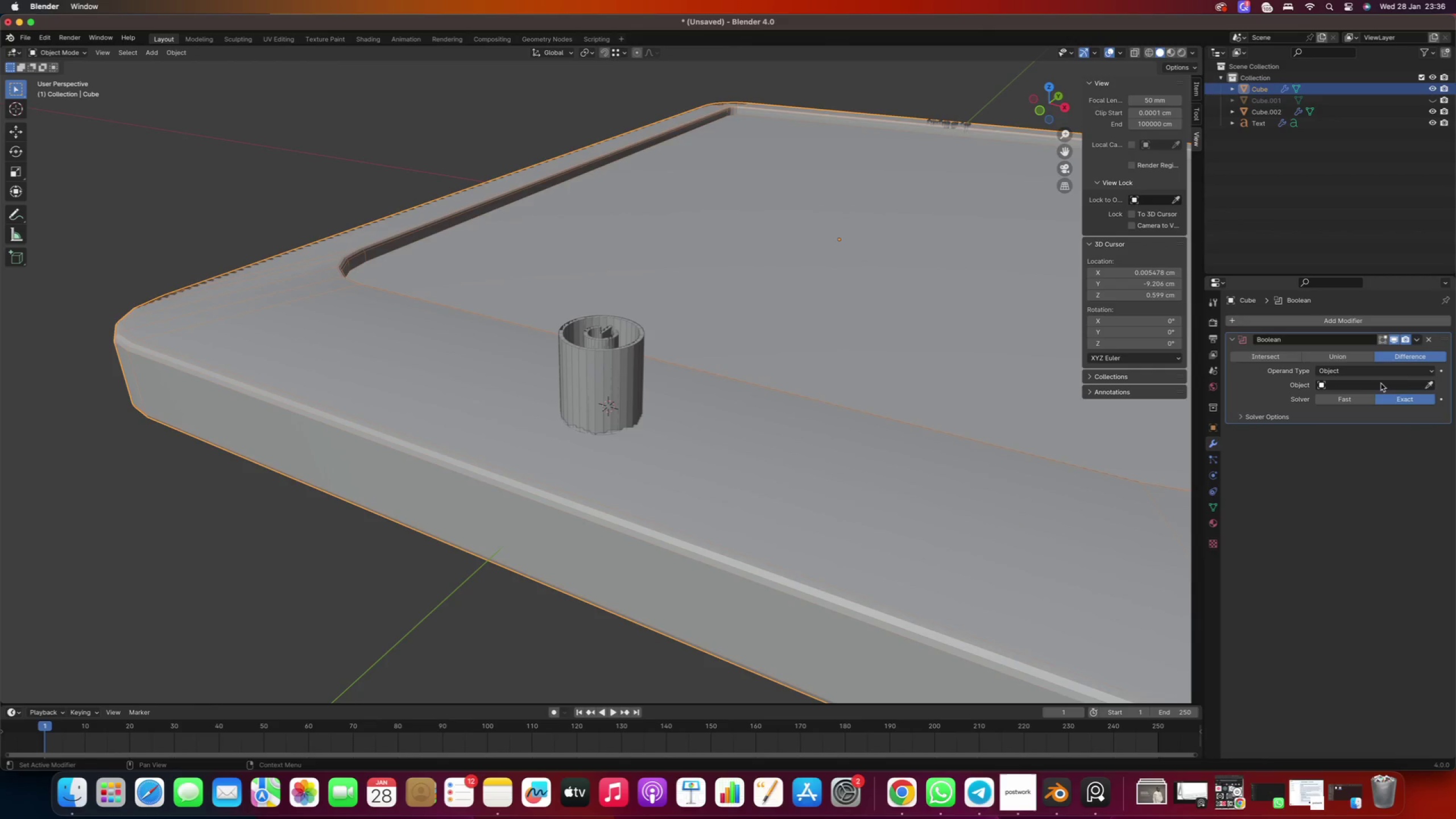 
left_click([1429, 387])
 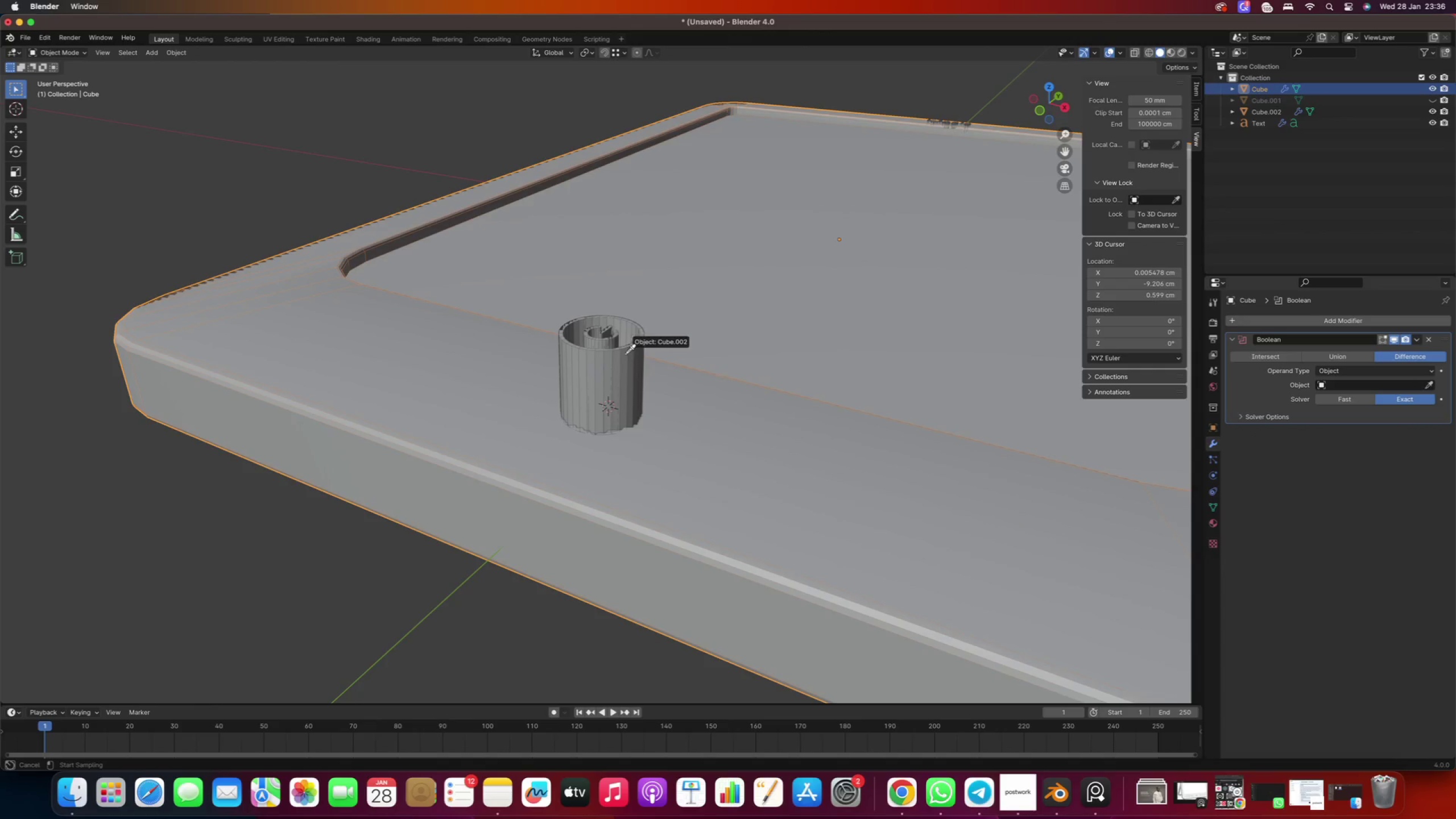 
left_click([617, 353])
 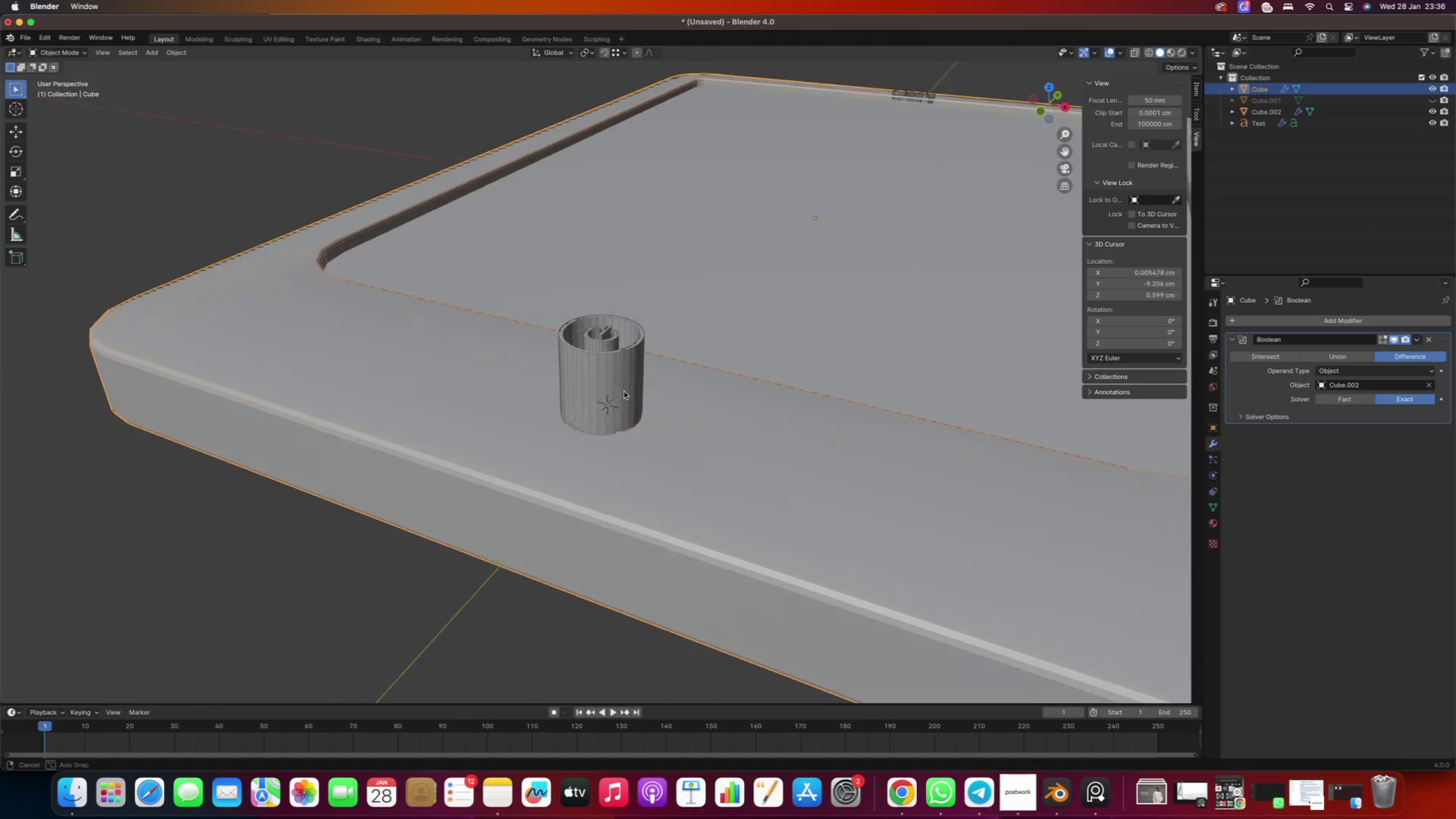 
right_click([742, 435])
 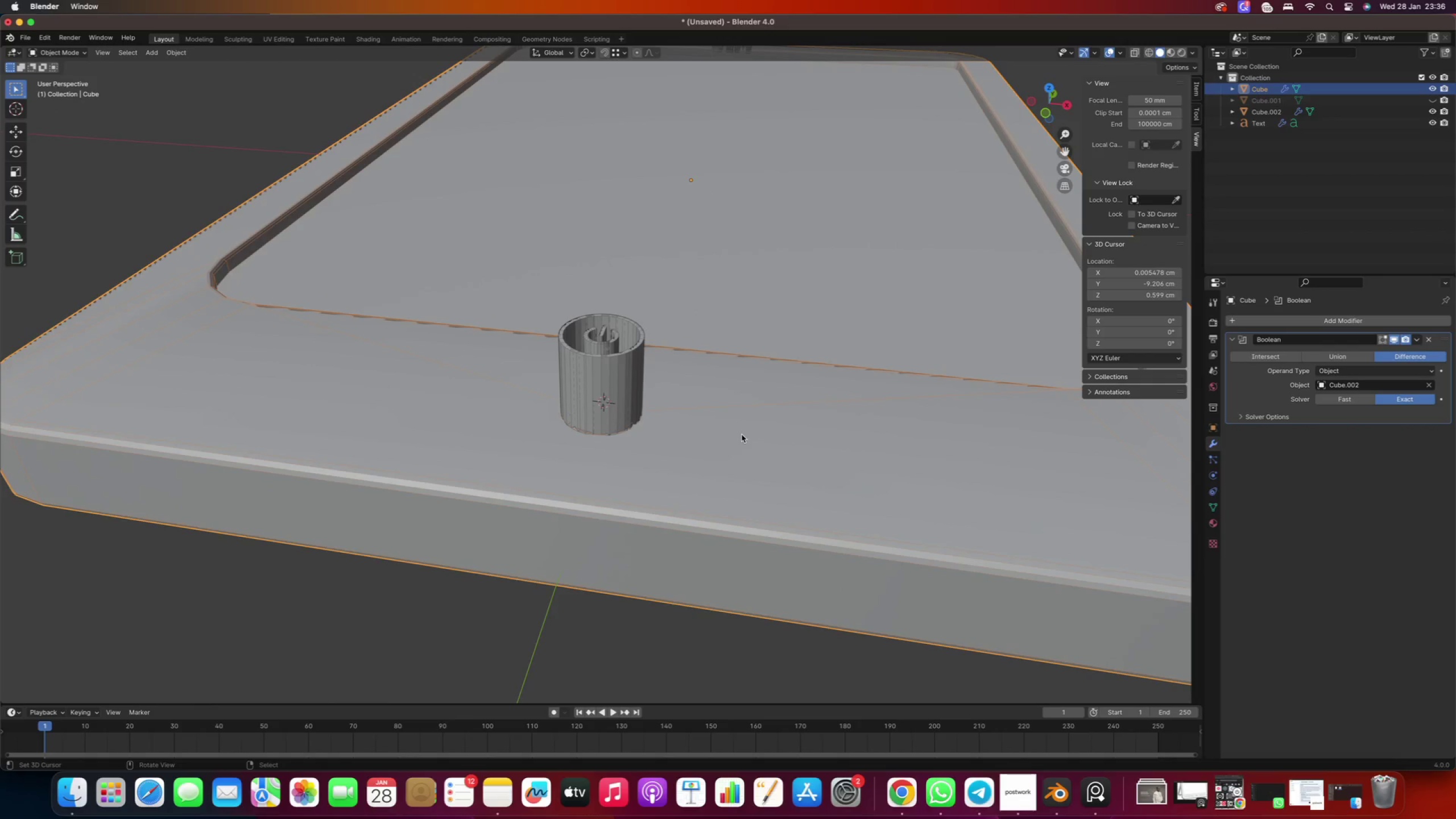 
key(Slash)
 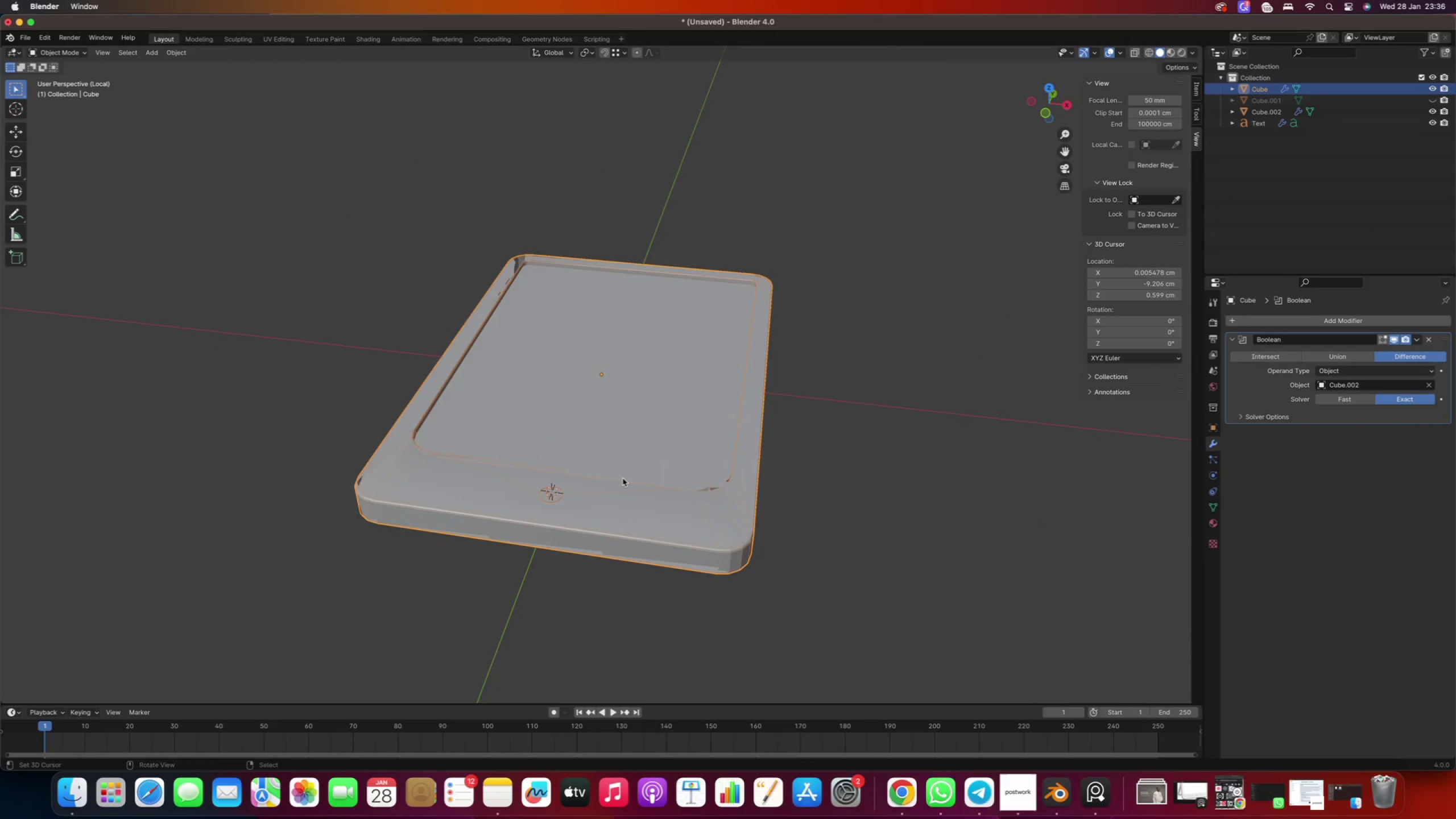 
scroll: coordinate [489, 529], scroll_direction: up, amount: 4.0
 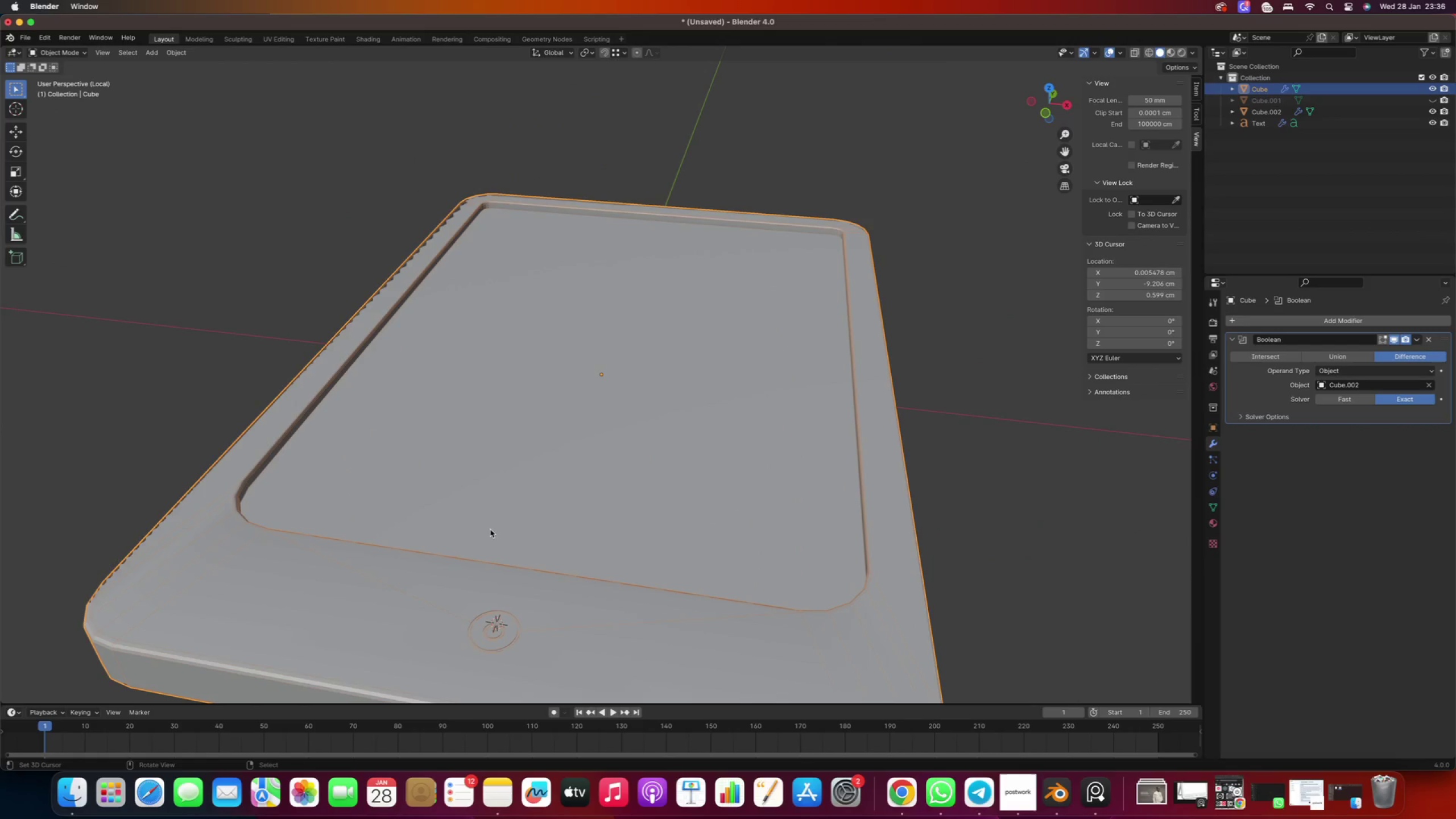 
hold_key(key=ShiftRight, duration=0.44)
 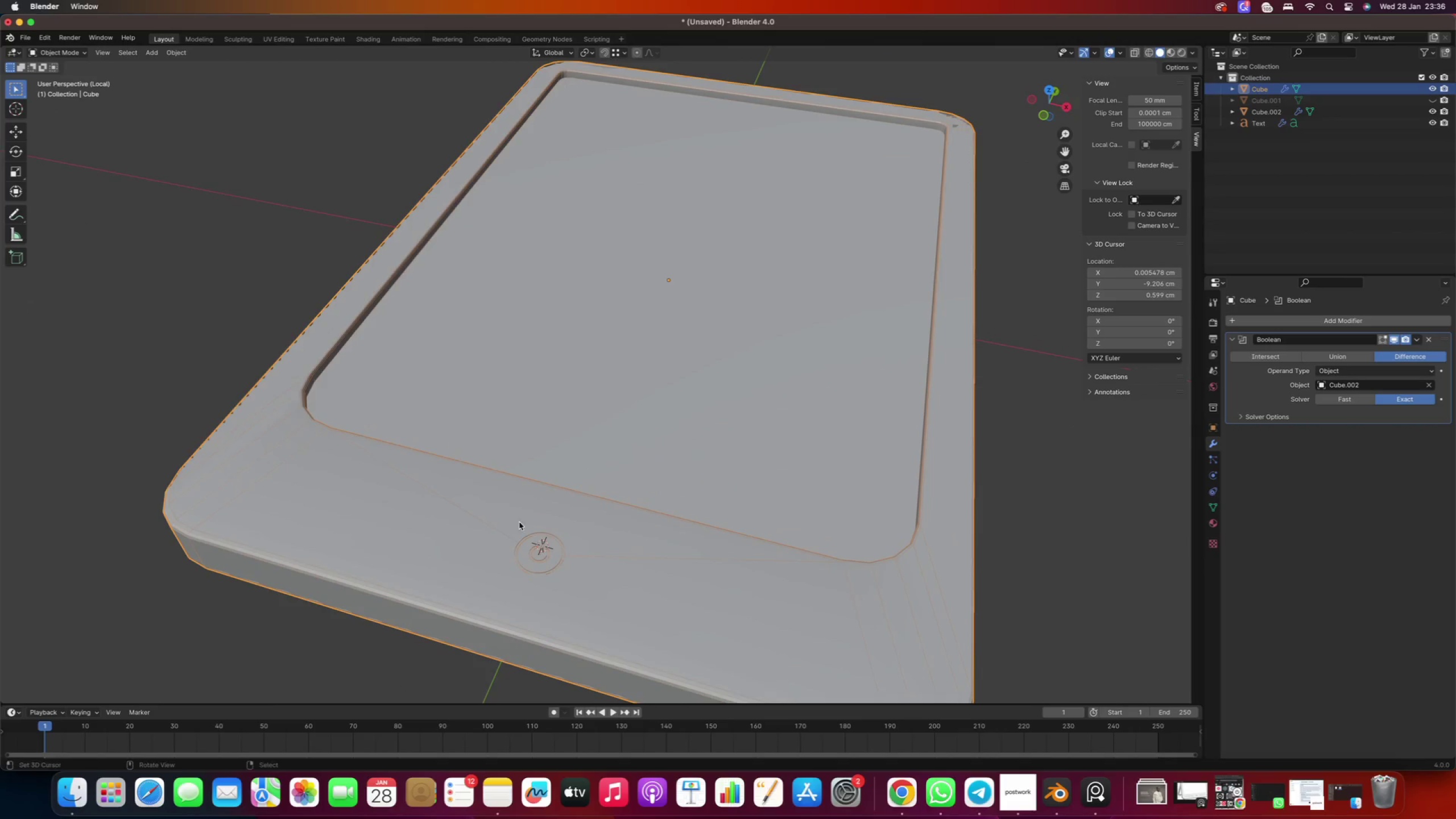 
hold_key(key=ShiftRight, duration=0.52)
 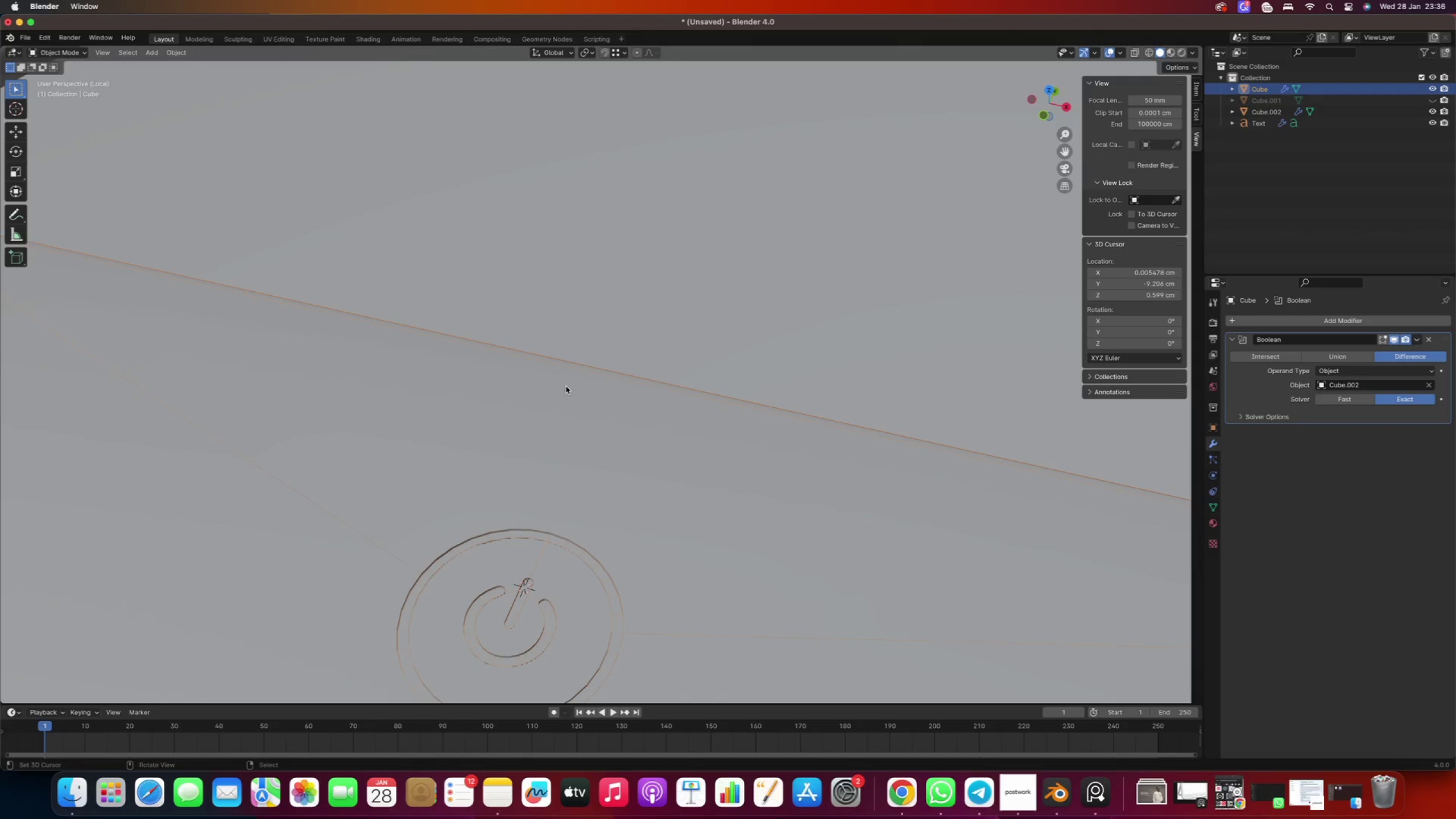 
scroll: coordinate [520, 557], scroll_direction: up, amount: 7.0
 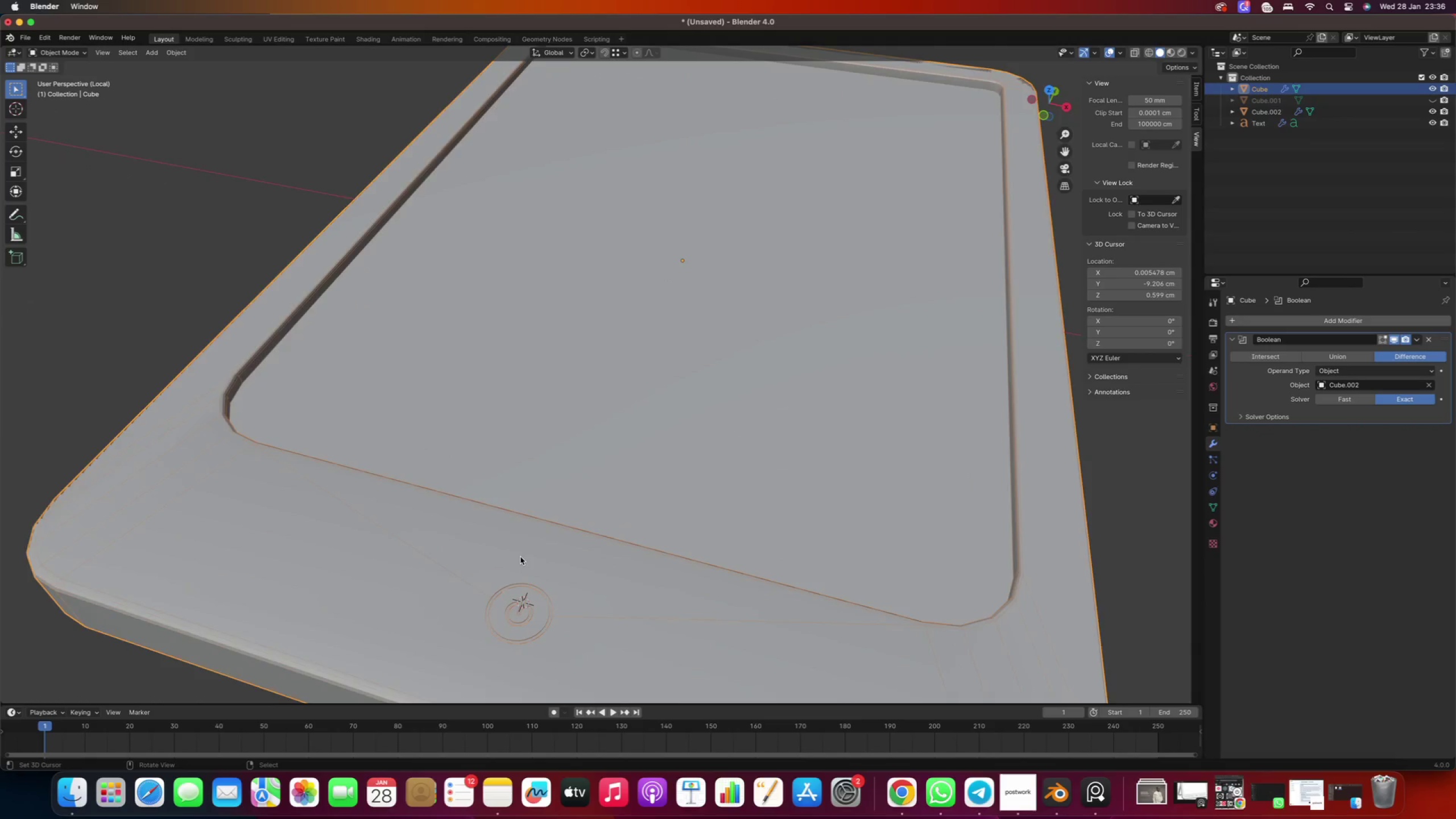 
scroll: coordinate [565, 388], scroll_direction: down, amount: 8.0
 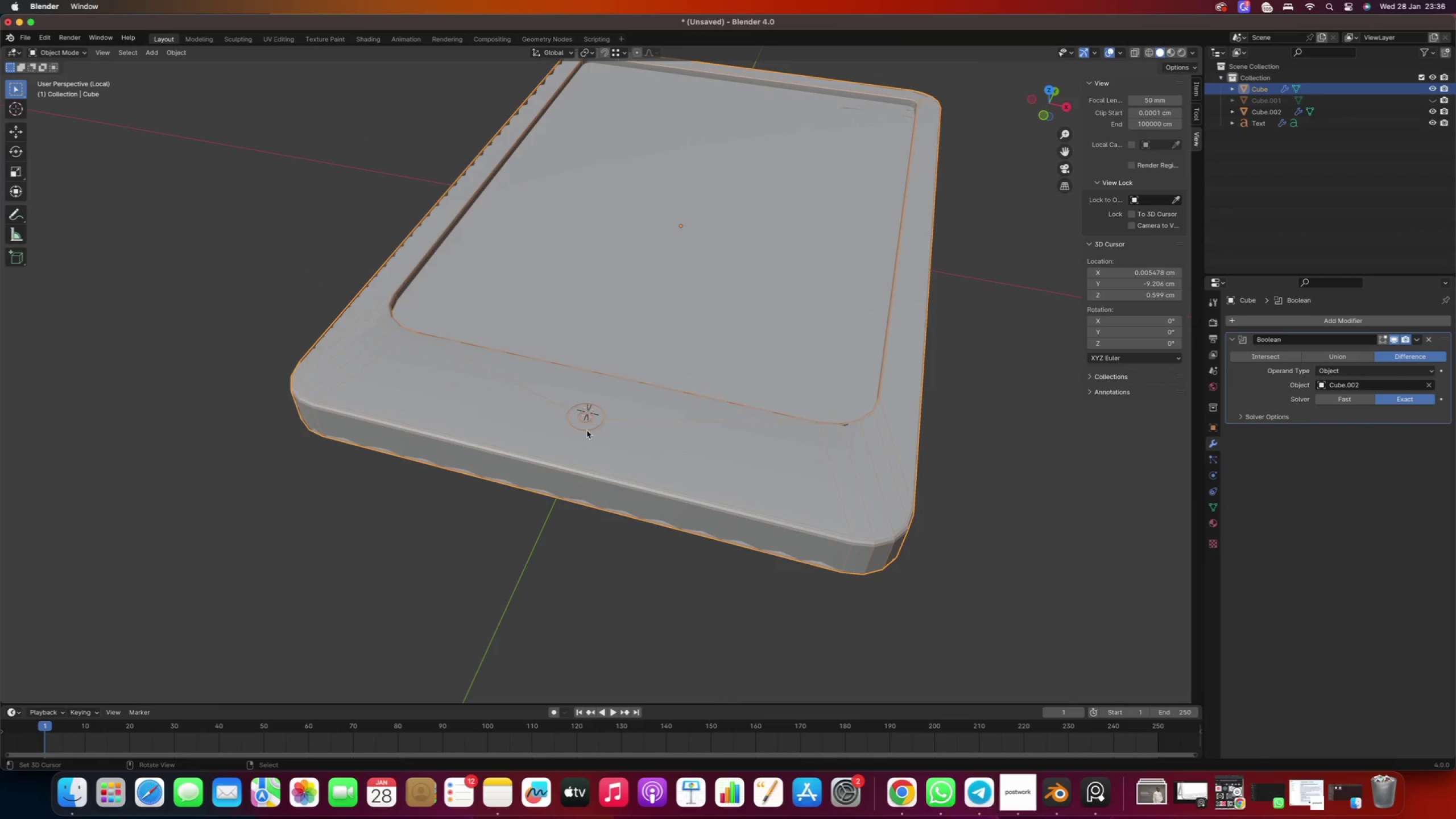 
key(Slash)
 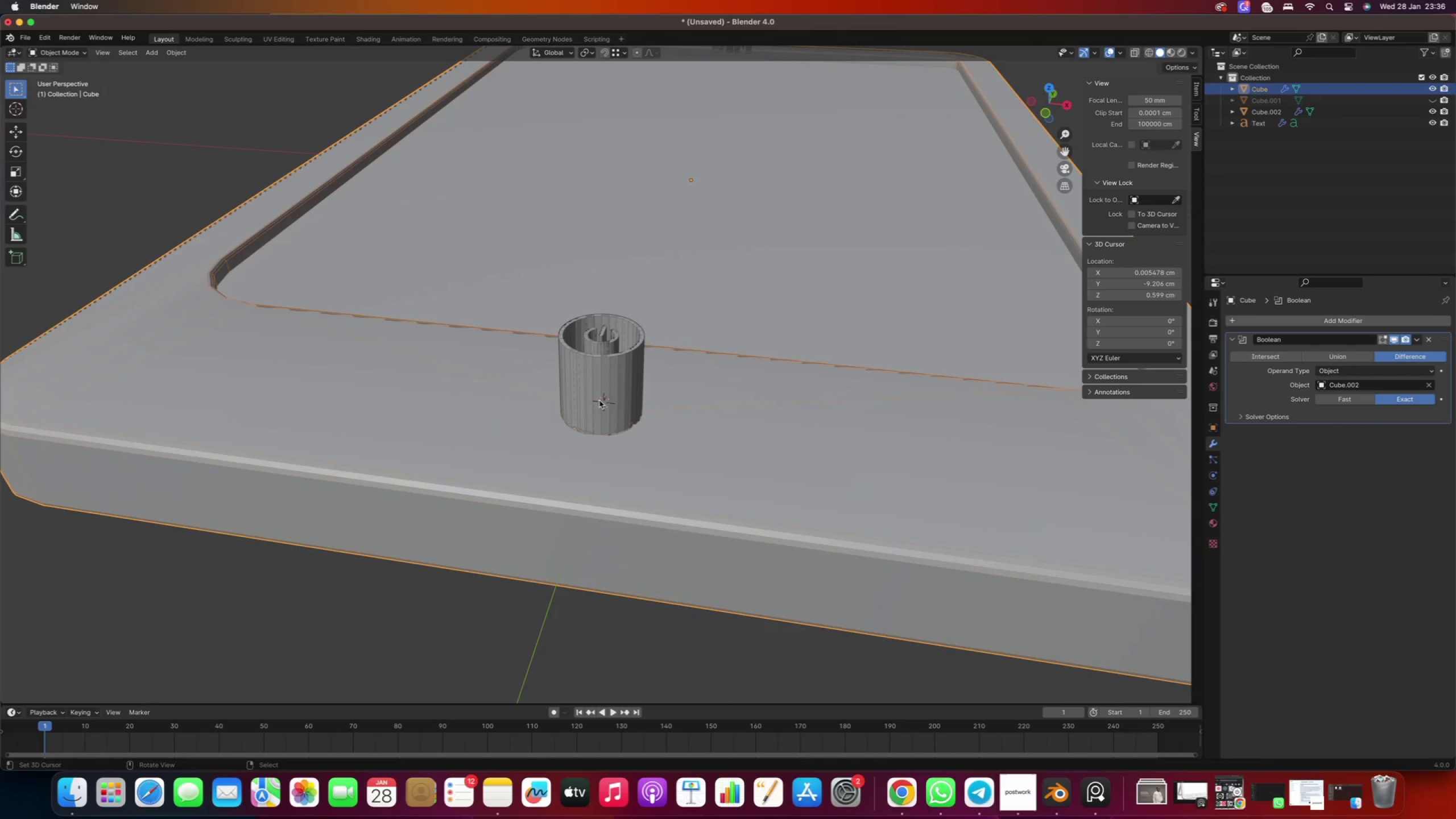 
right_click([608, 365])
 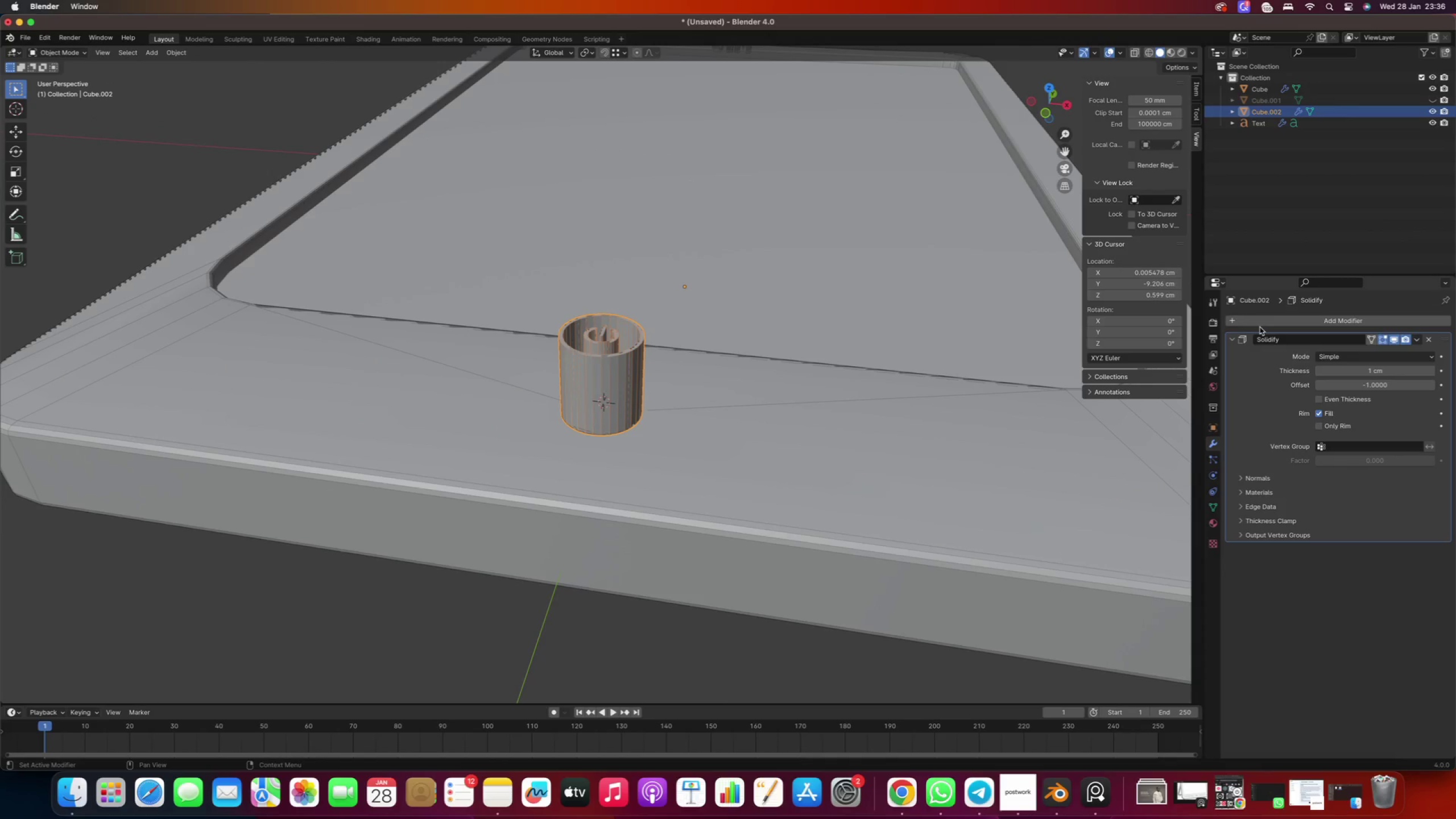 
key(Control+1)
 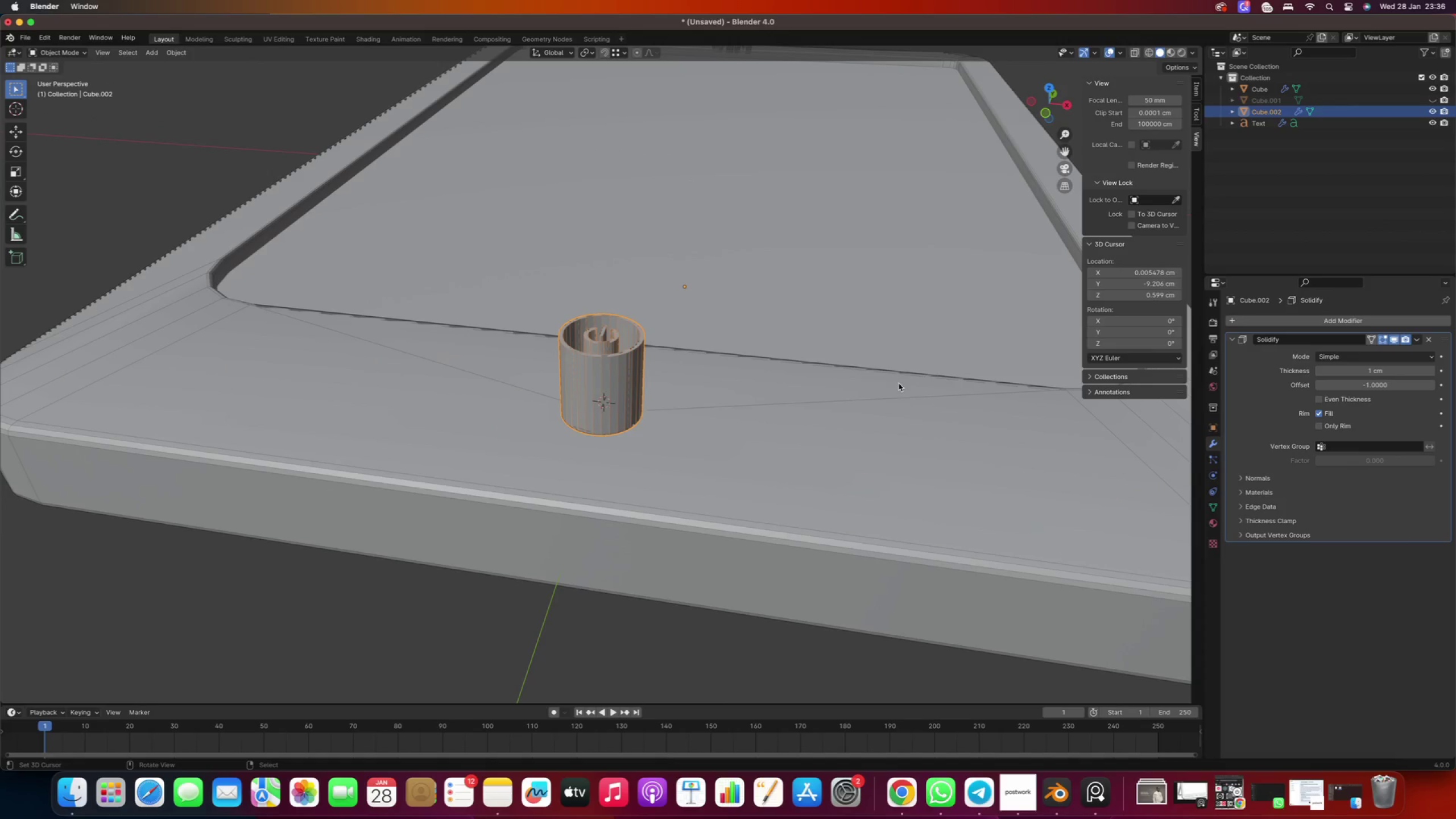 
scroll: coordinate [634, 352], scroll_direction: up, amount: 4.0
 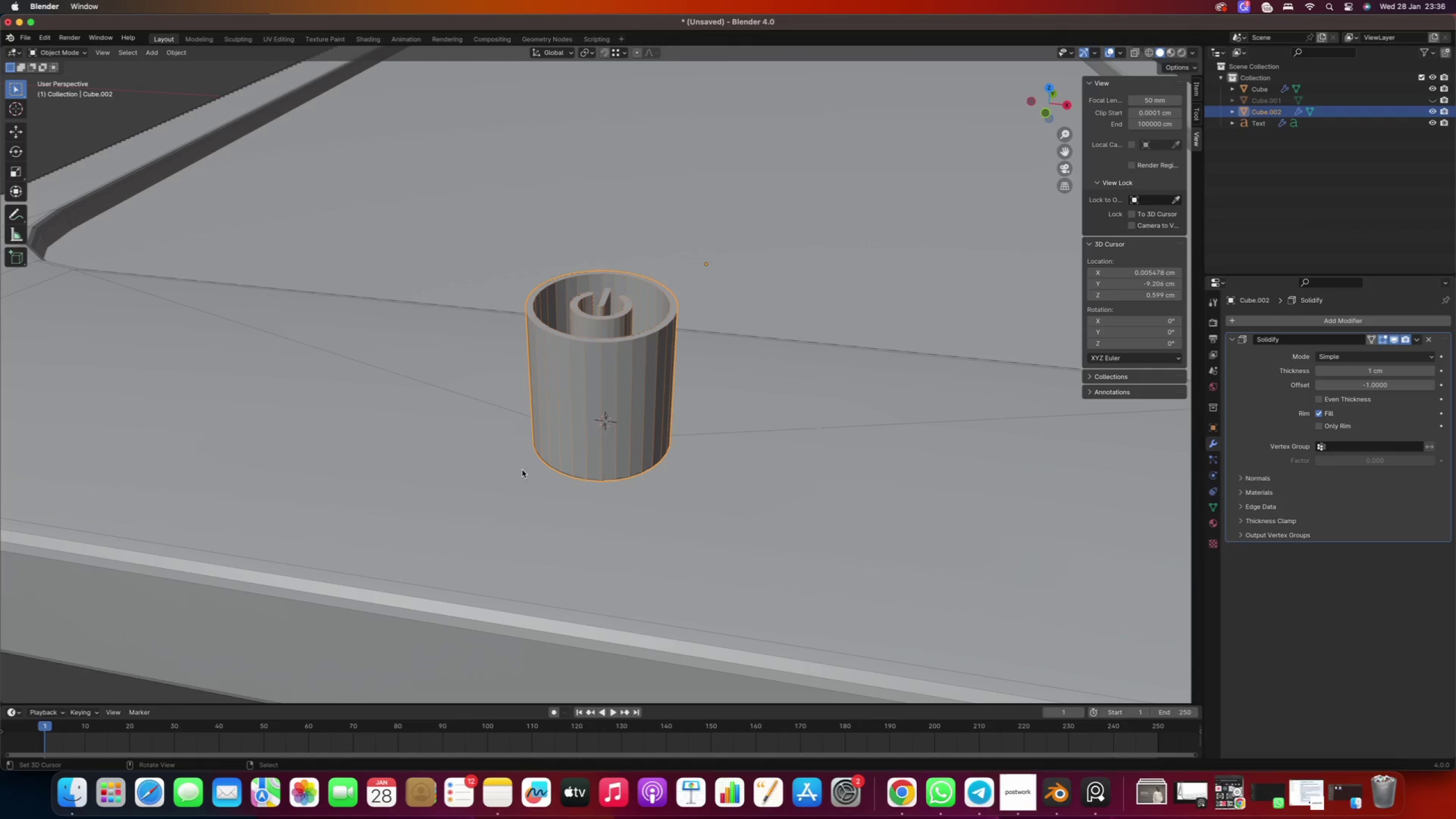 
right_click([664, 349])
 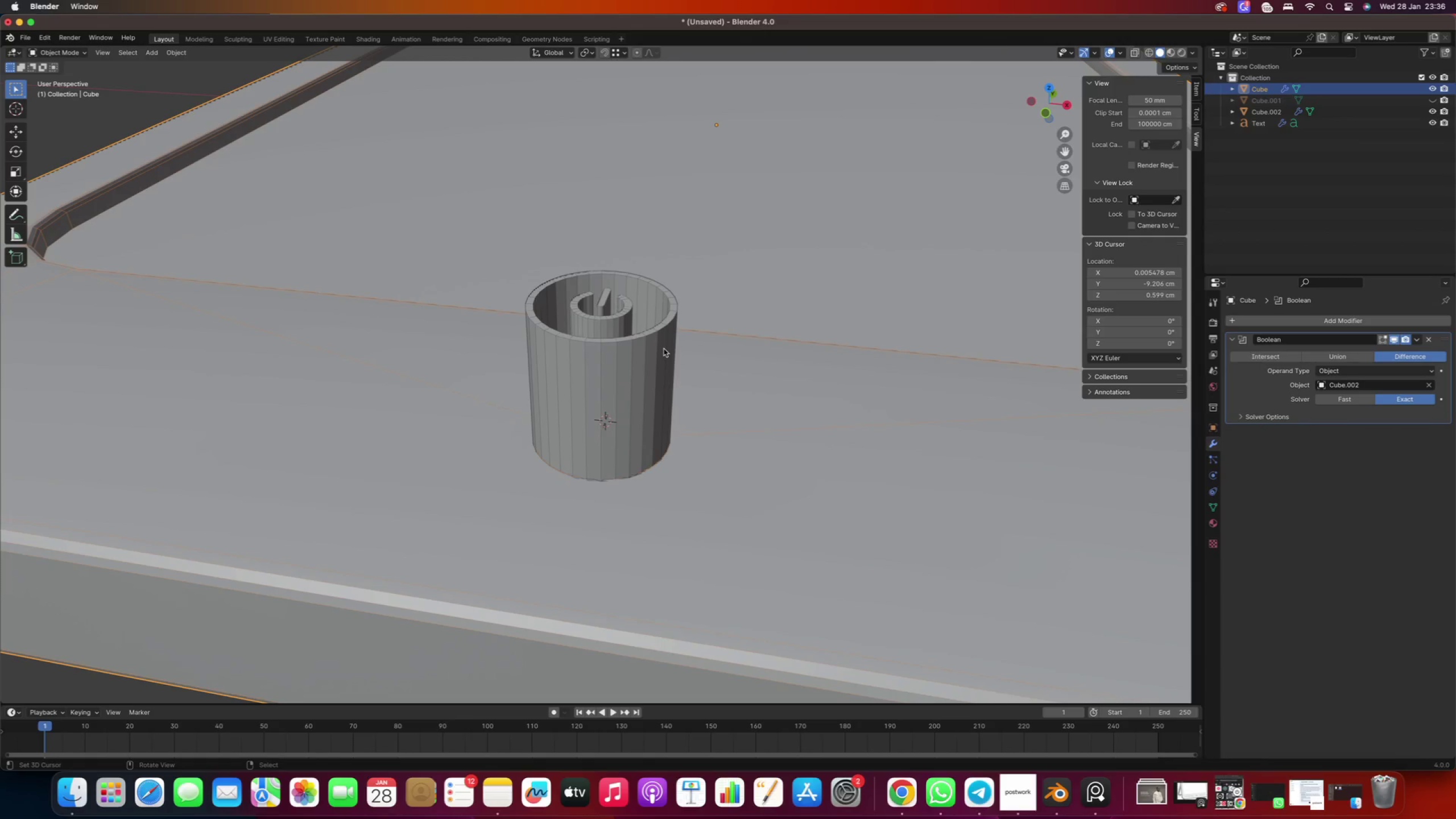 
right_click([664, 349])
 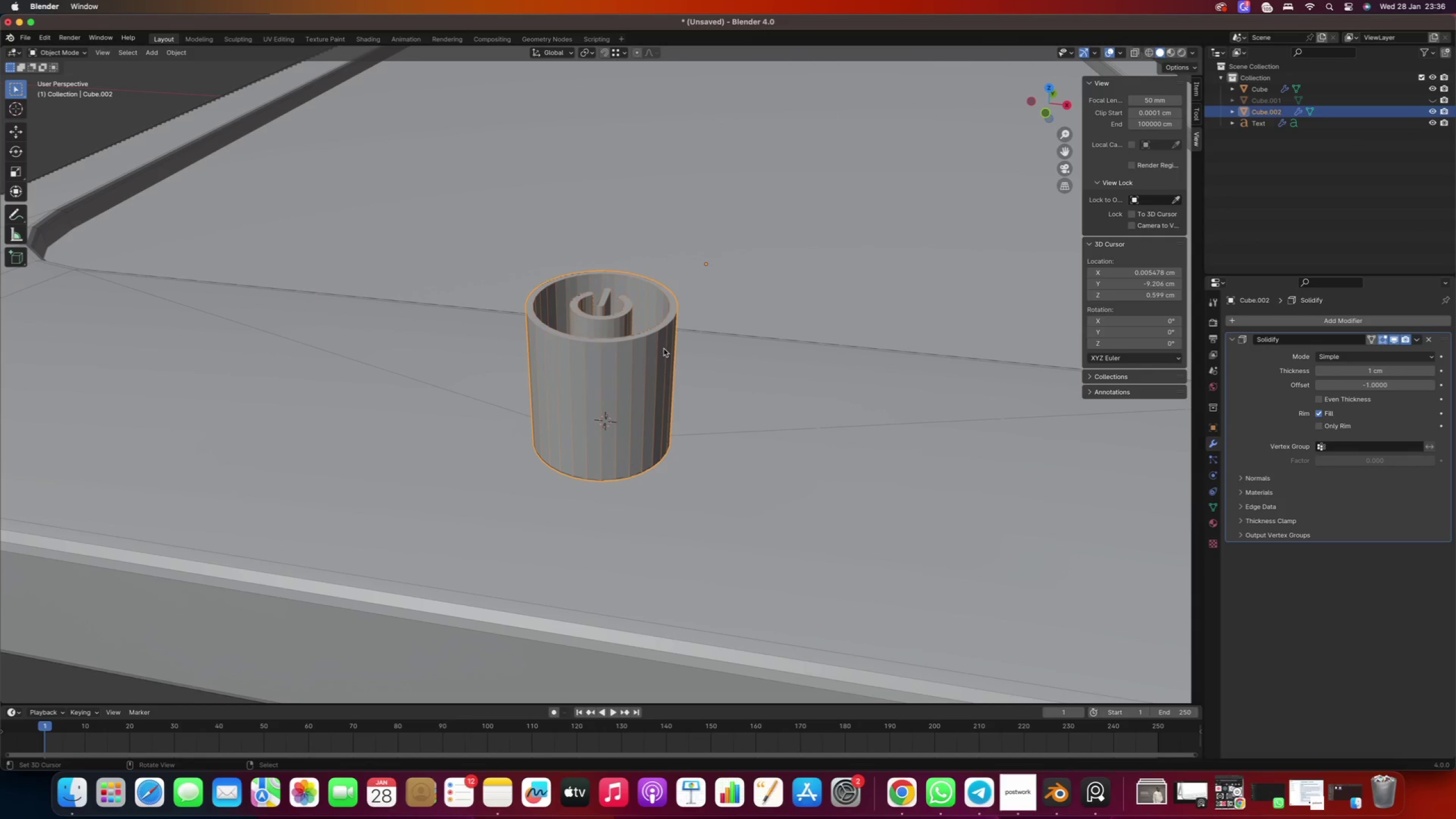 
key(Control+1)
 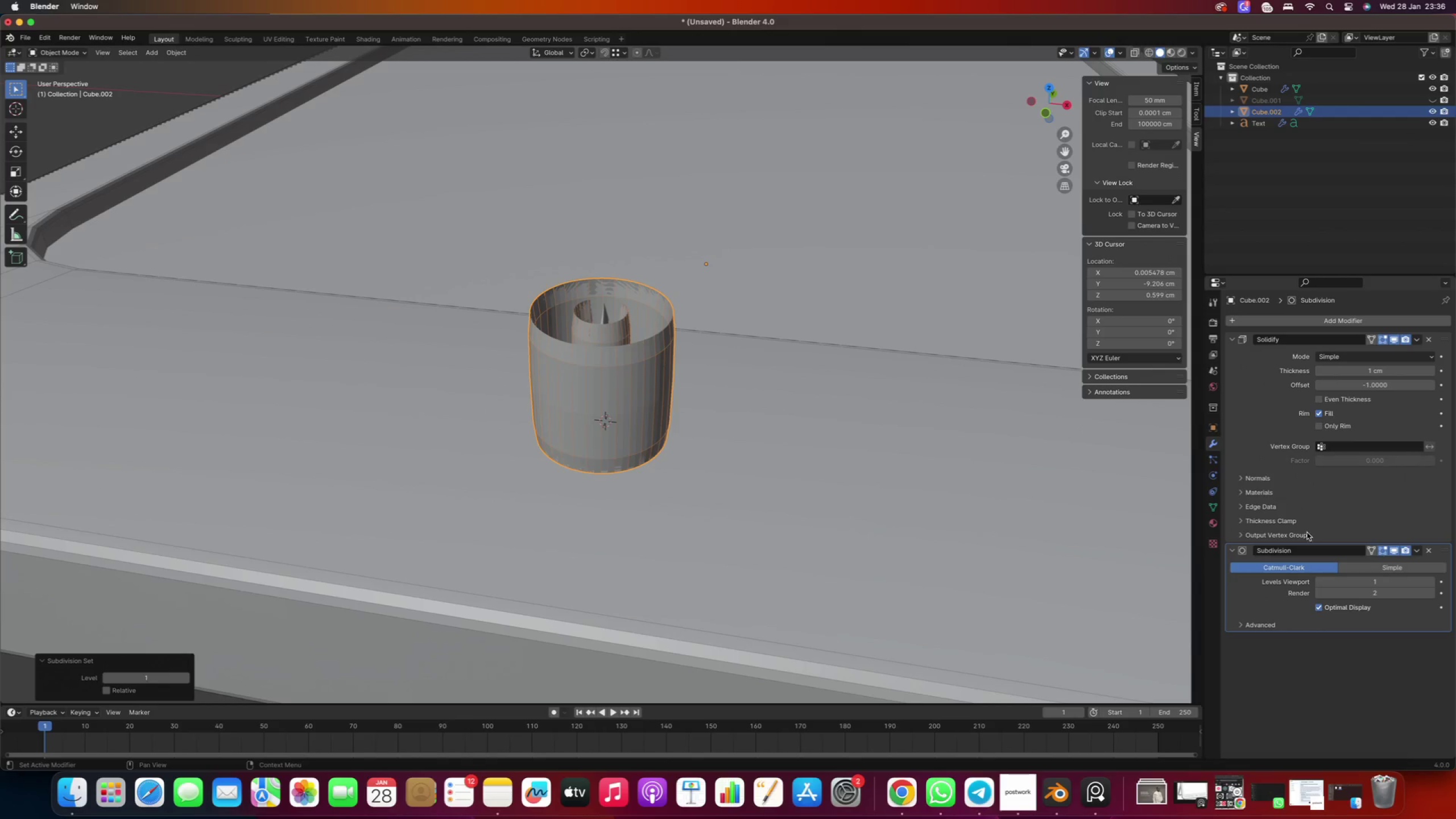 
left_click_drag(start_coordinate=[1451, 551], to_coordinate=[1429, 366])
 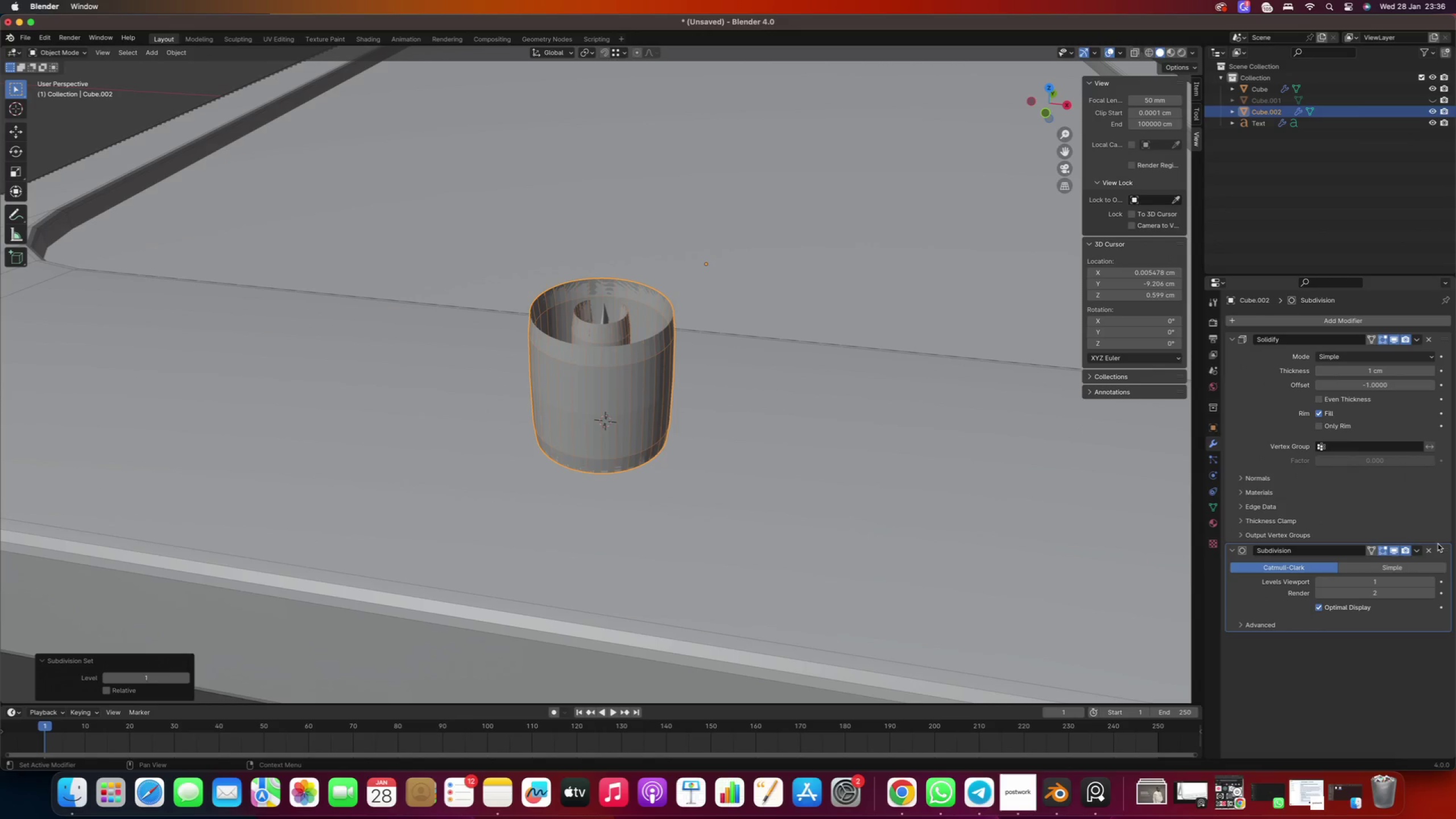 
left_click_drag(start_coordinate=[1441, 550], to_coordinate=[1425, 334])
 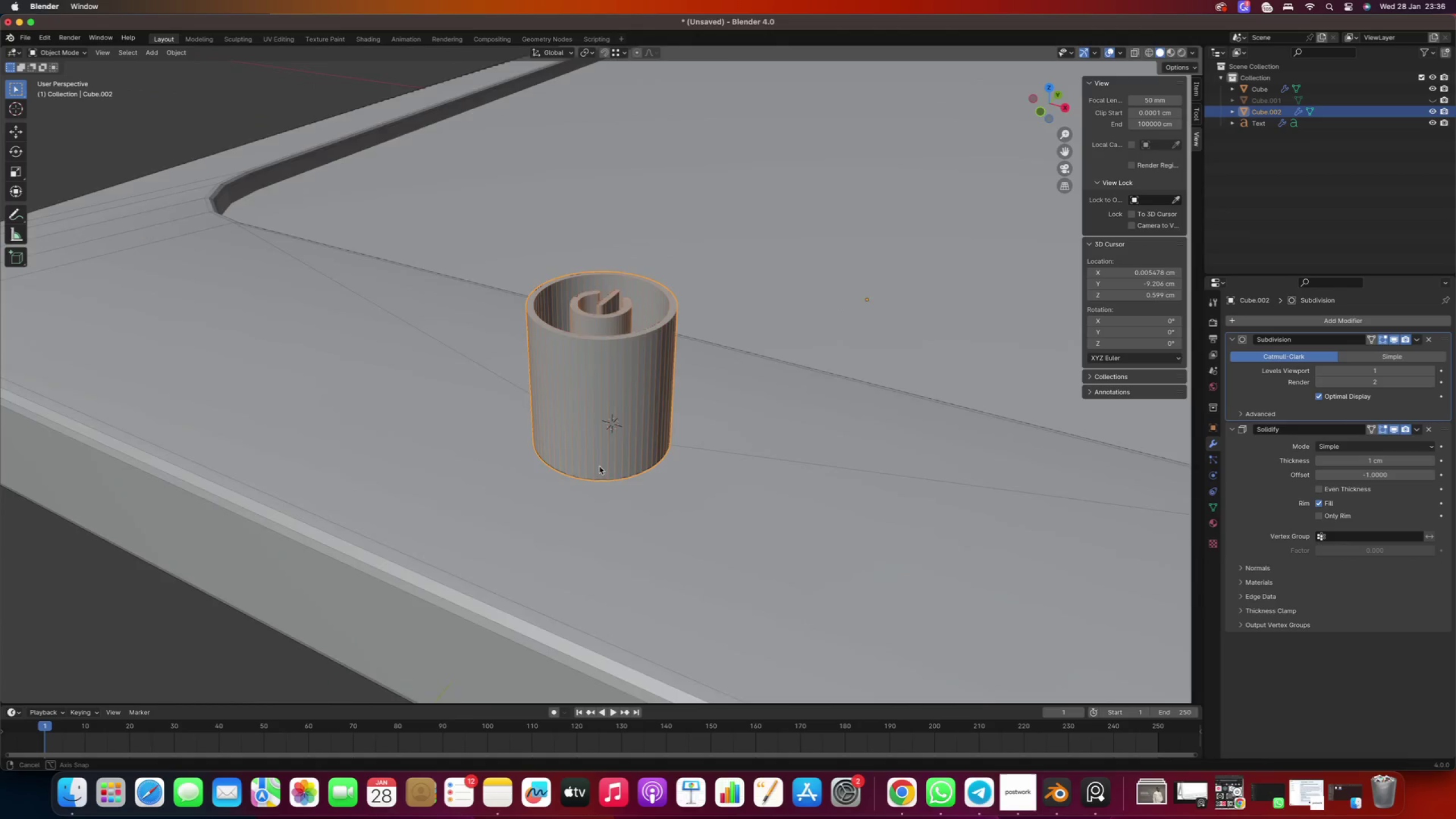 
right_click([613, 369])
 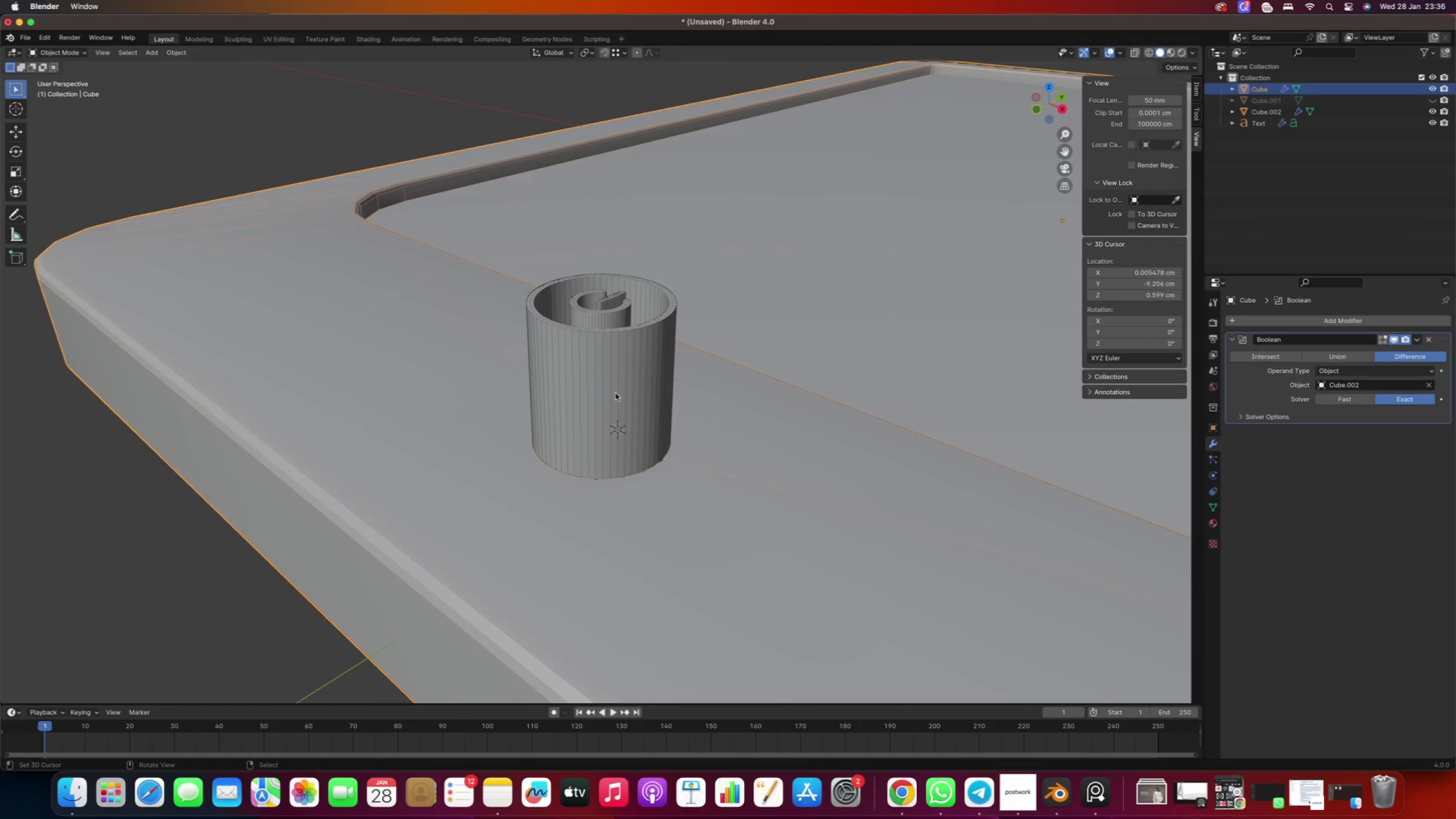 
scroll: coordinate [594, 449], scroll_direction: up, amount: 2.0
 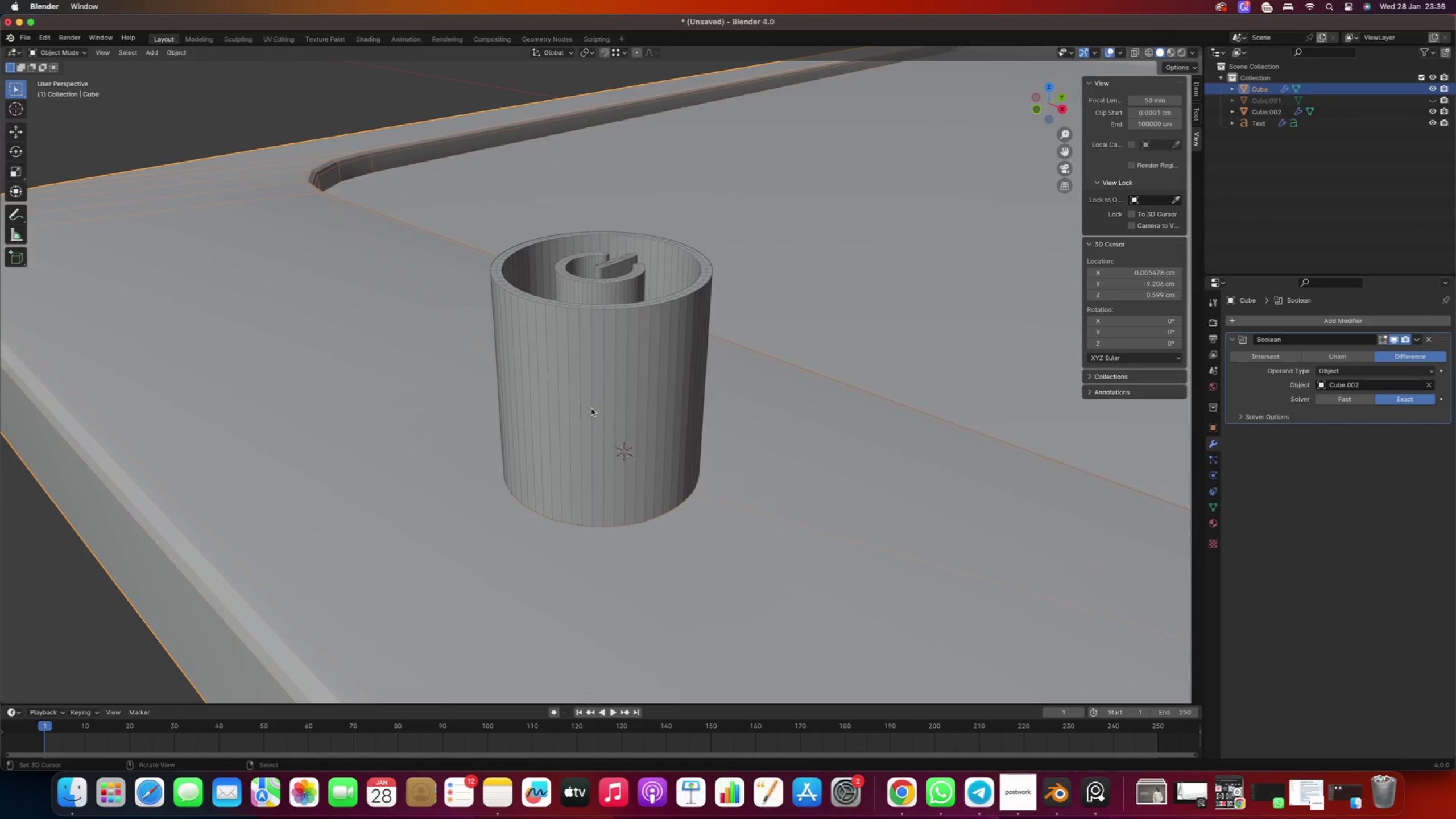 
right_click([594, 370])
 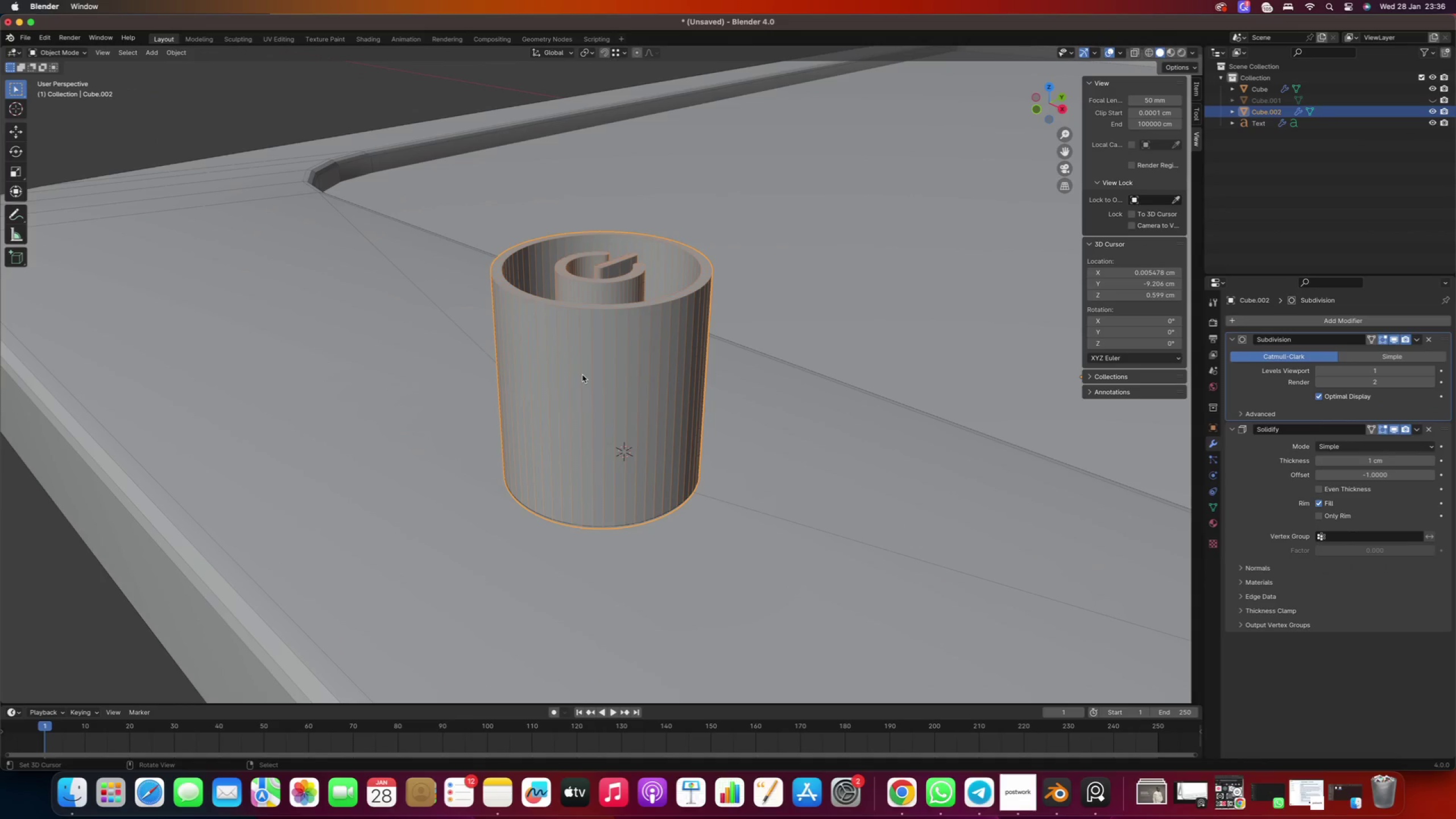 
key(G)
 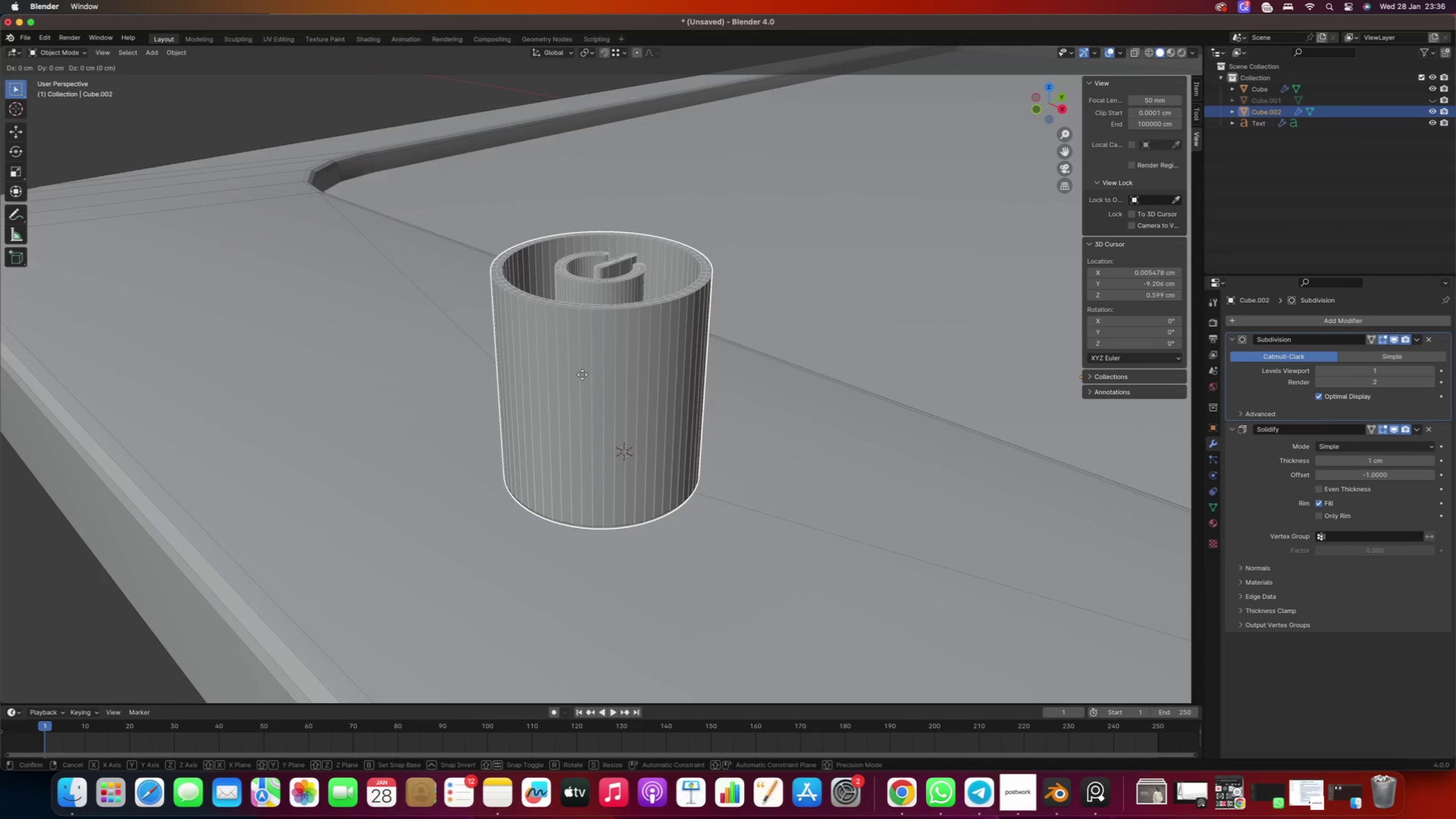 
key(Z)
 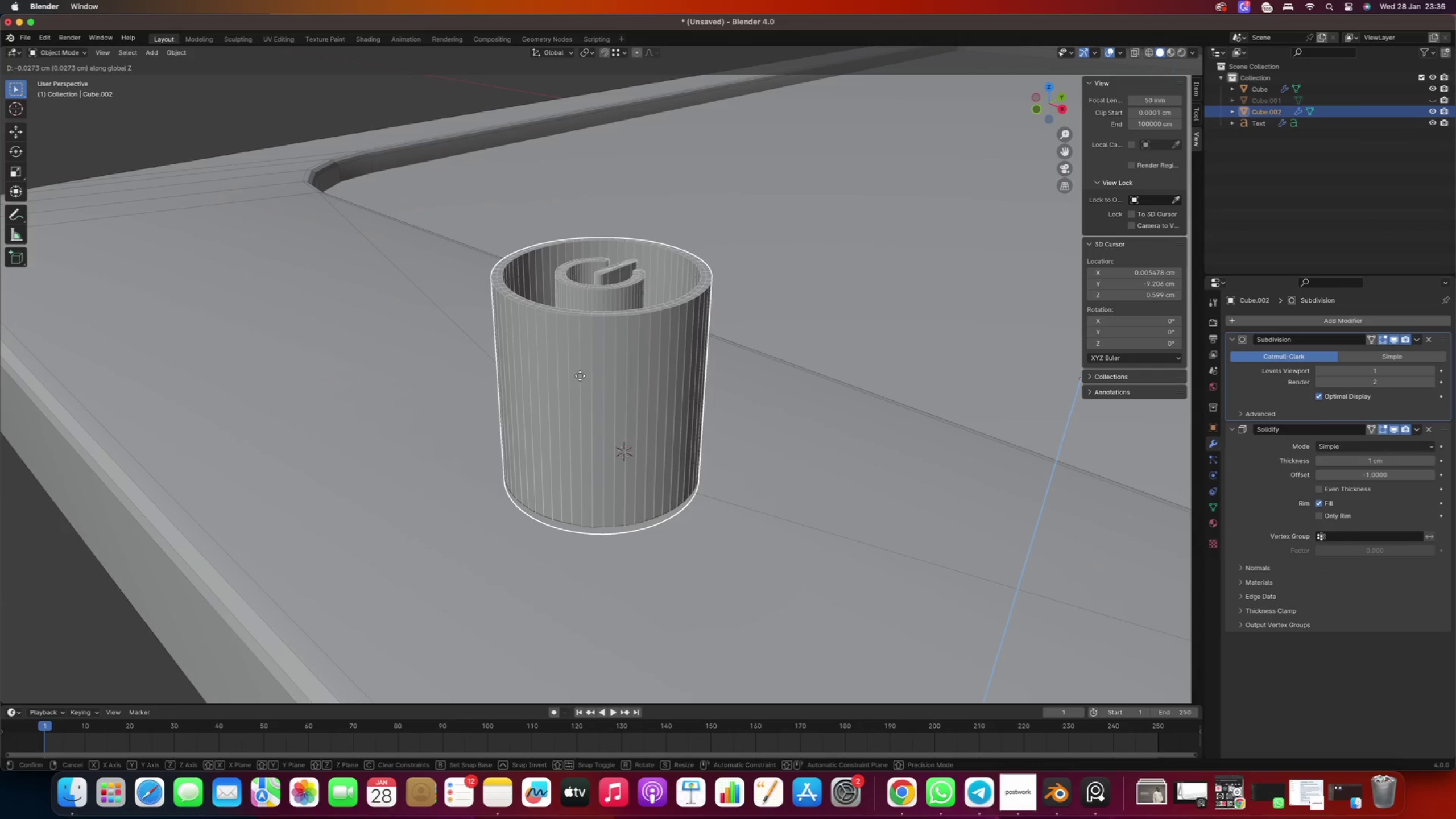 
left_click([580, 376])
 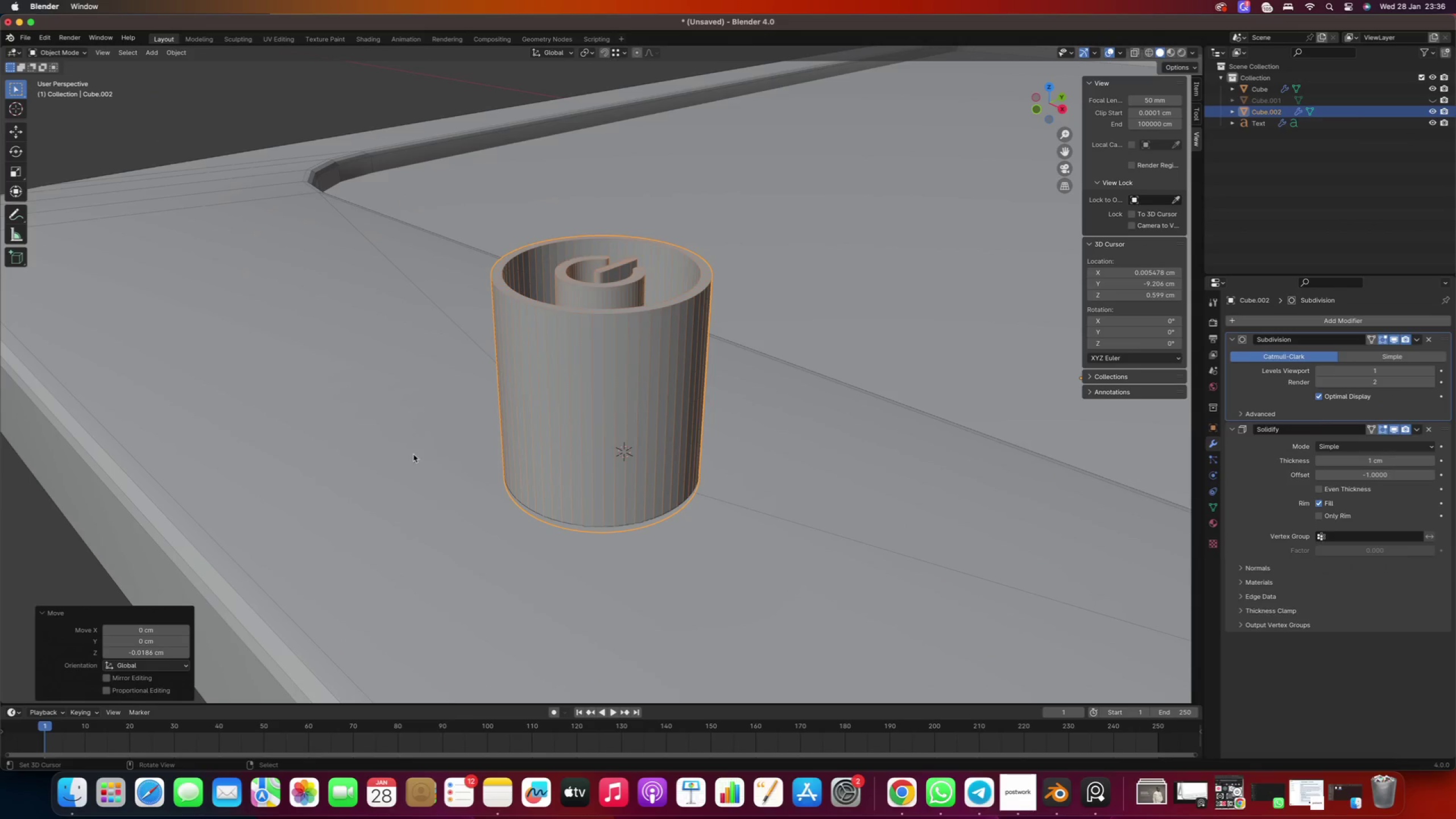 
right_click([401, 453])
 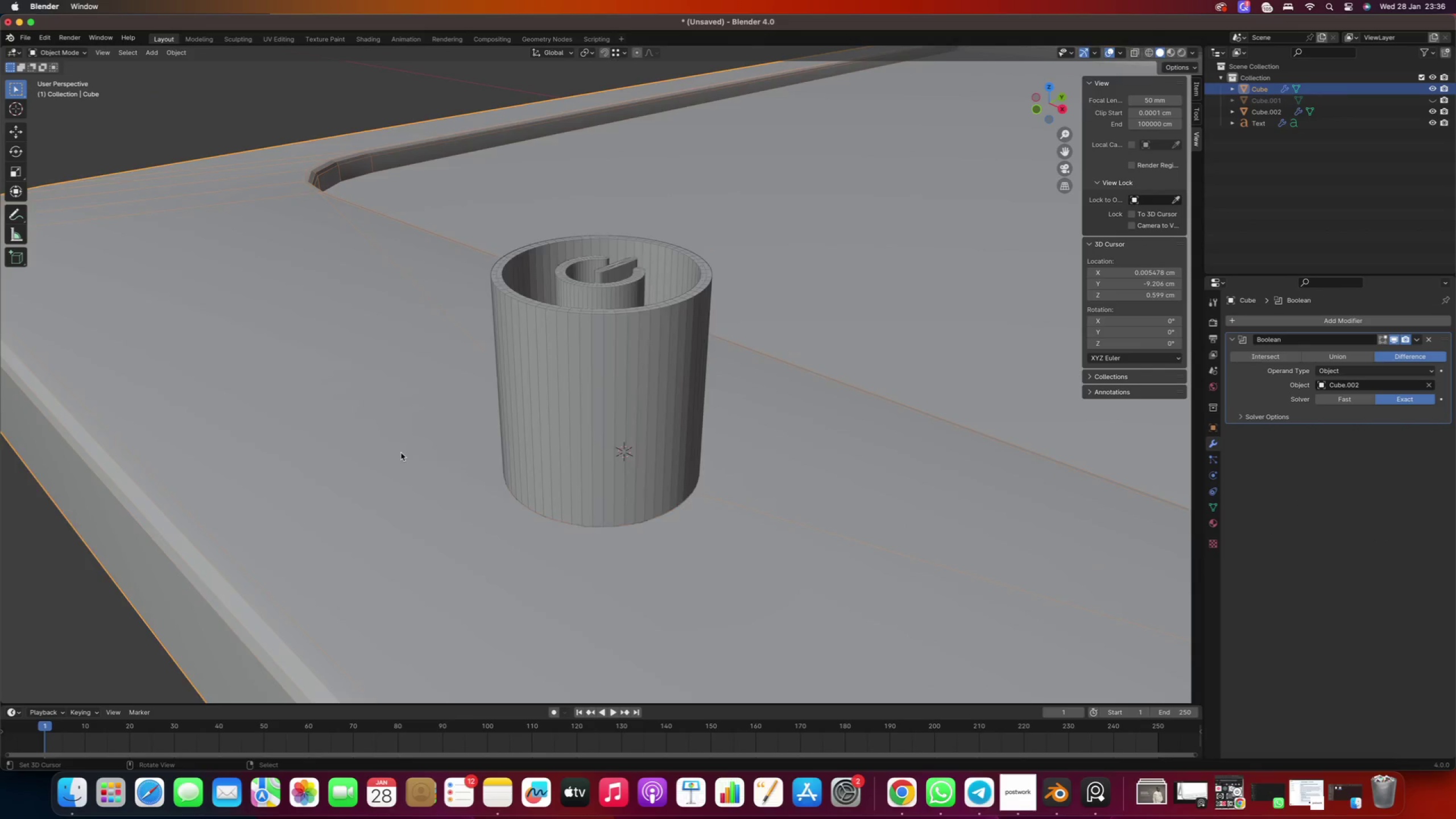 
key(Slash)
 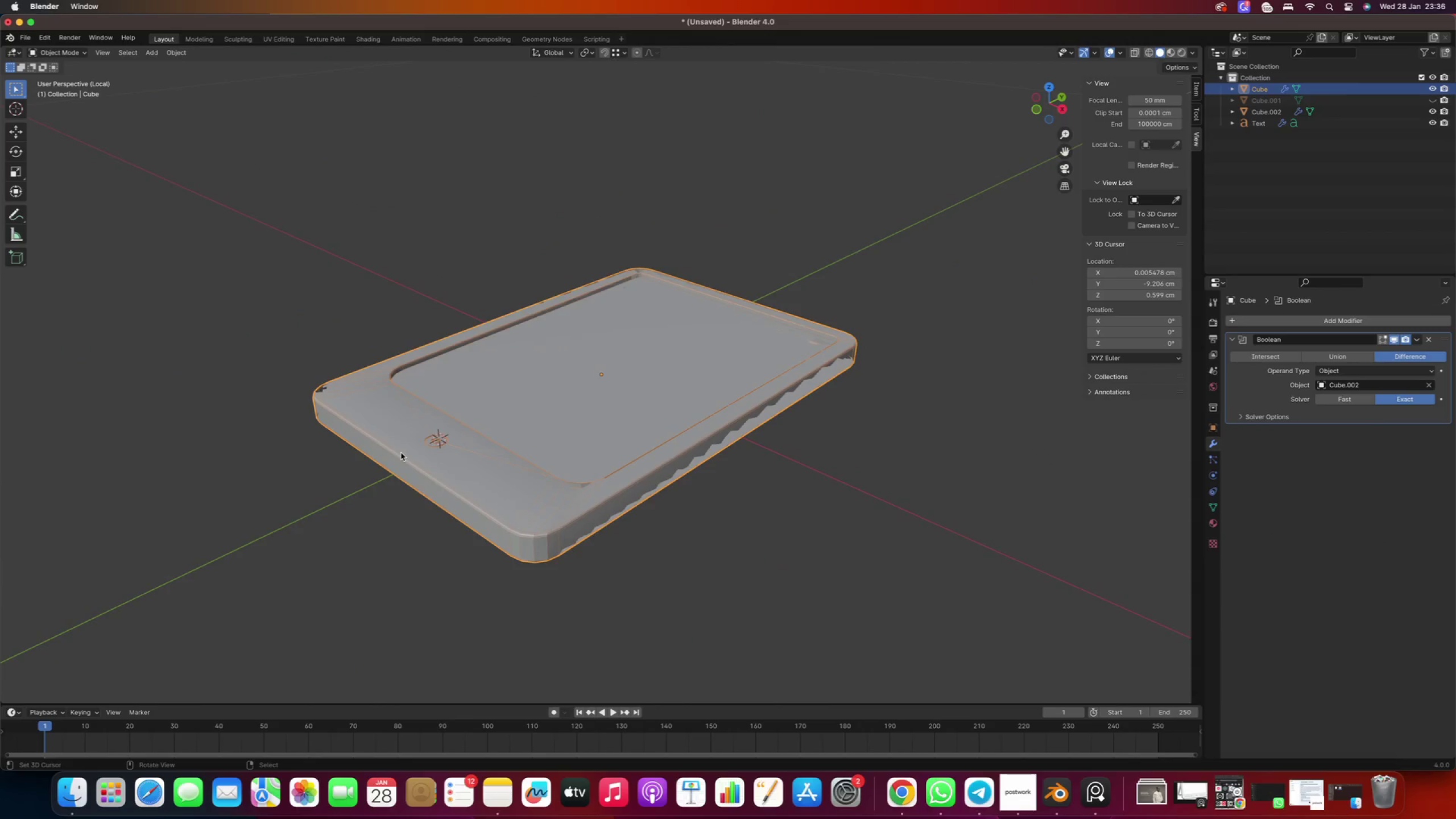 
scroll: coordinate [395, 418], scroll_direction: up, amount: 10.0
 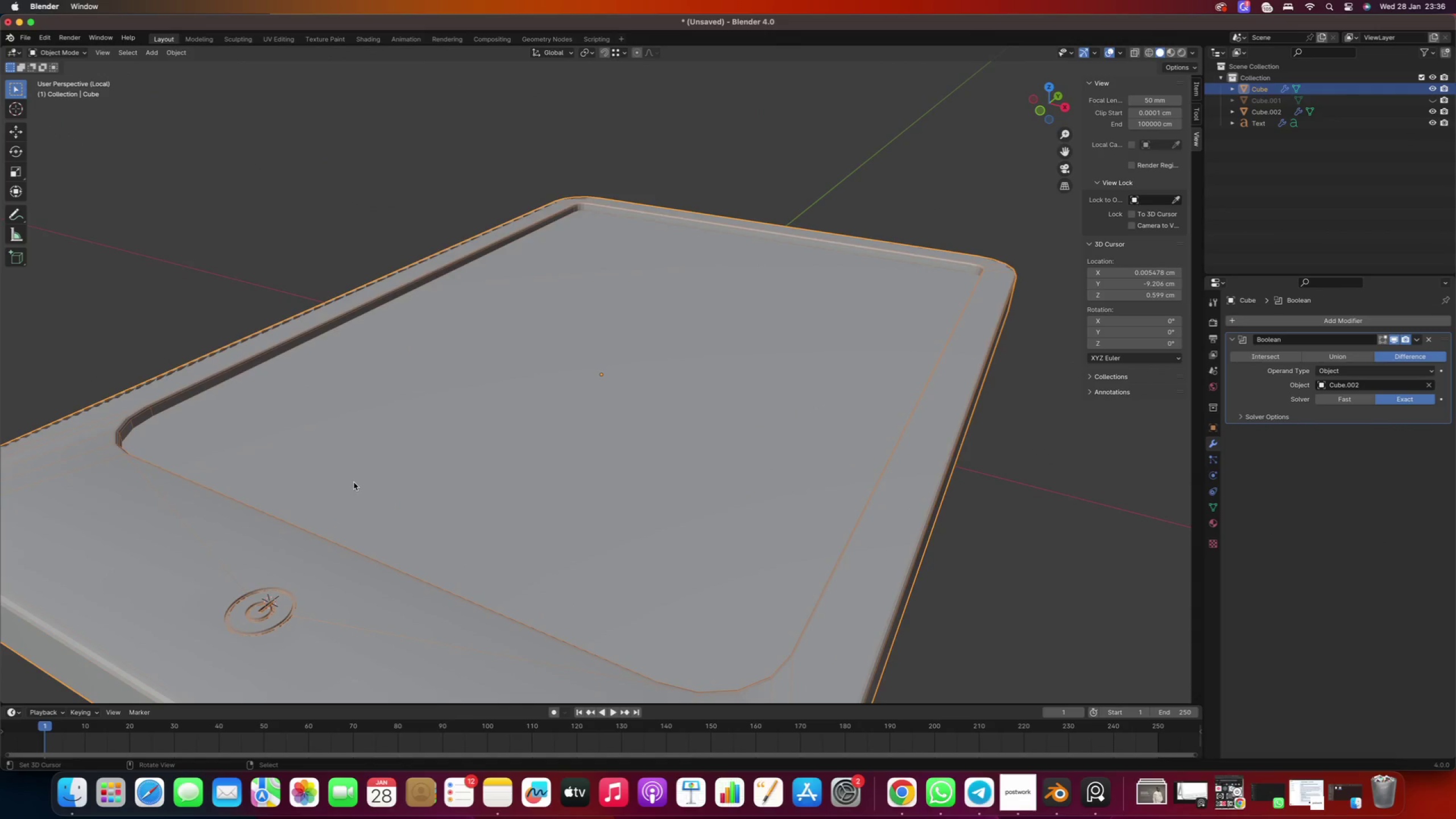 
key(Numpad0)
 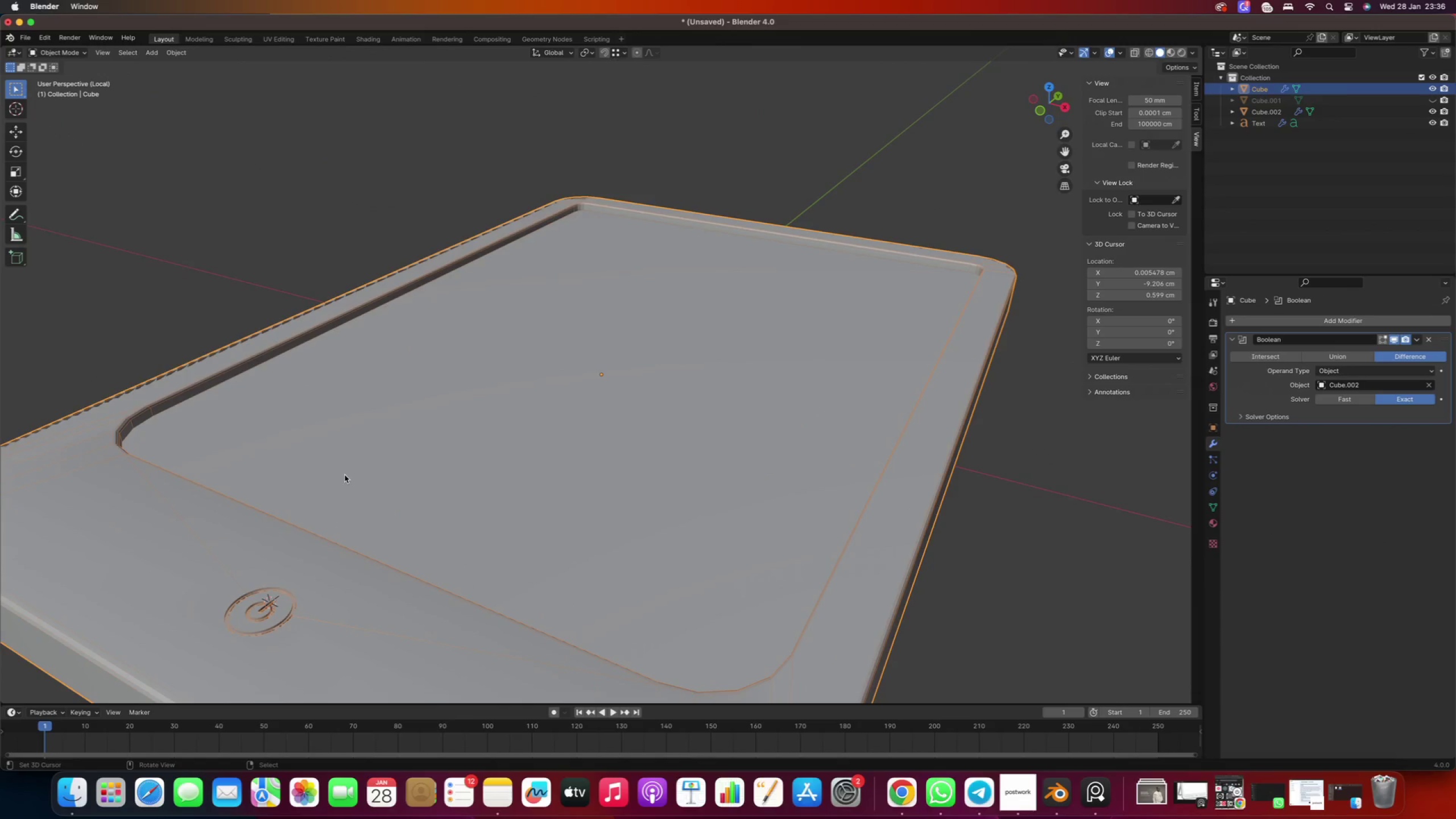 
key(Numpad7)
 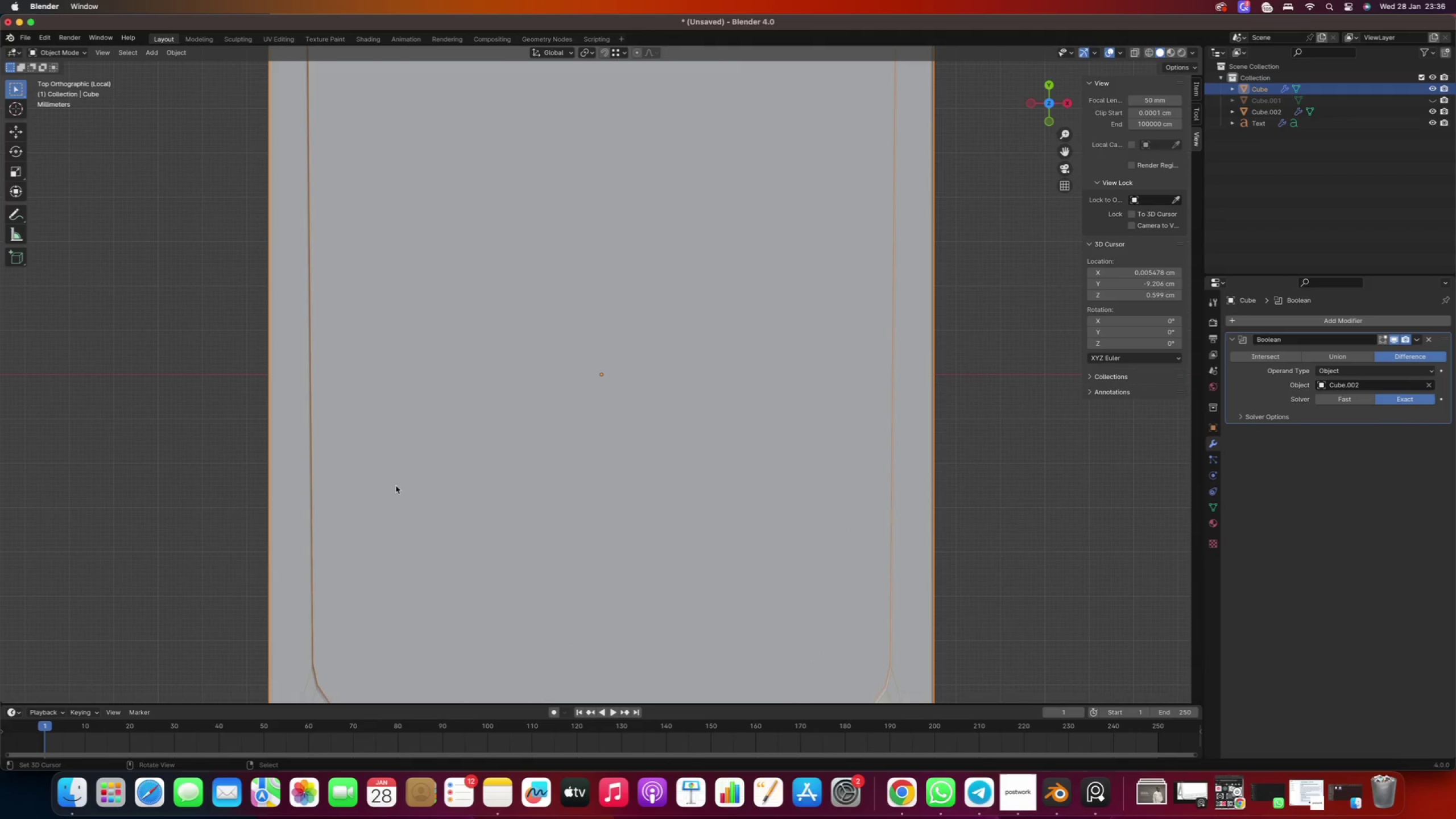 
hold_key(key=ShiftRight, duration=0.49)
 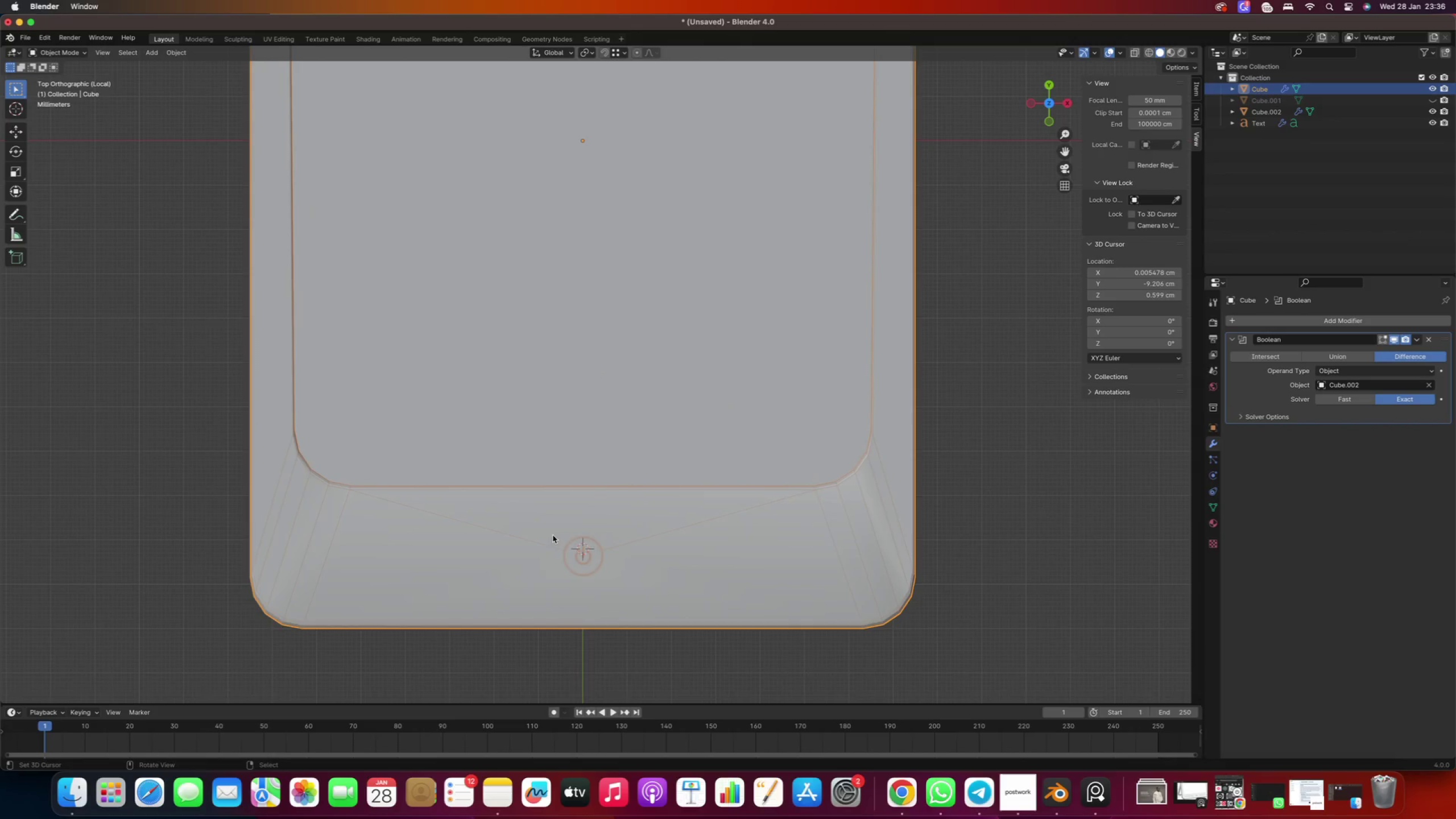 
hold_key(key=ShiftRight, duration=0.46)
 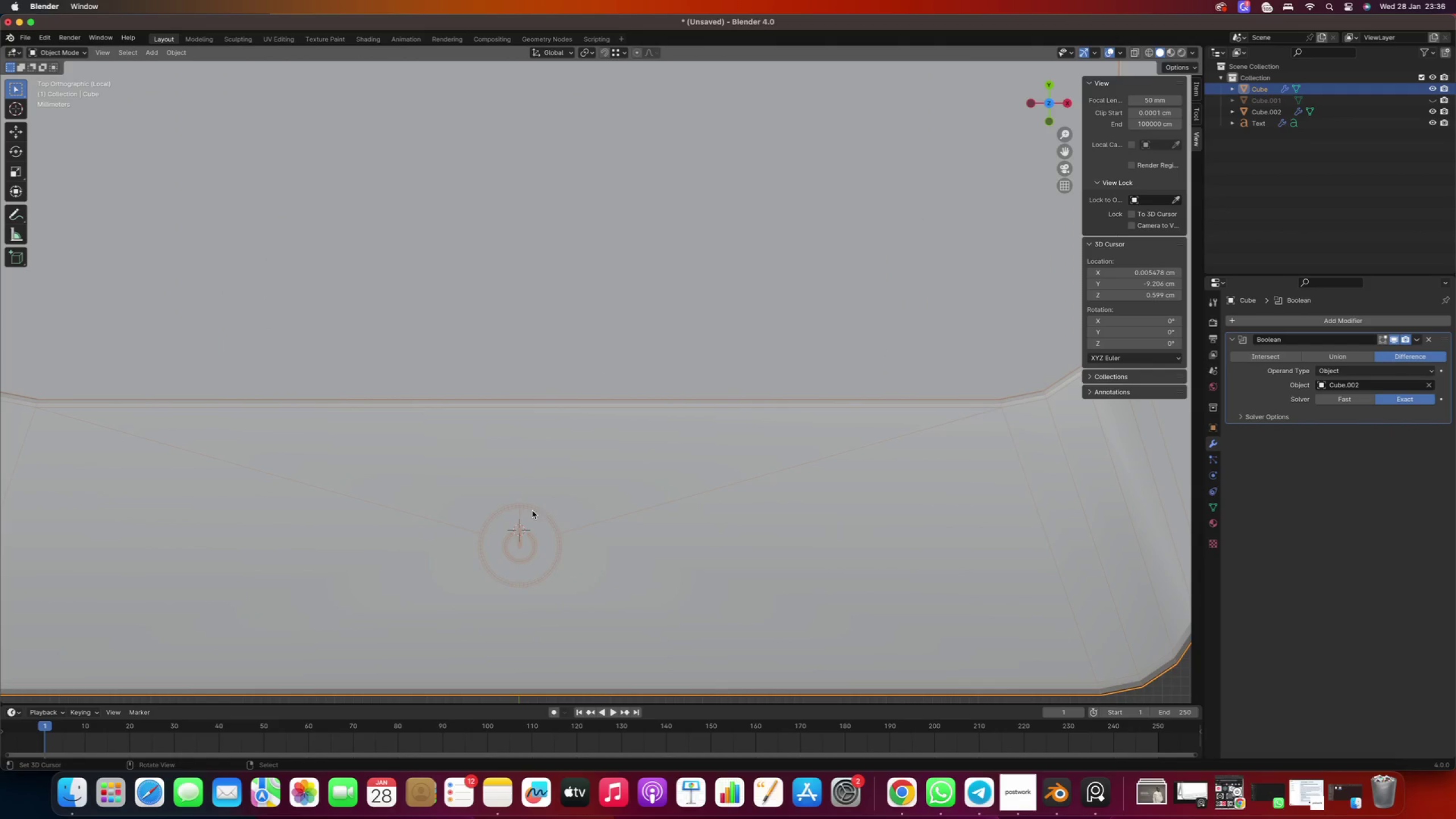 
scroll: coordinate [499, 563], scroll_direction: up, amount: 15.0
 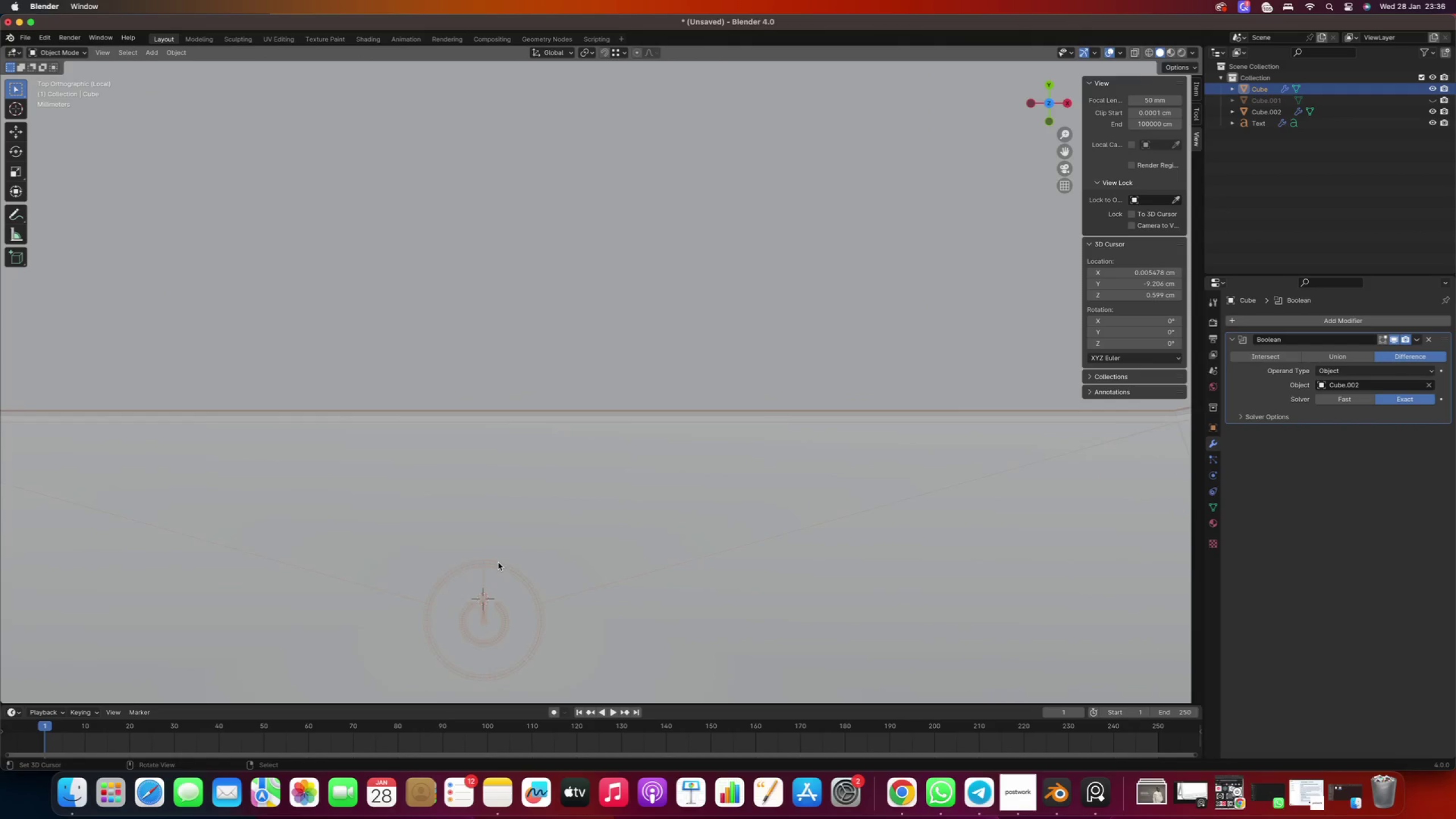 
hold_key(key=ShiftRight, duration=0.38)
 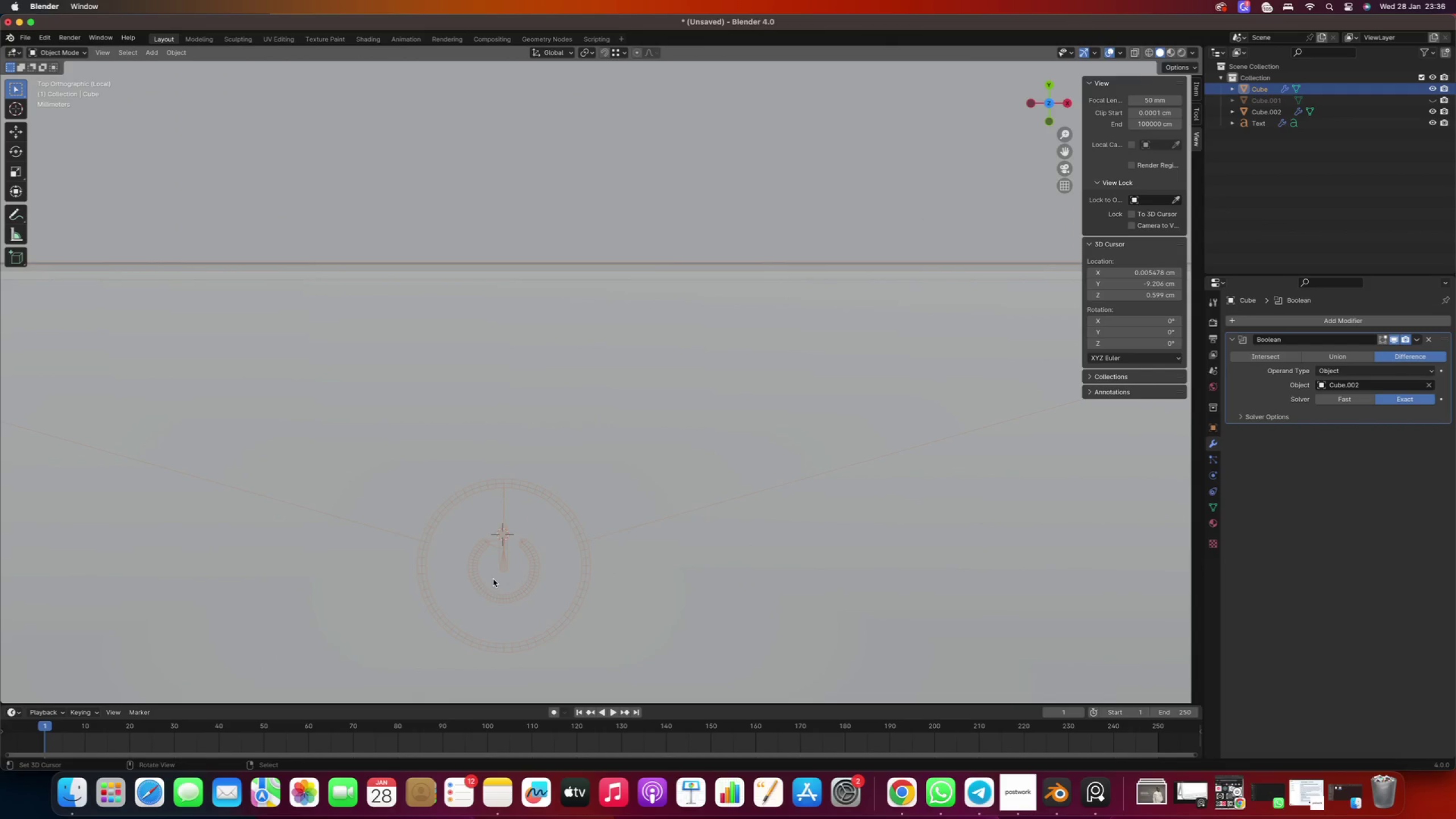 
scroll: coordinate [482, 559], scroll_direction: down, amount: 16.0
 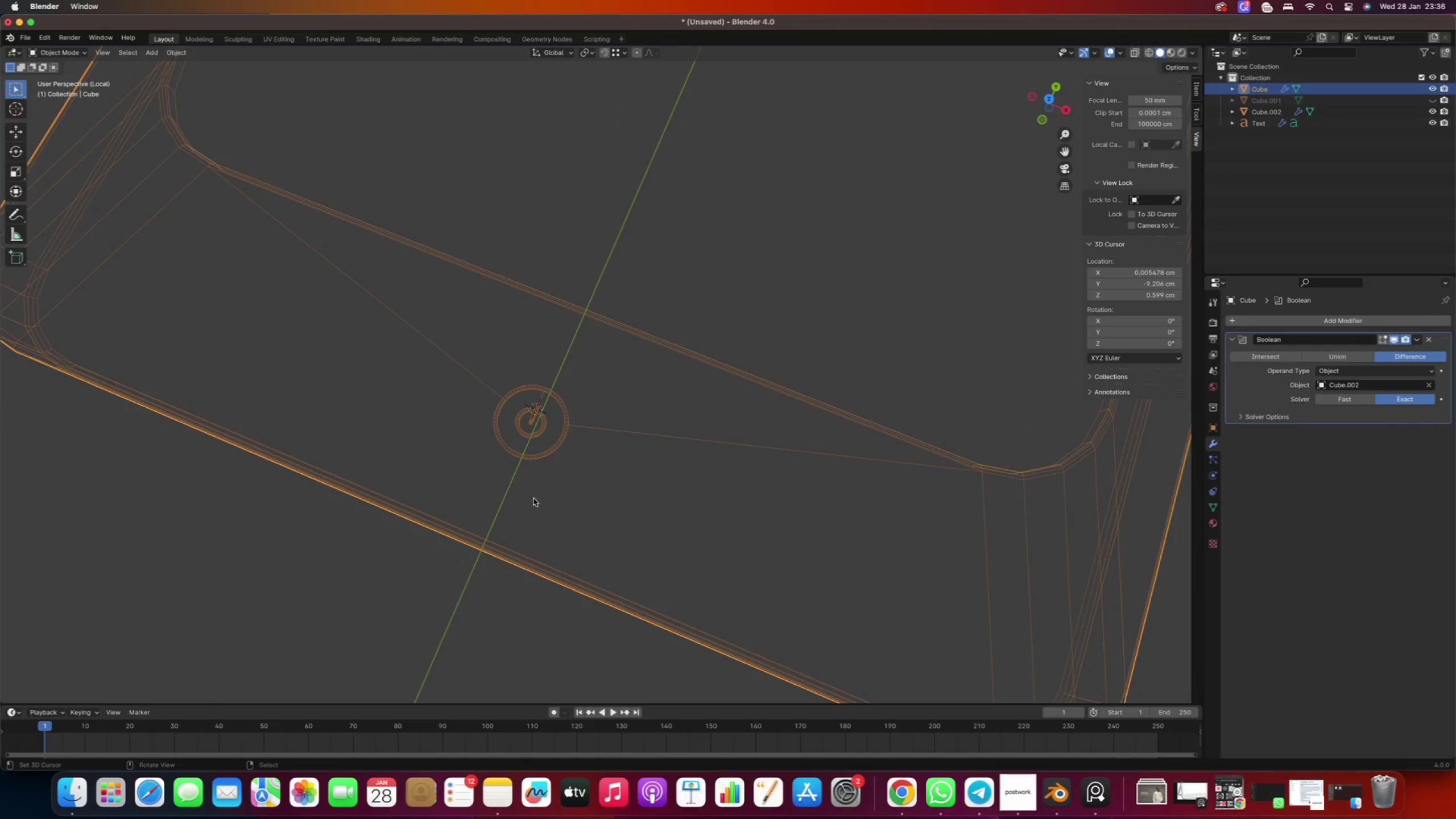 
scroll: coordinate [531, 454], scroll_direction: up, amount: 7.0
 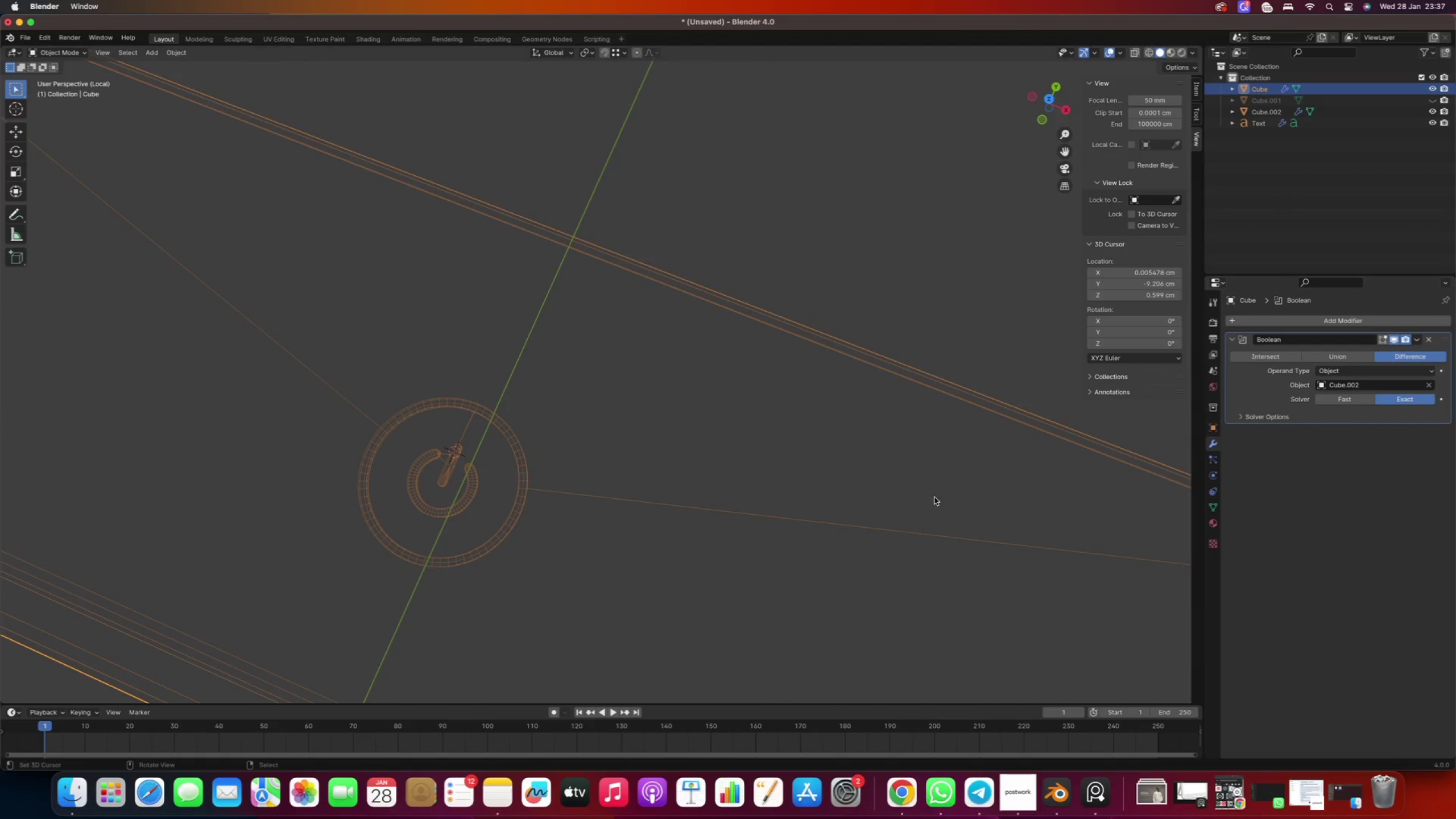 
right_click([577, 421])
 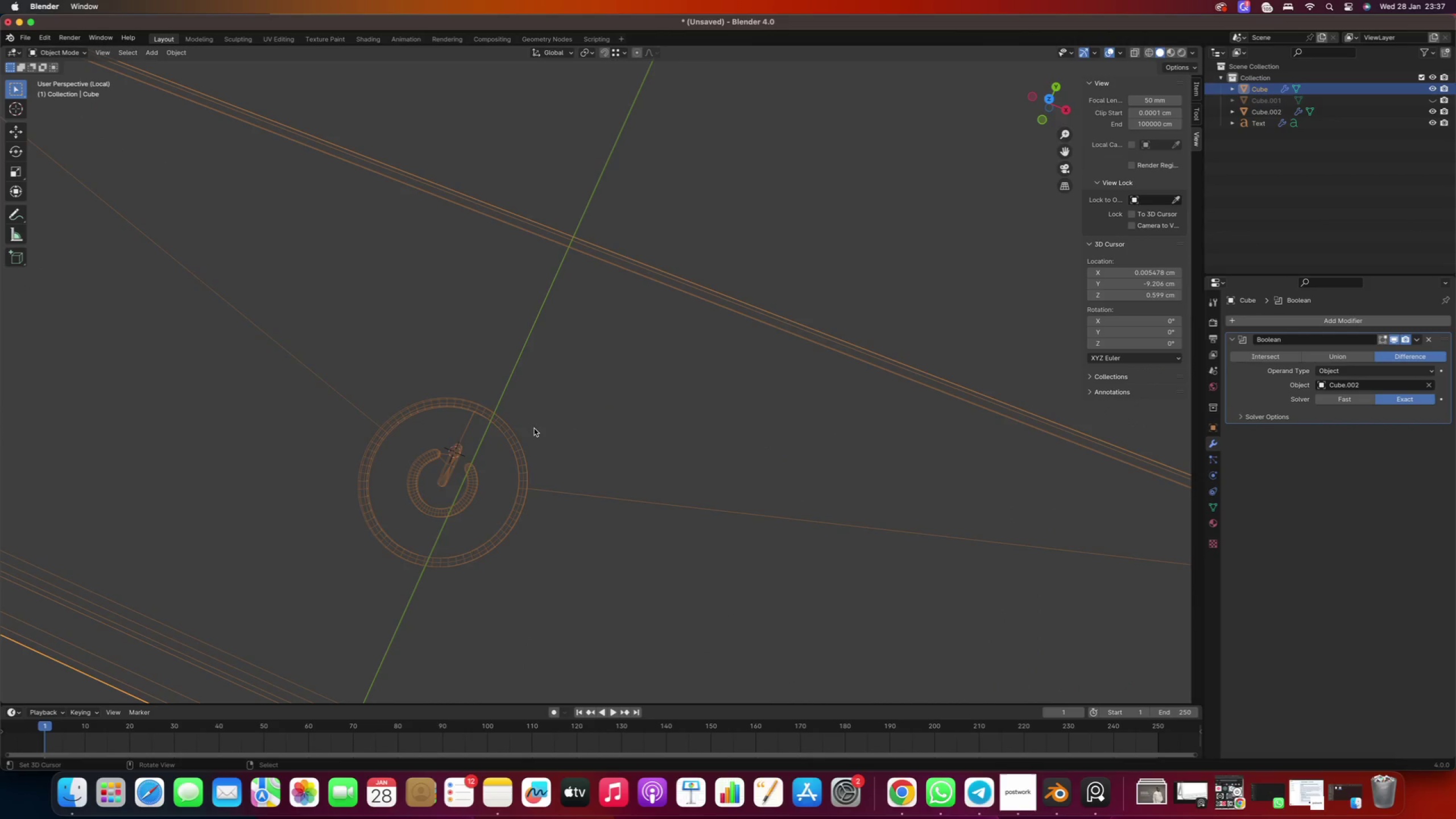 
key(Slash)
 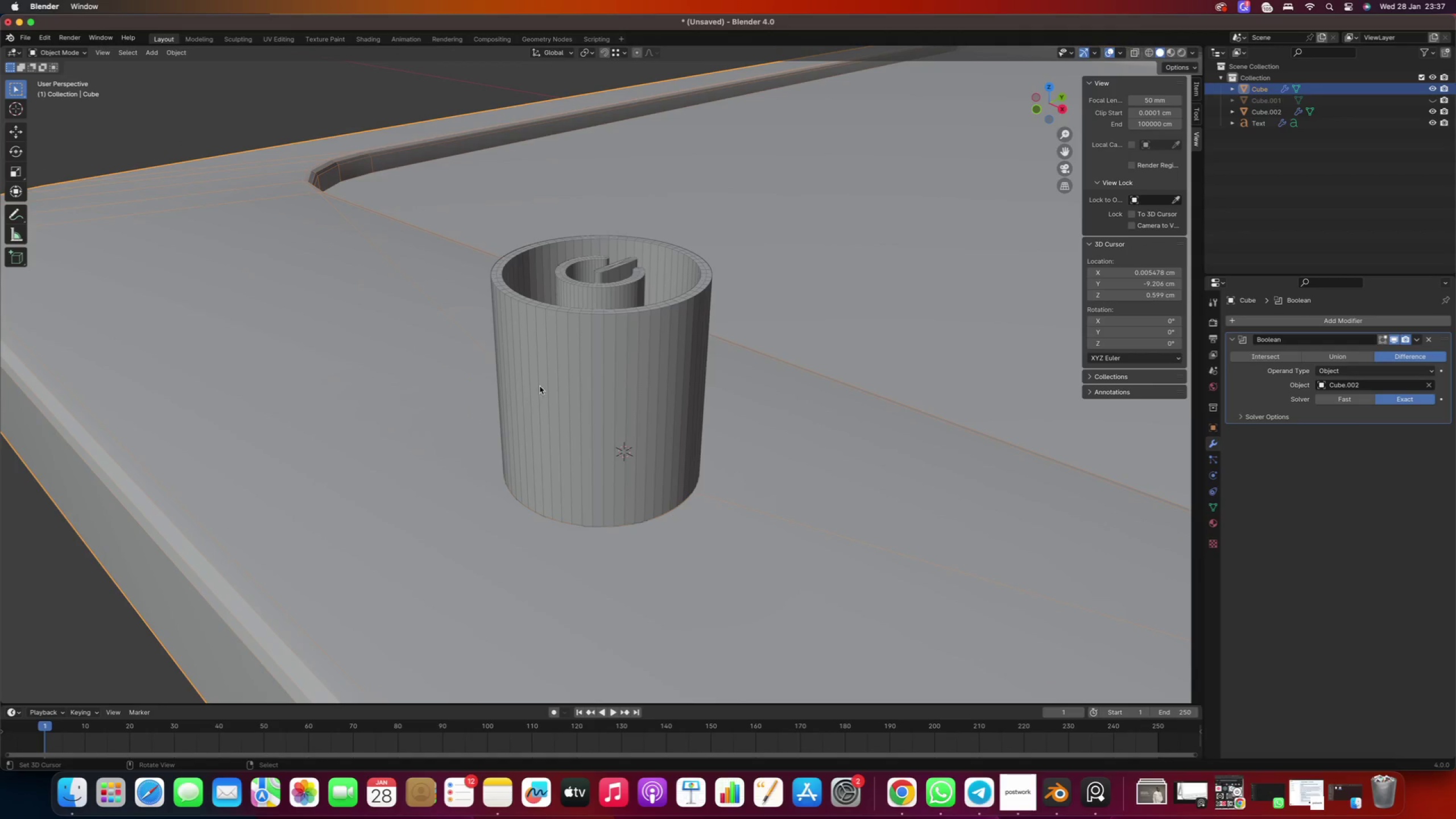 
right_click([591, 352])
 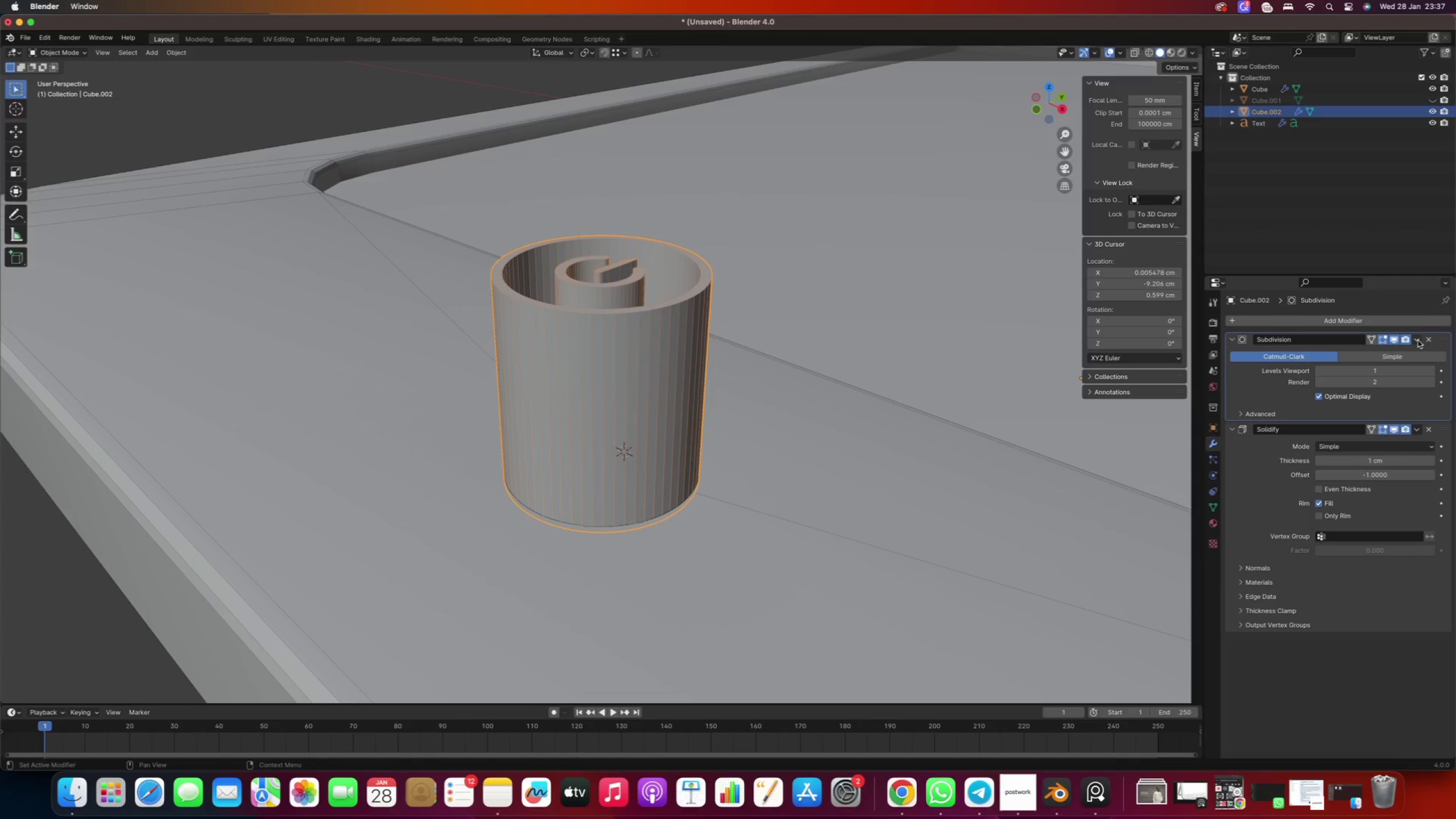 
left_click([1427, 341])
 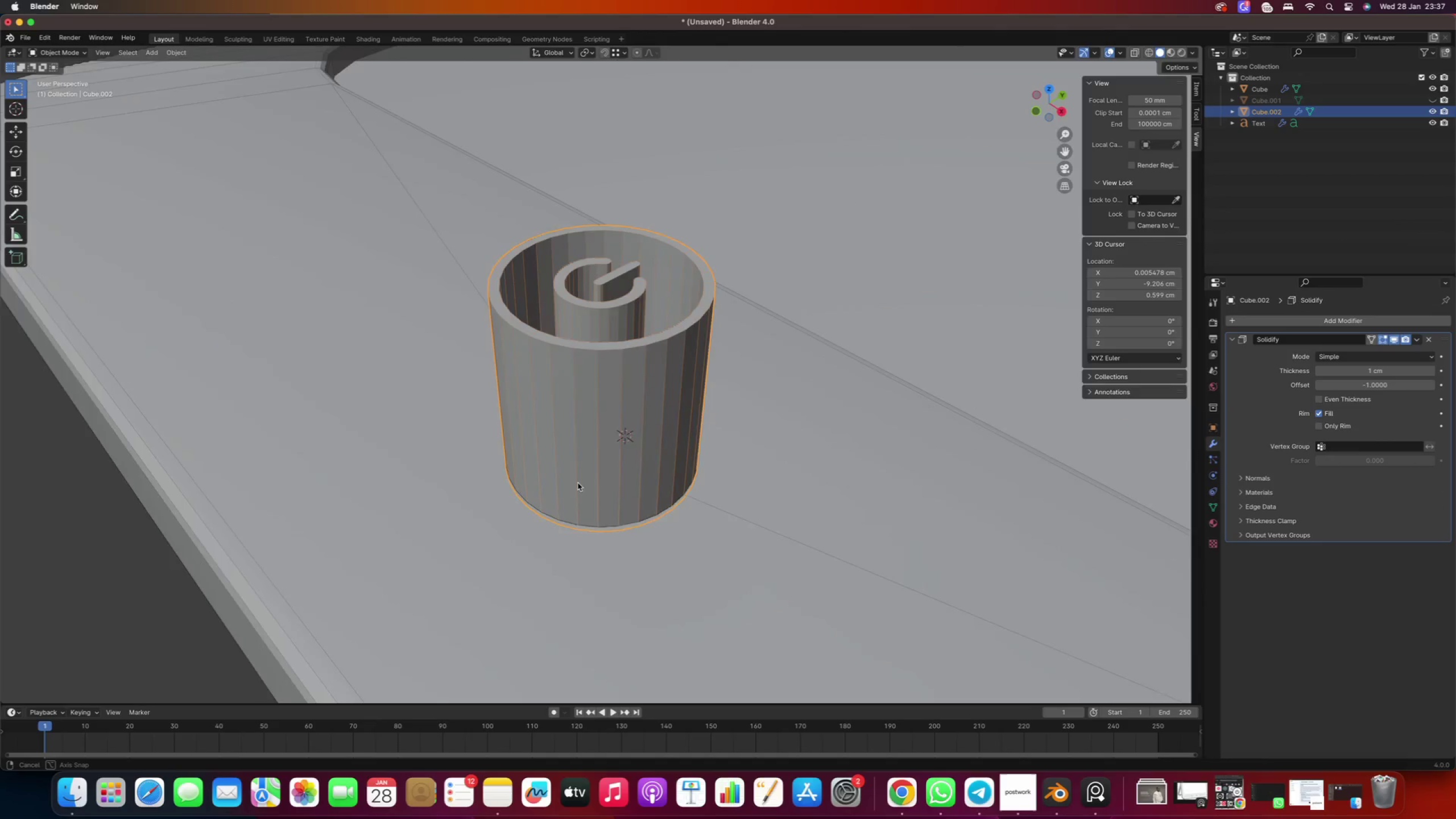 
scroll: coordinate [616, 473], scroll_direction: down, amount: 17.0
 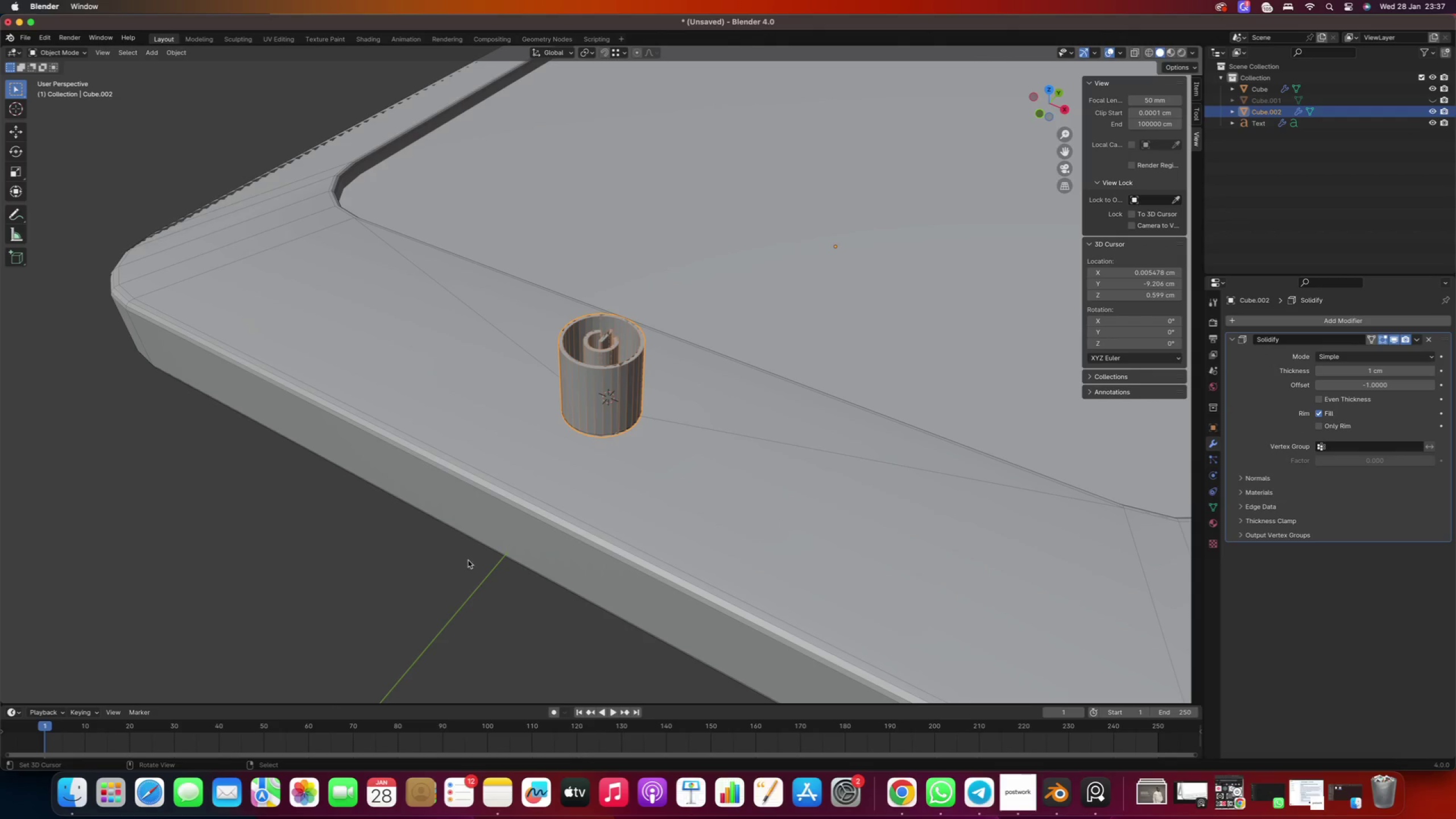 
key(Delete)
 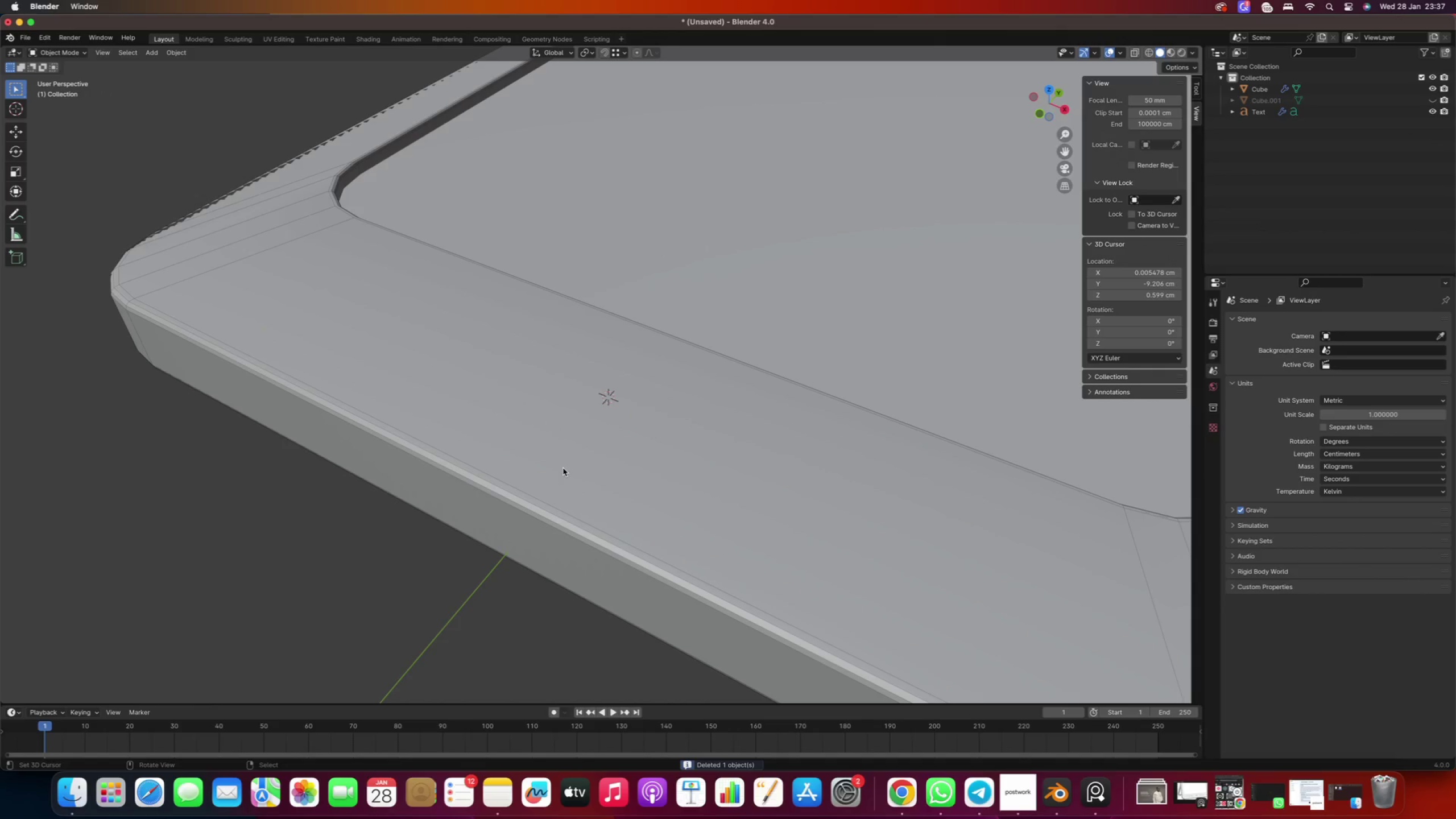 
key(Control+Z)
 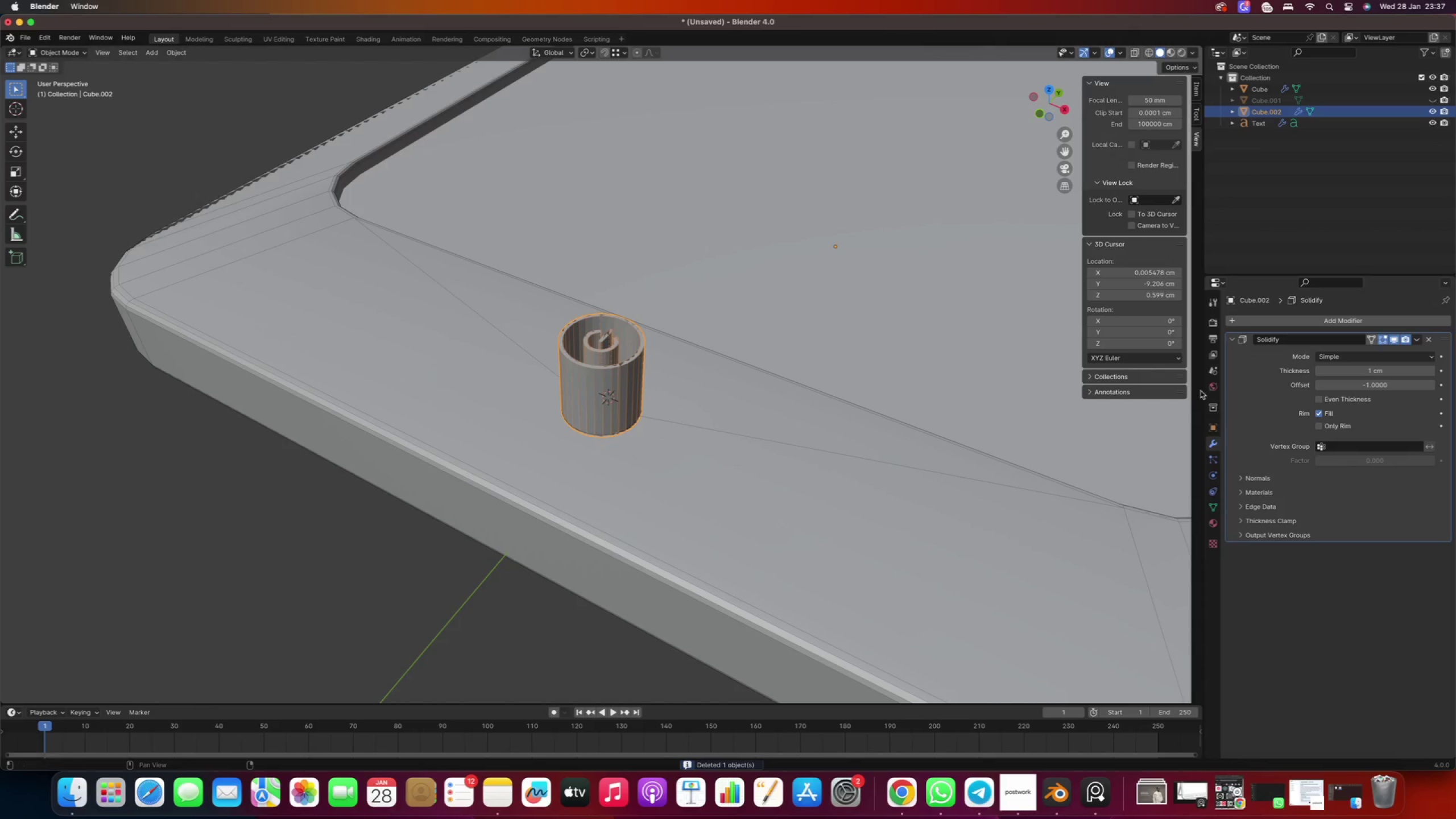 
right_click([941, 493])
 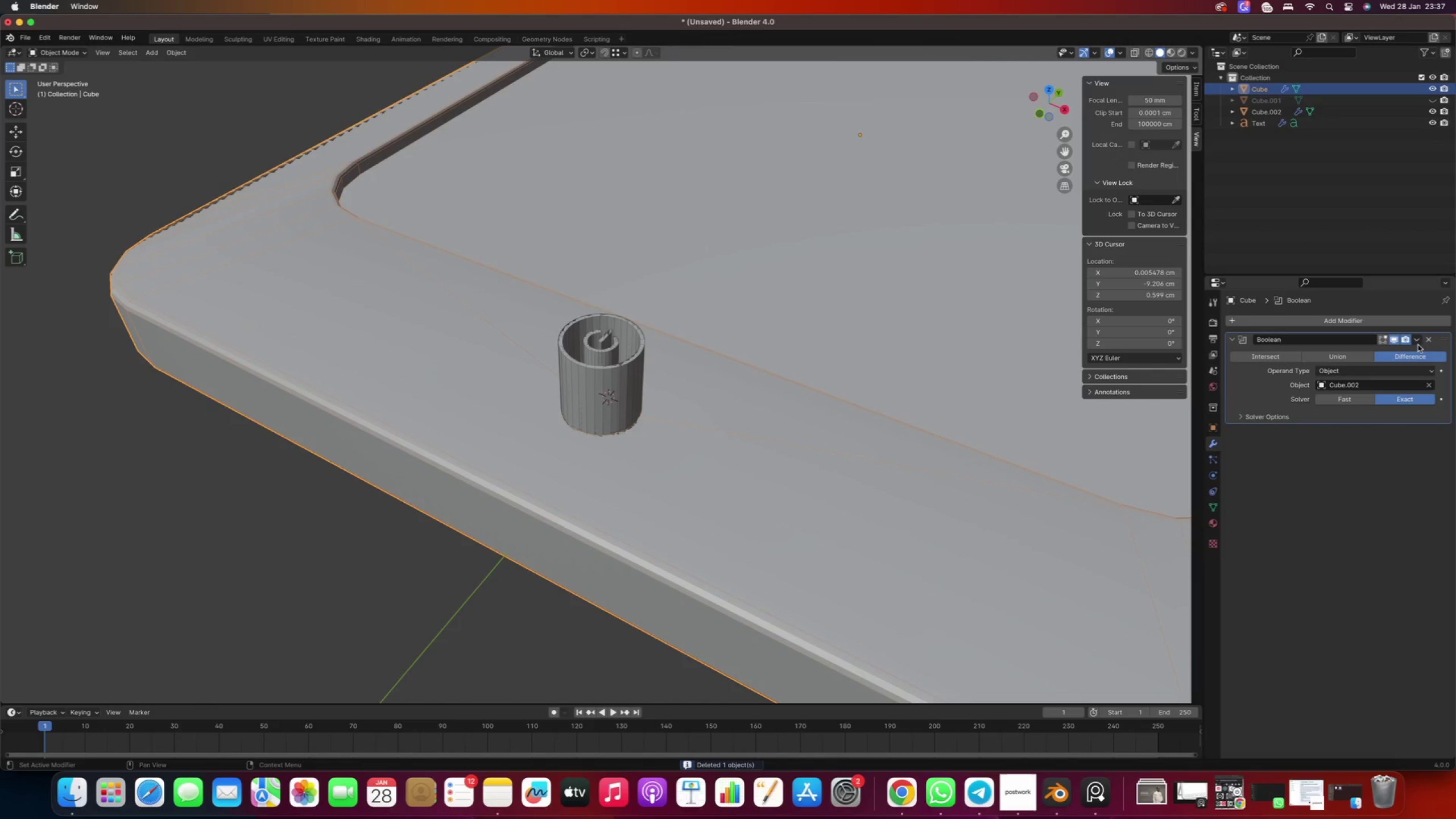 
left_click([1414, 342])
 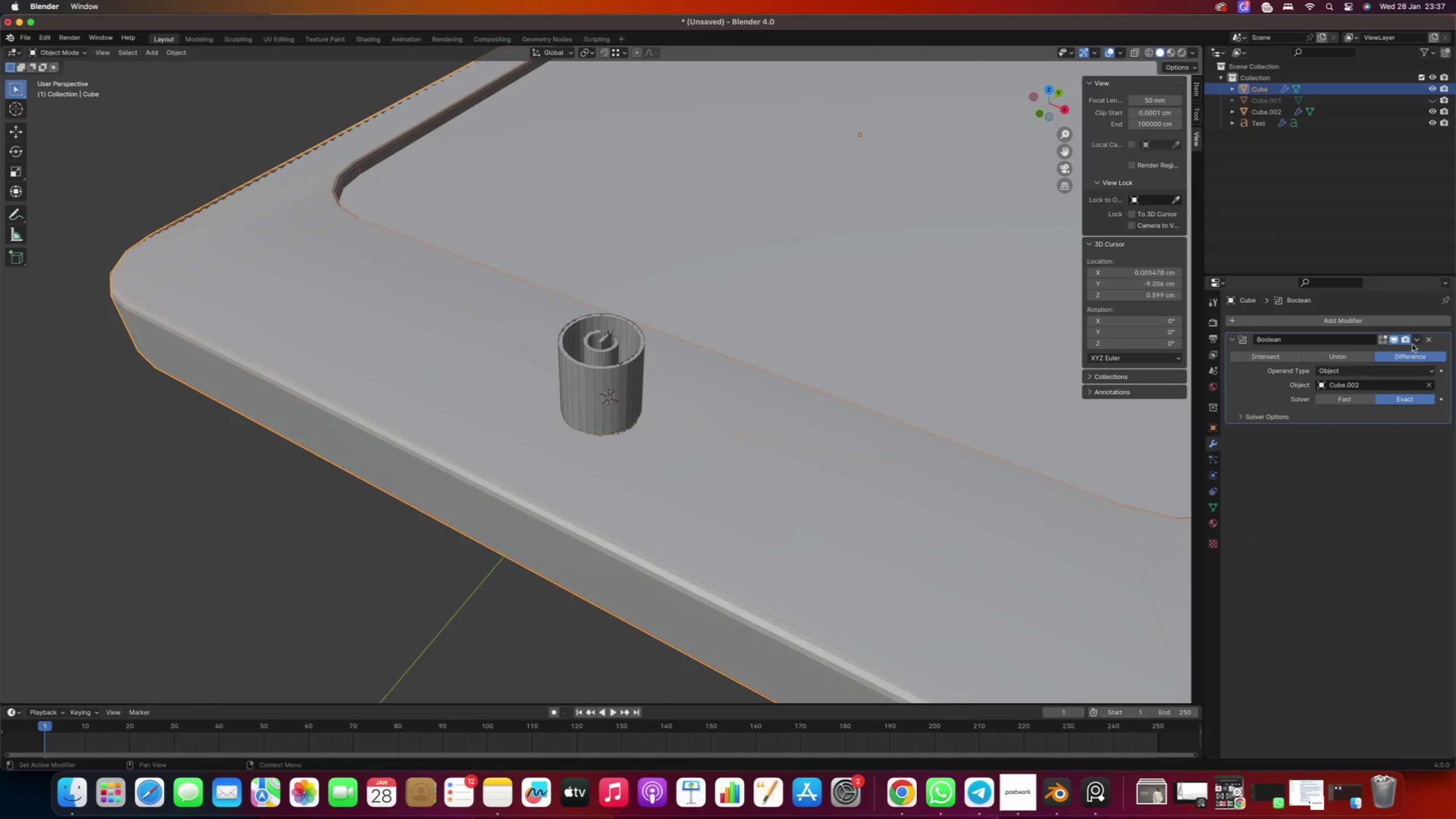 
double_click([1377, 354])
 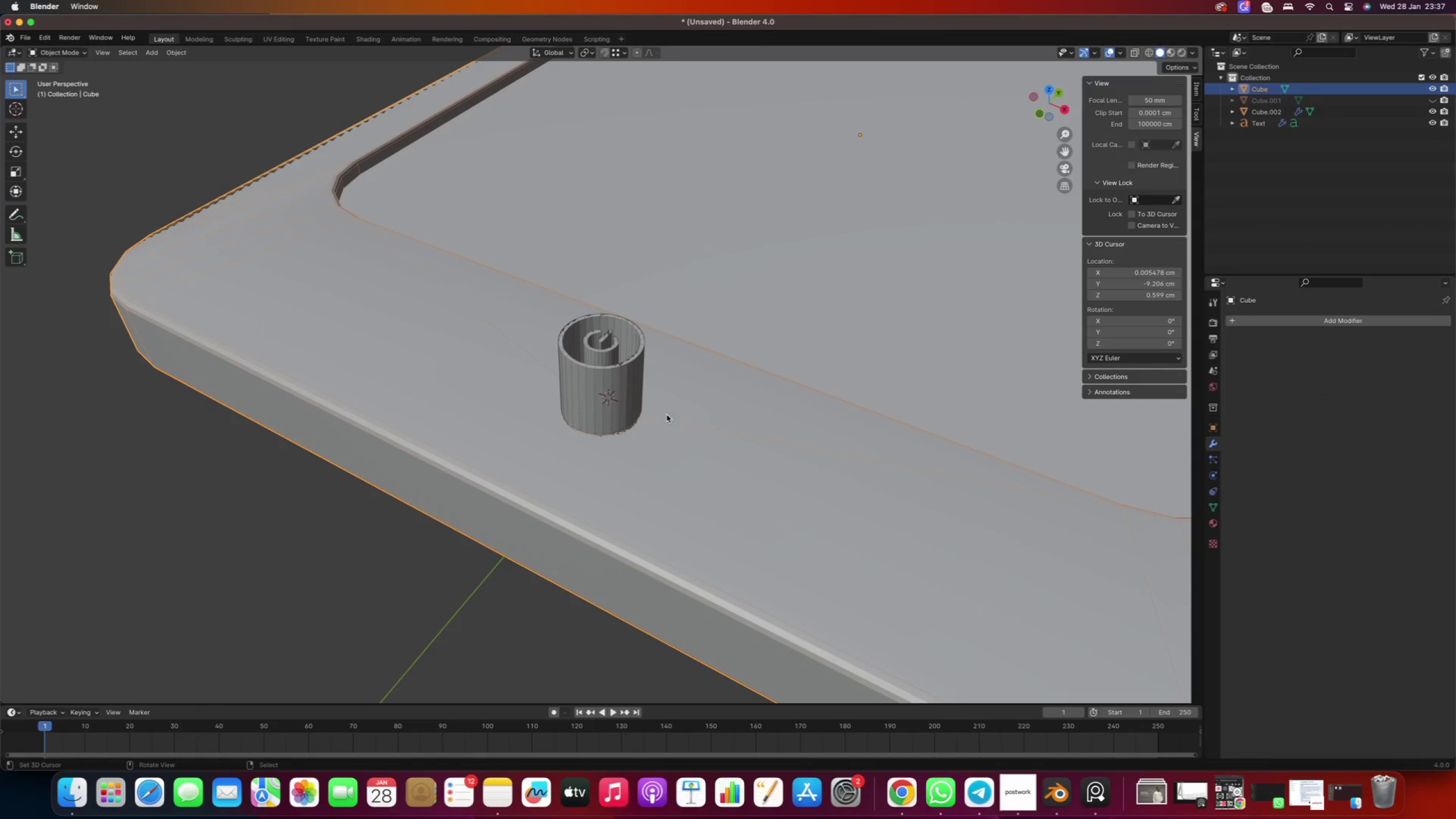 
right_click([576, 359])
 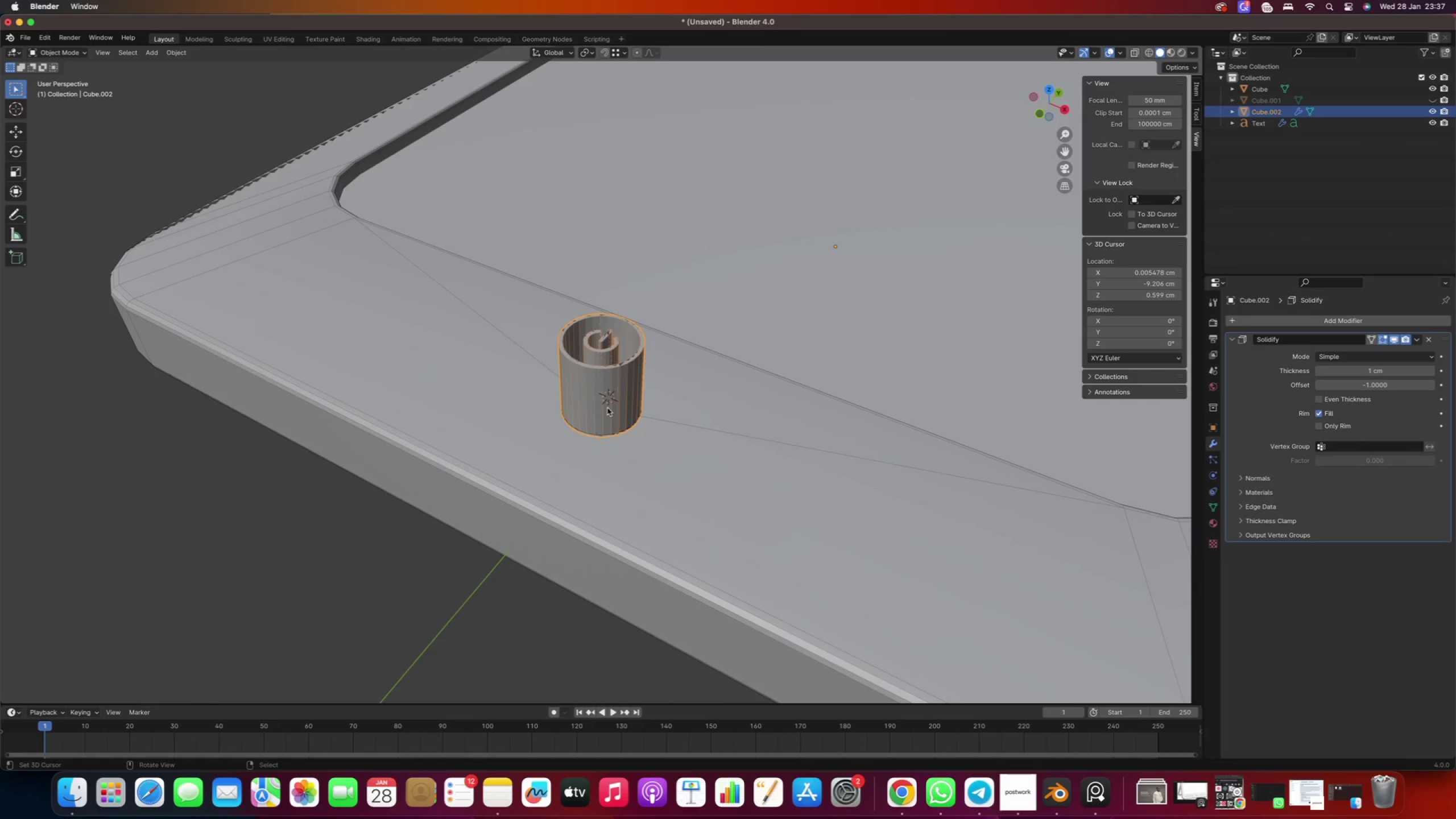 
scroll: coordinate [607, 409], scroll_direction: down, amount: 4.0
 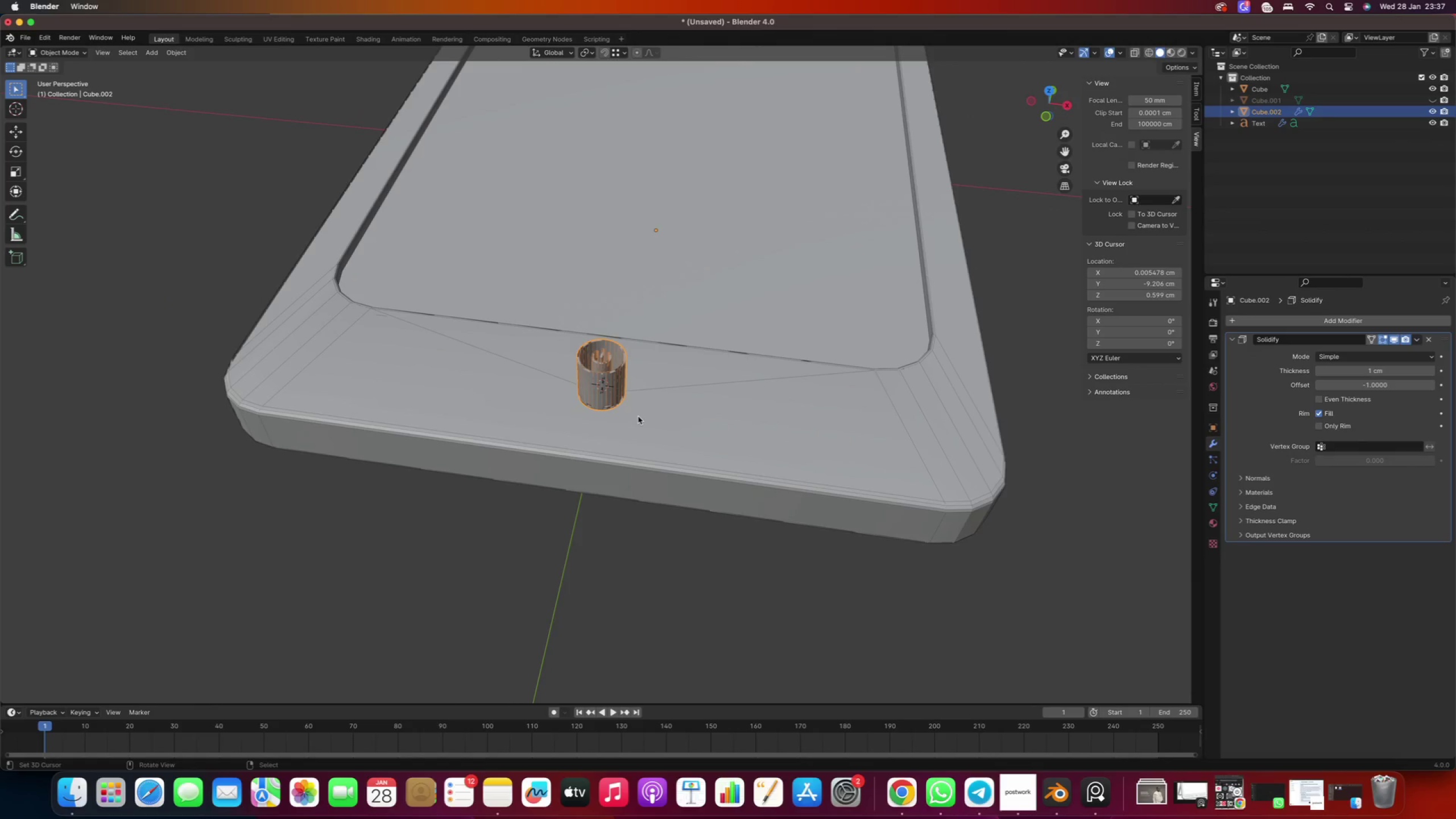 
type(gy)
 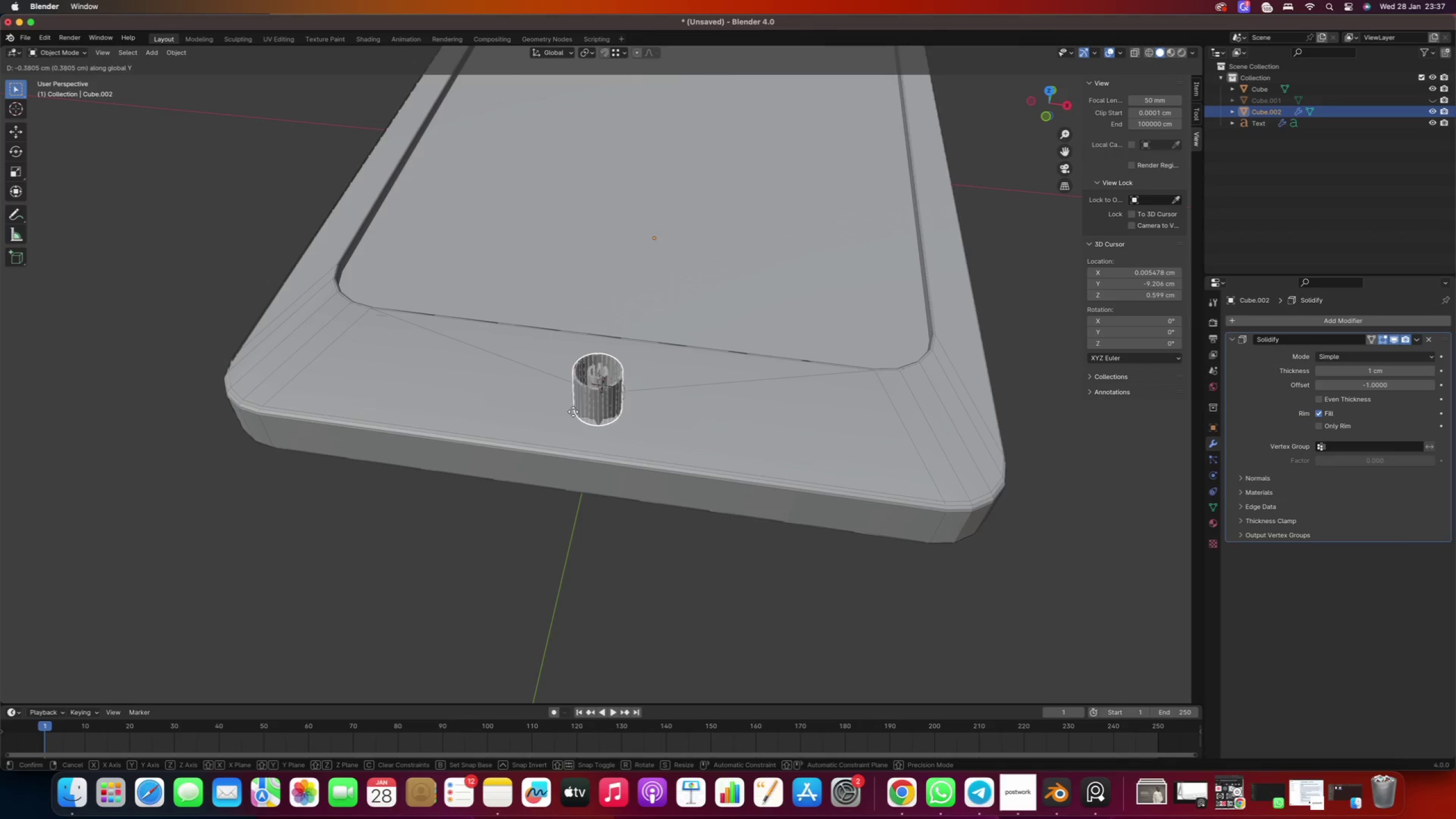 
right_click([574, 402])
 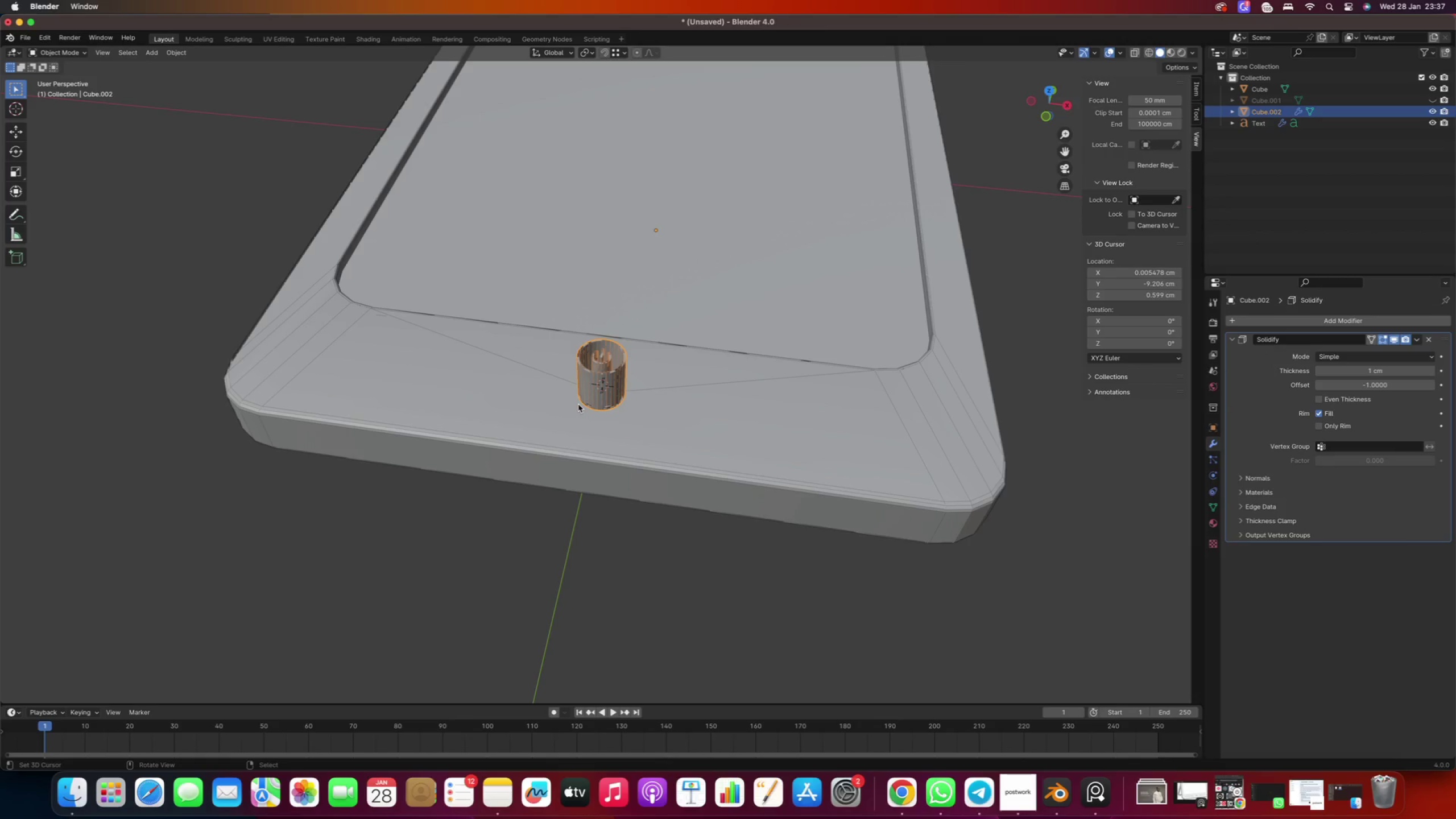 
key(Control+Z)
 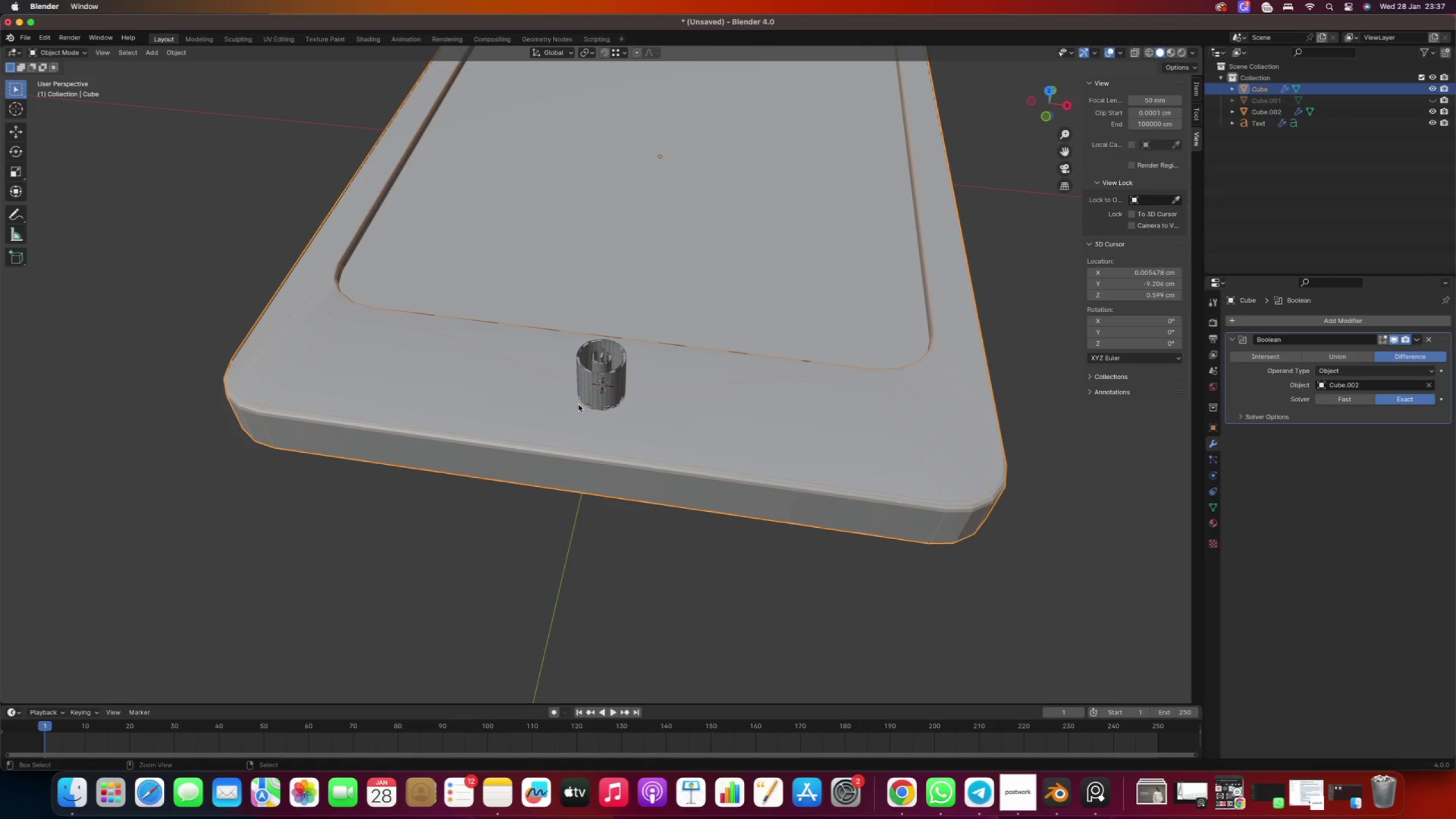 
key(Control+Z)
 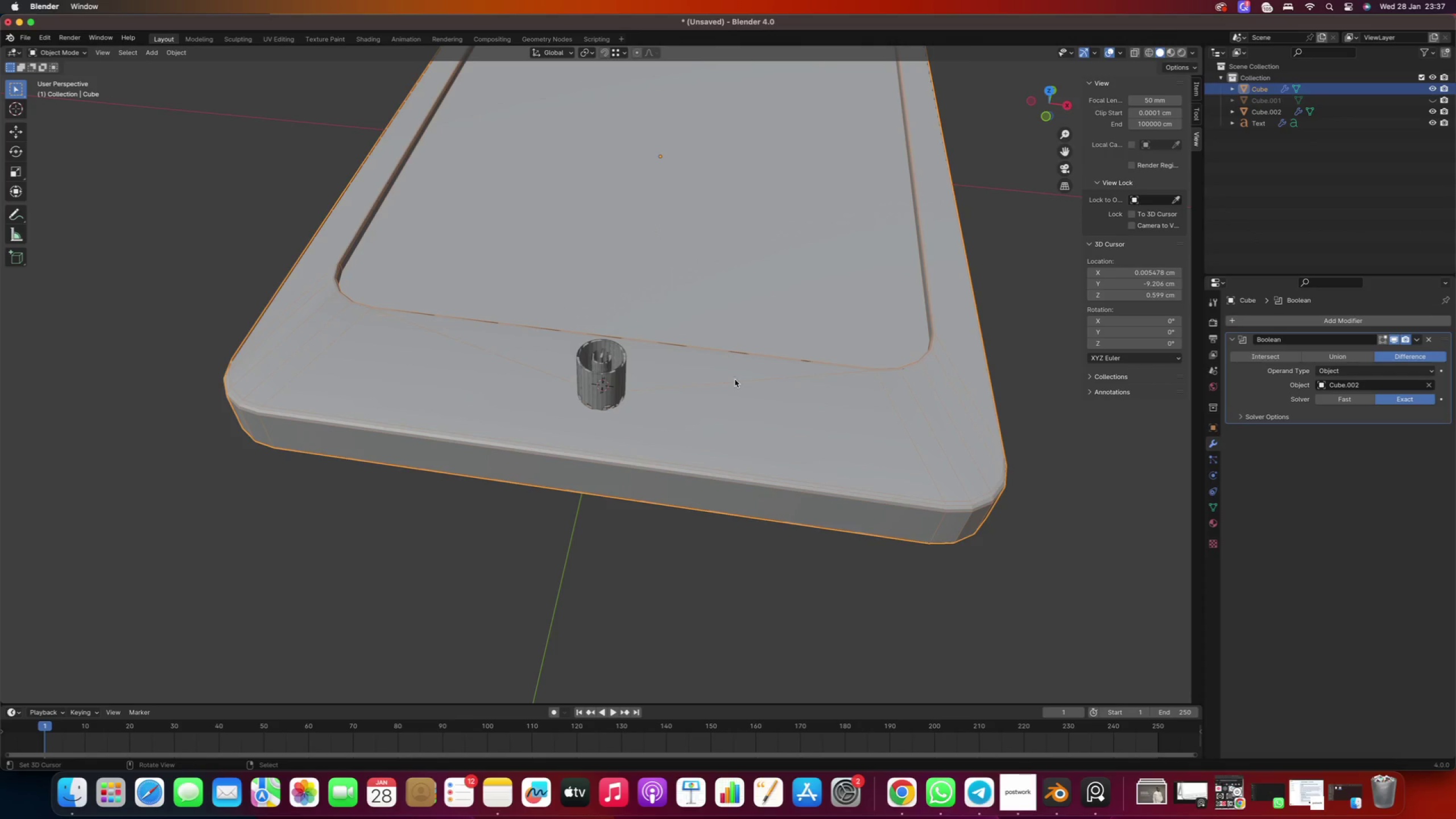 
right_click([761, 394])
 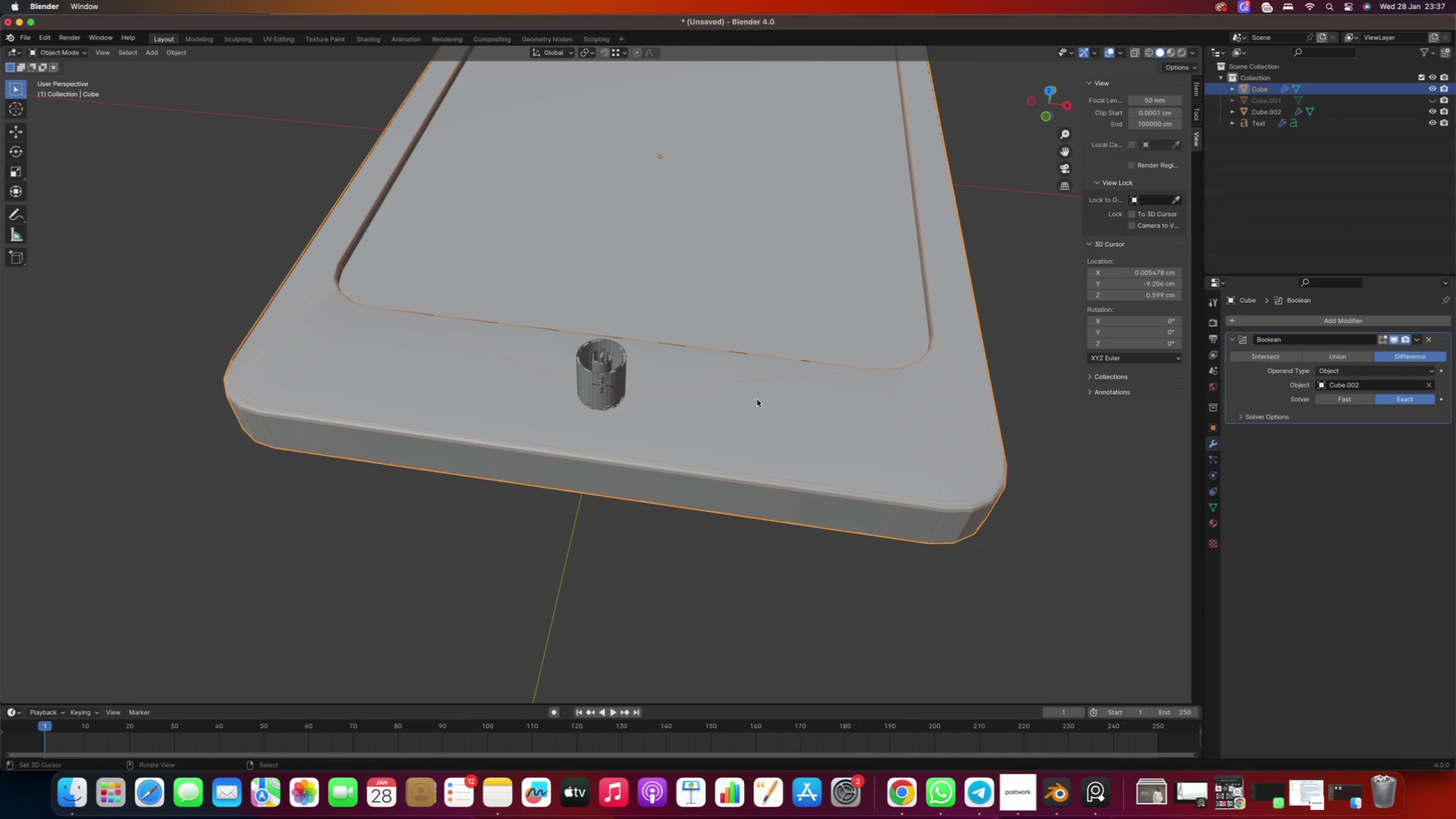 
scroll: coordinate [688, 417], scroll_direction: down, amount: 19.0
 